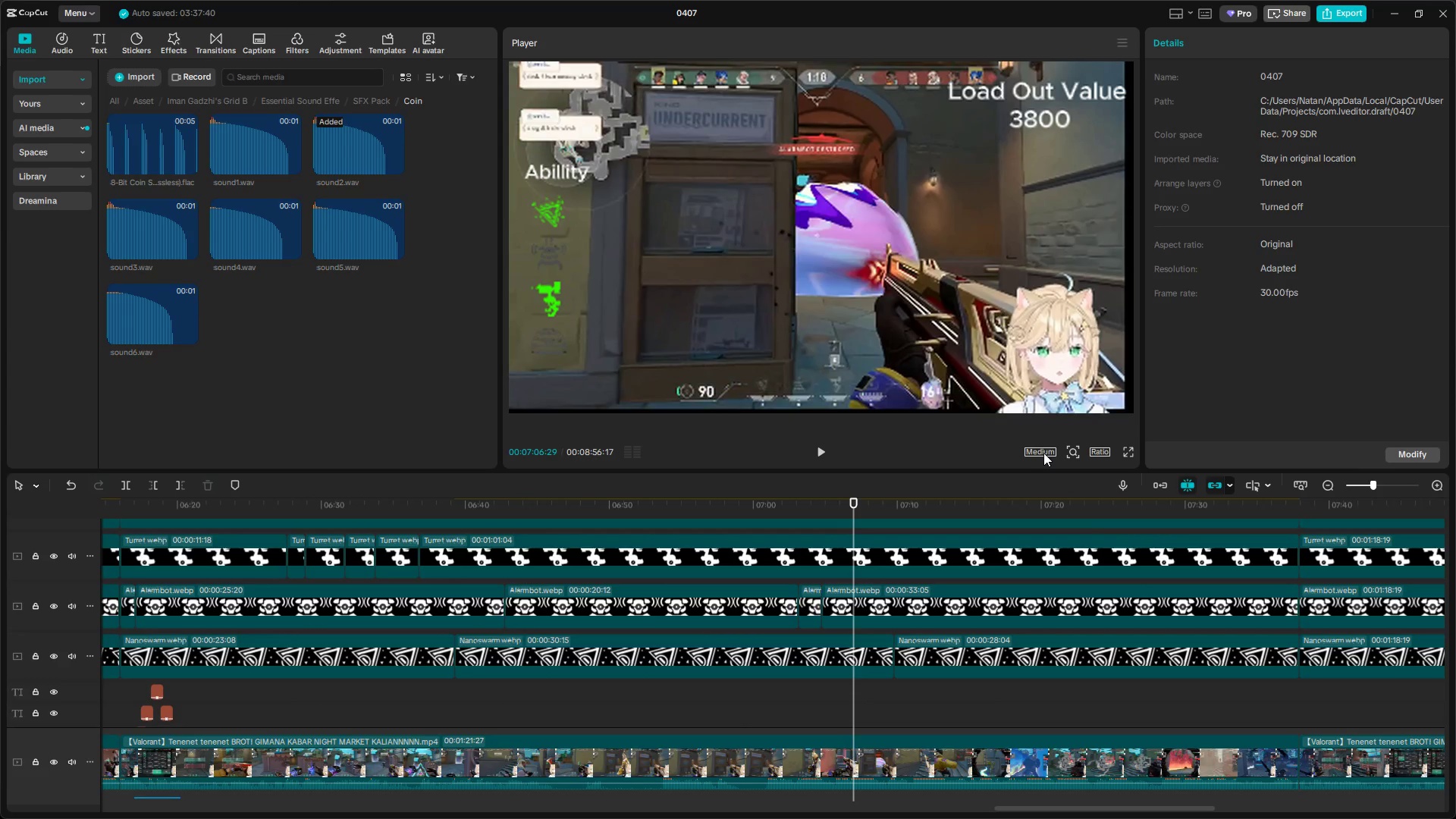 
left_click([1105, 573])
 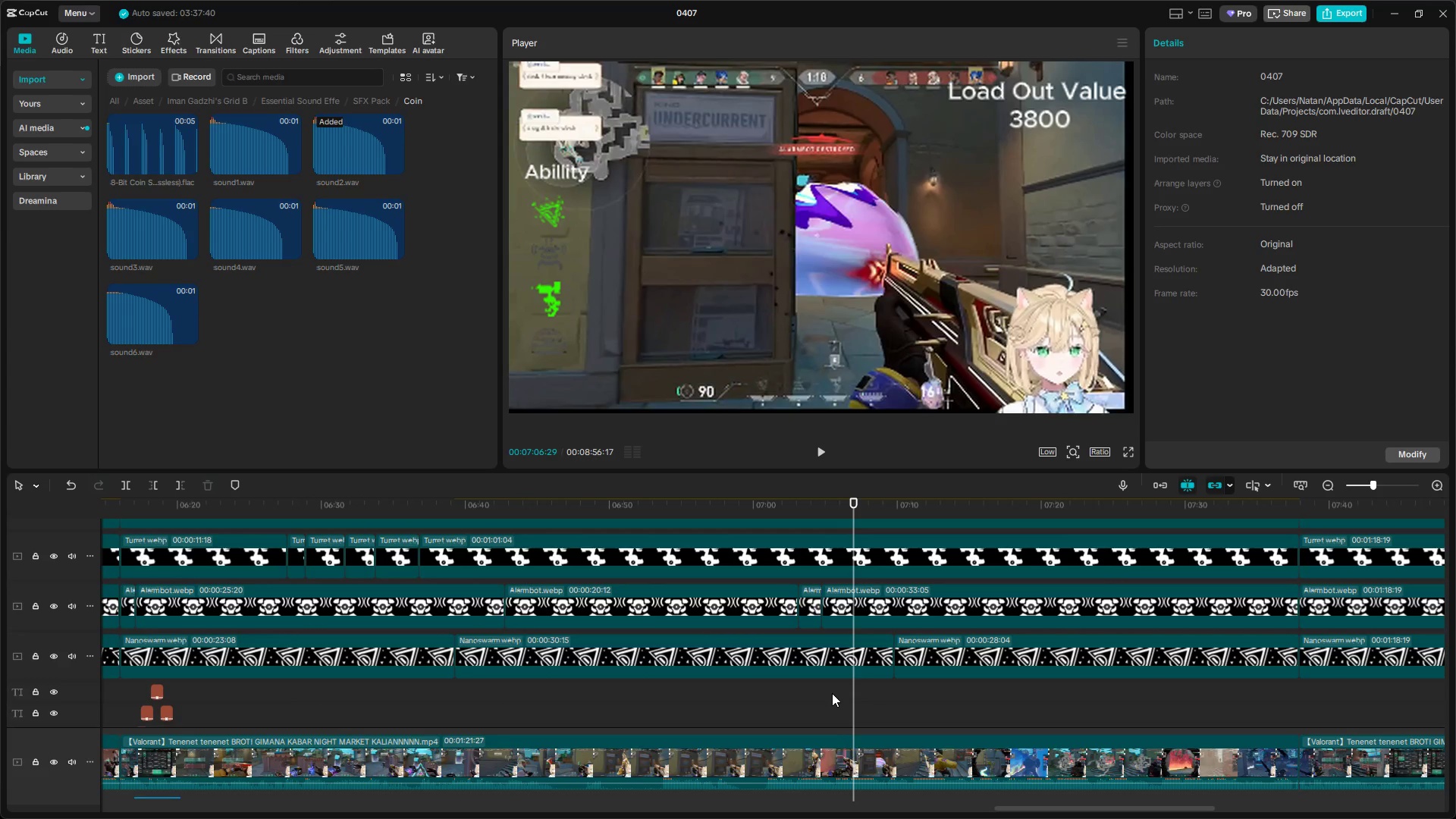 
double_click([803, 691])
 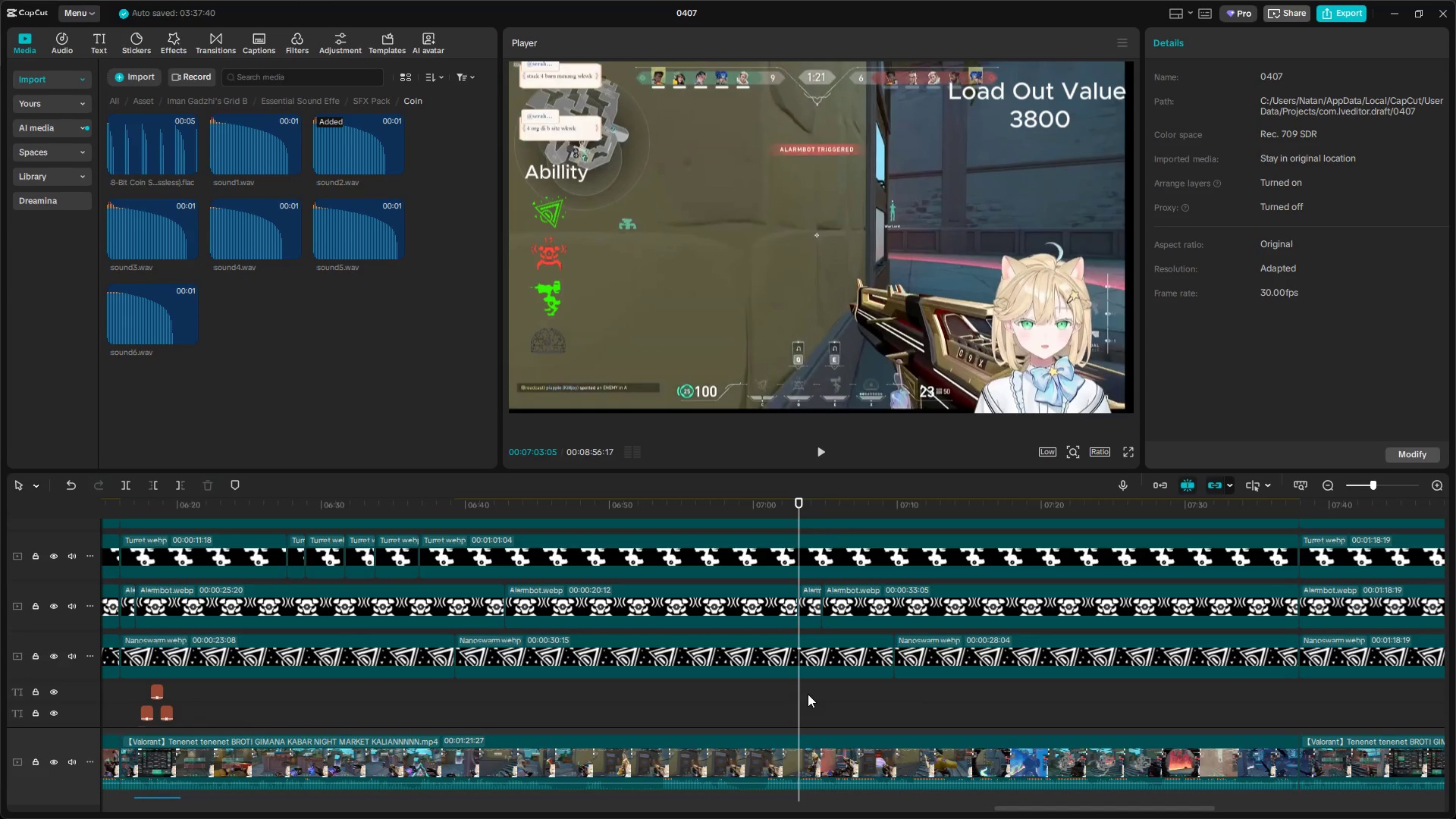 
key(Meta+MetaLeft)
 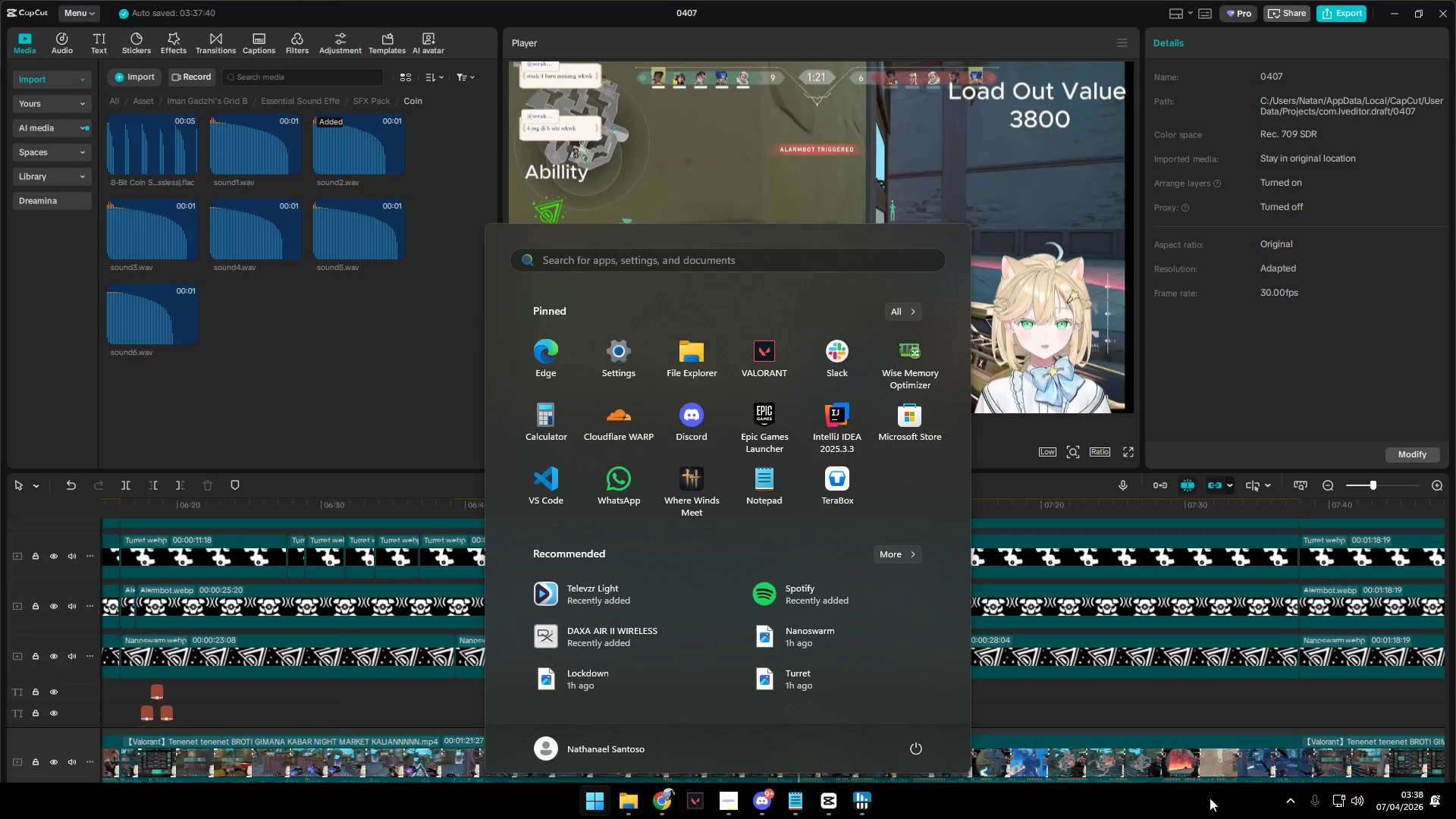 
left_click([1288, 799])
 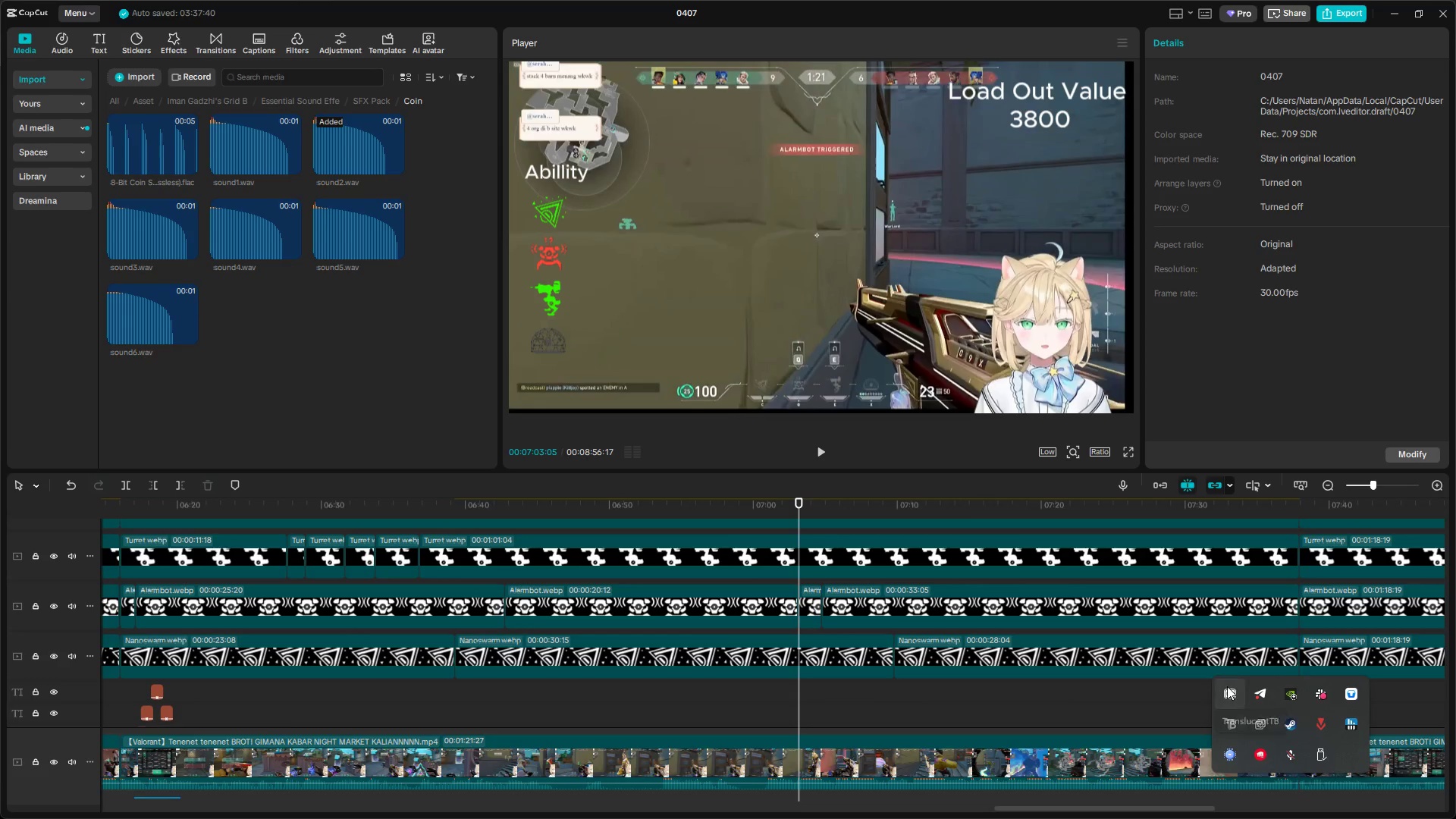 
right_click([1227, 686])
 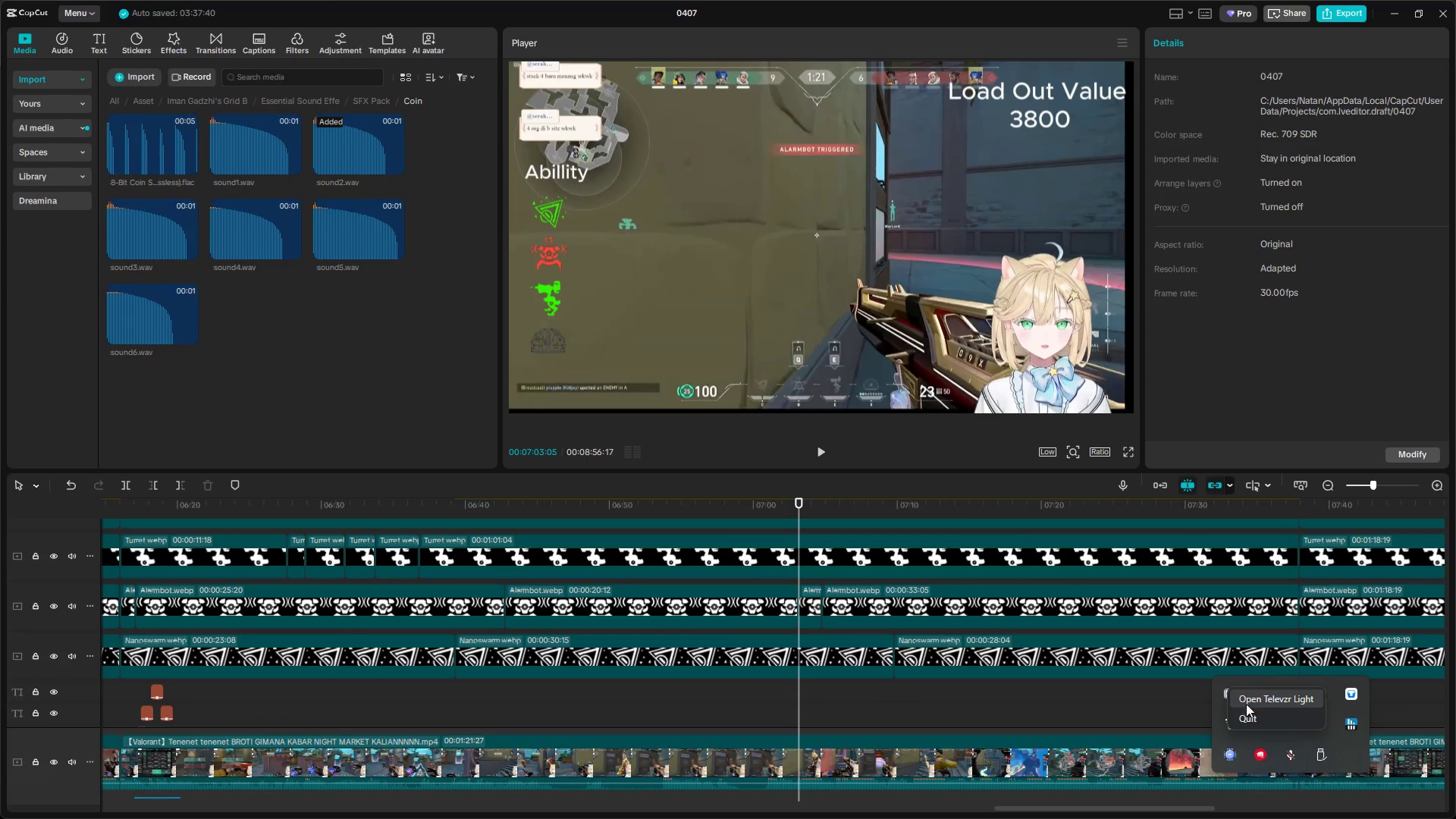 
left_click([1253, 720])
 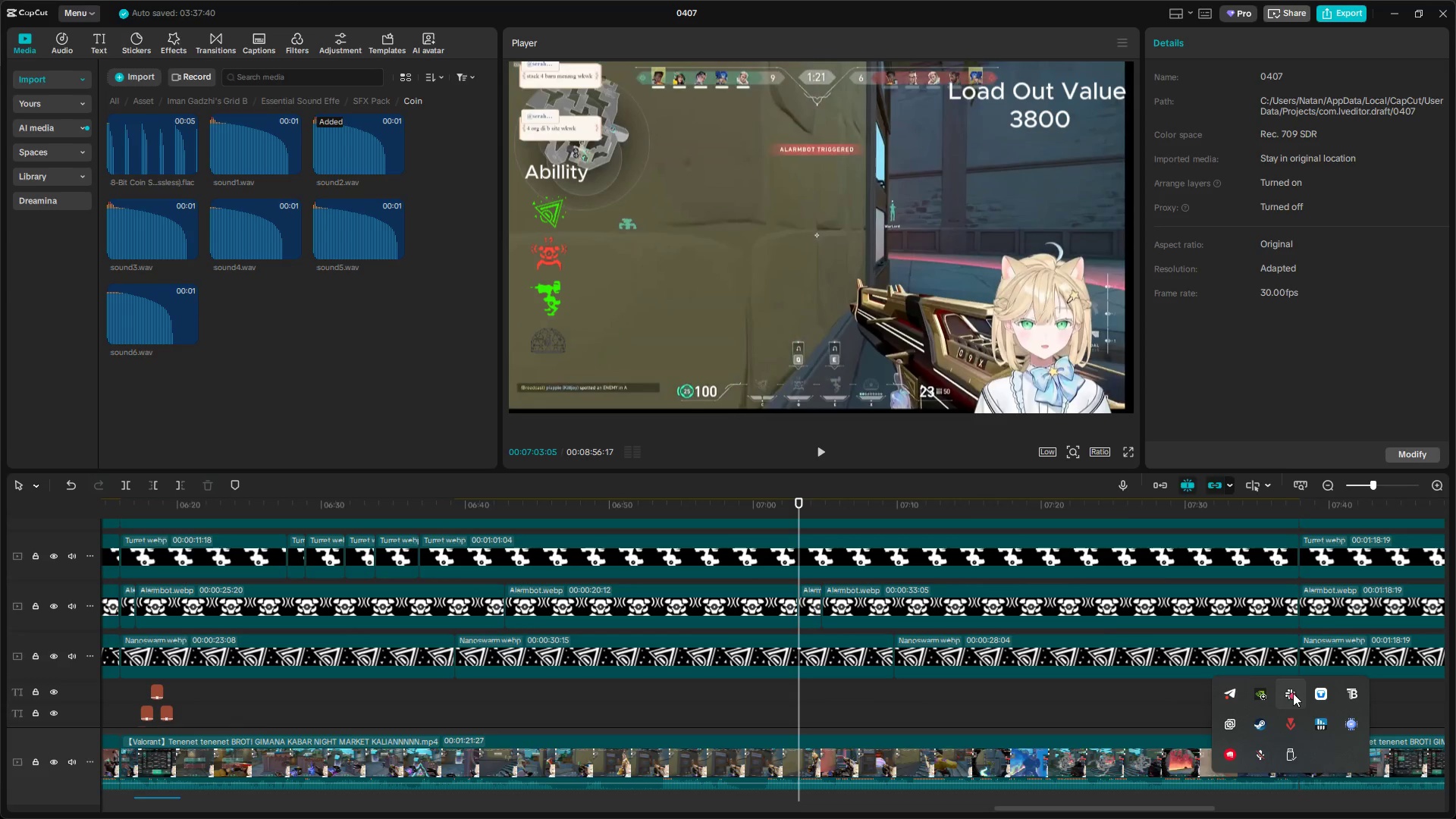 
left_click([1251, 680])
 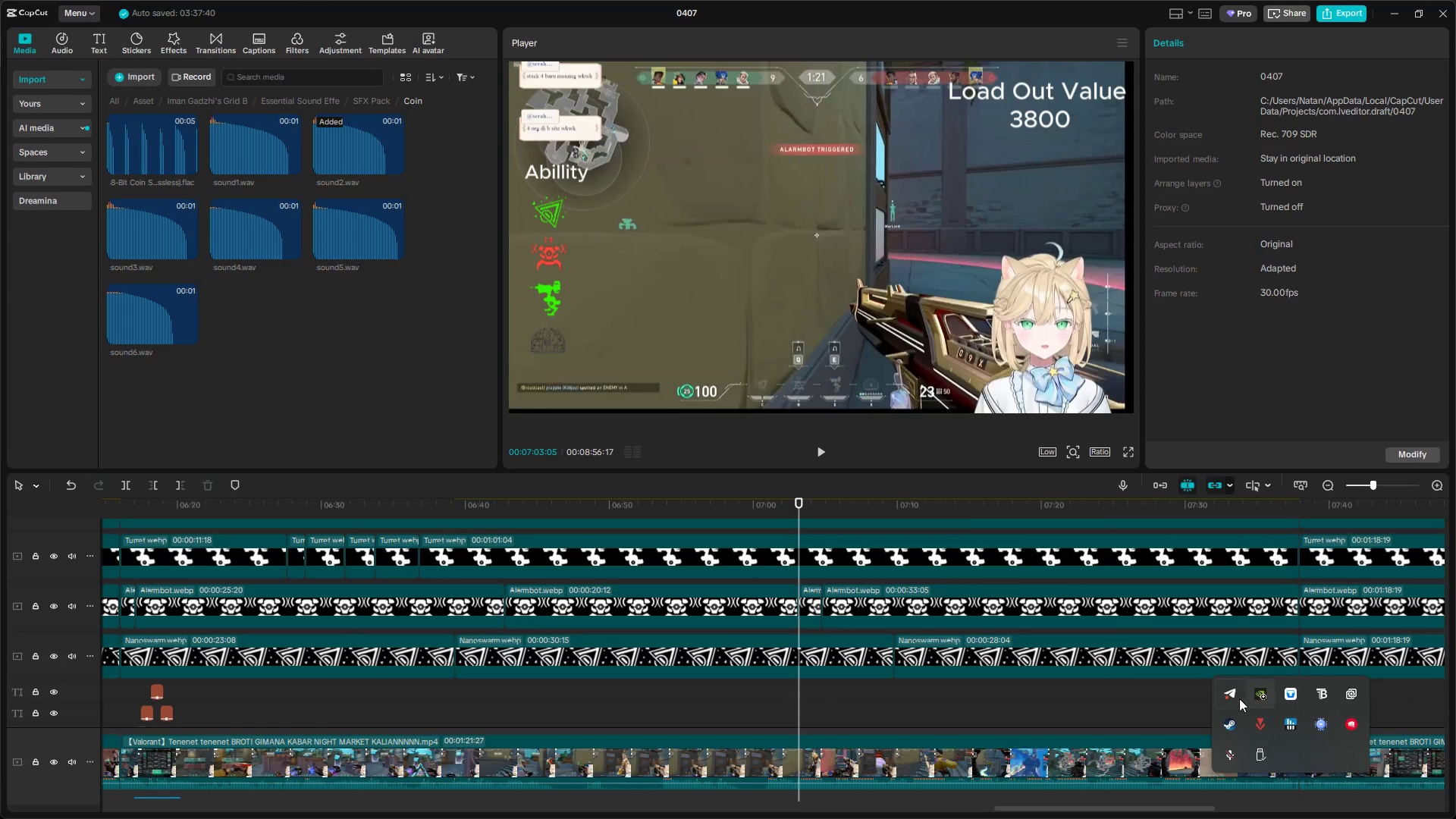 
right_click([1231, 686])
 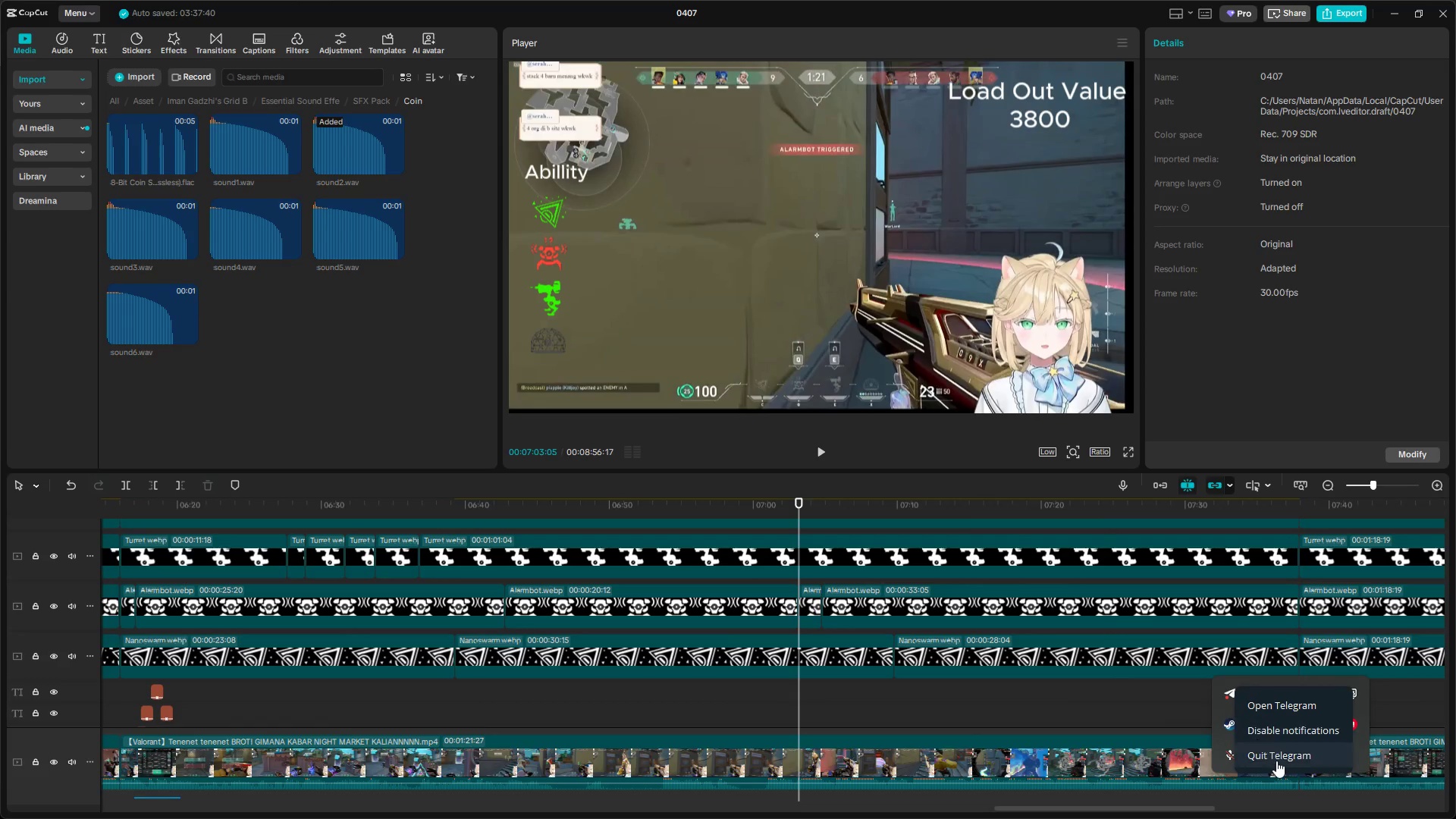 
left_click([1277, 758])
 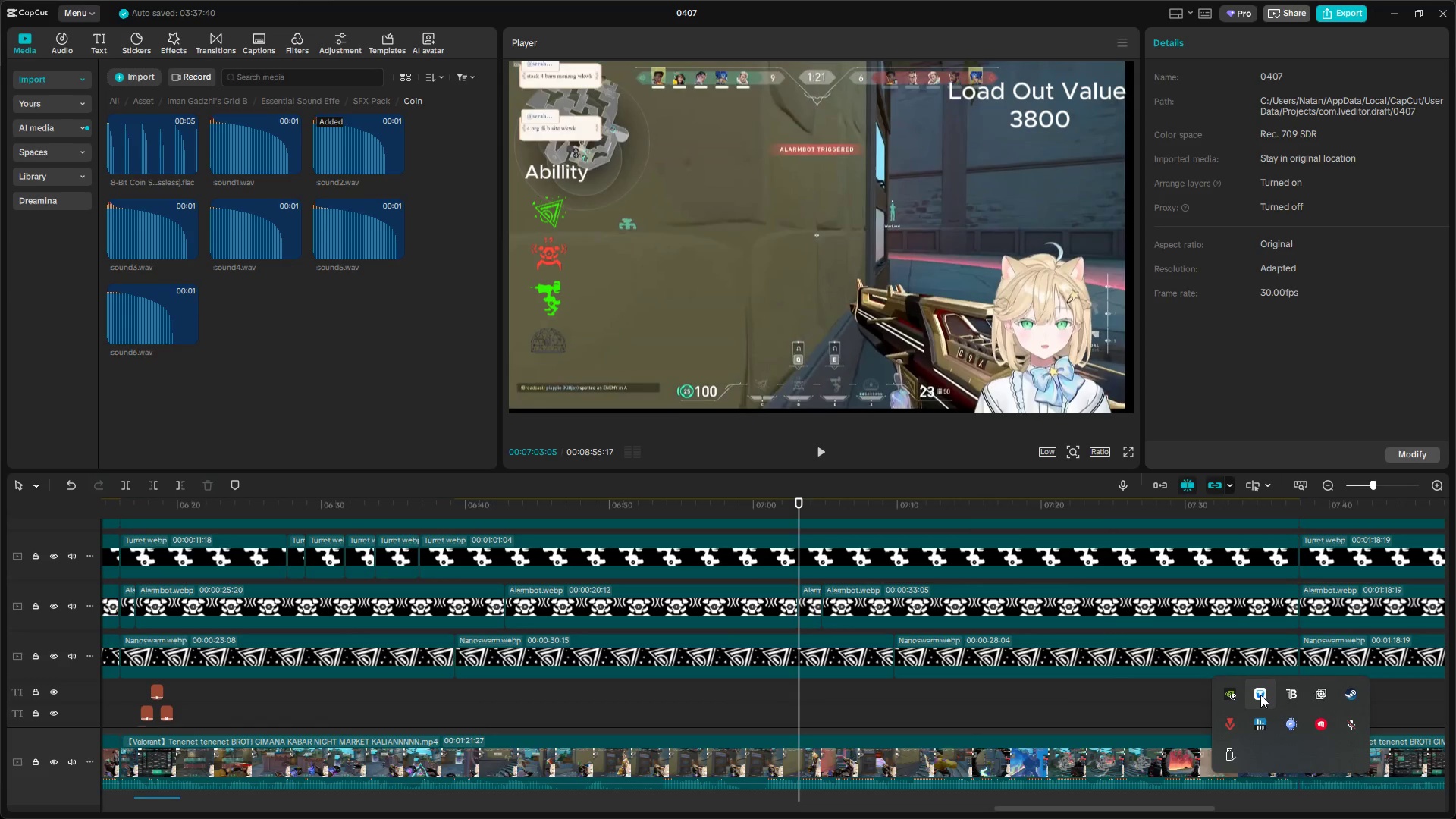 
right_click([1260, 695])
 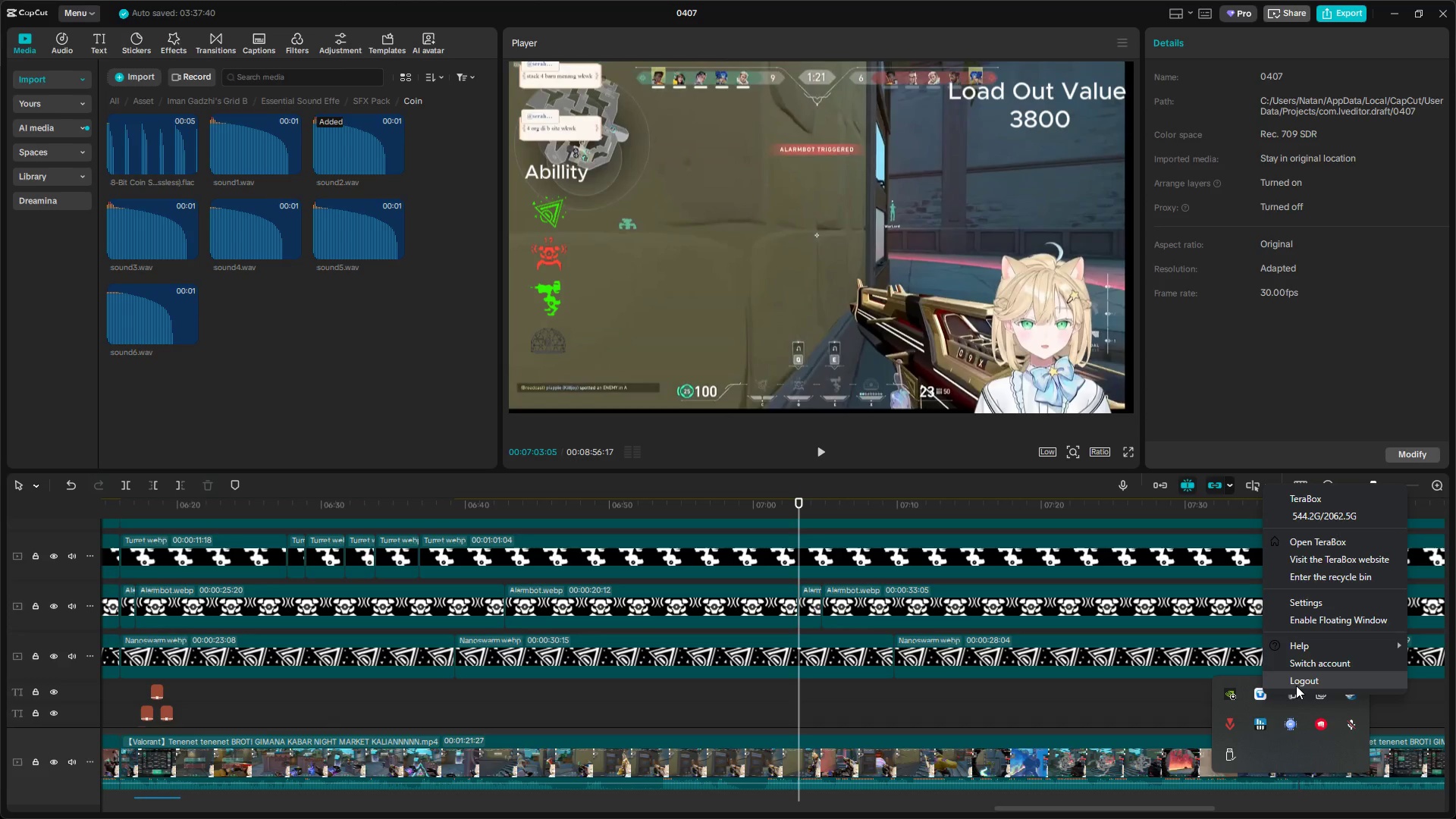 
left_click([1296, 686])
 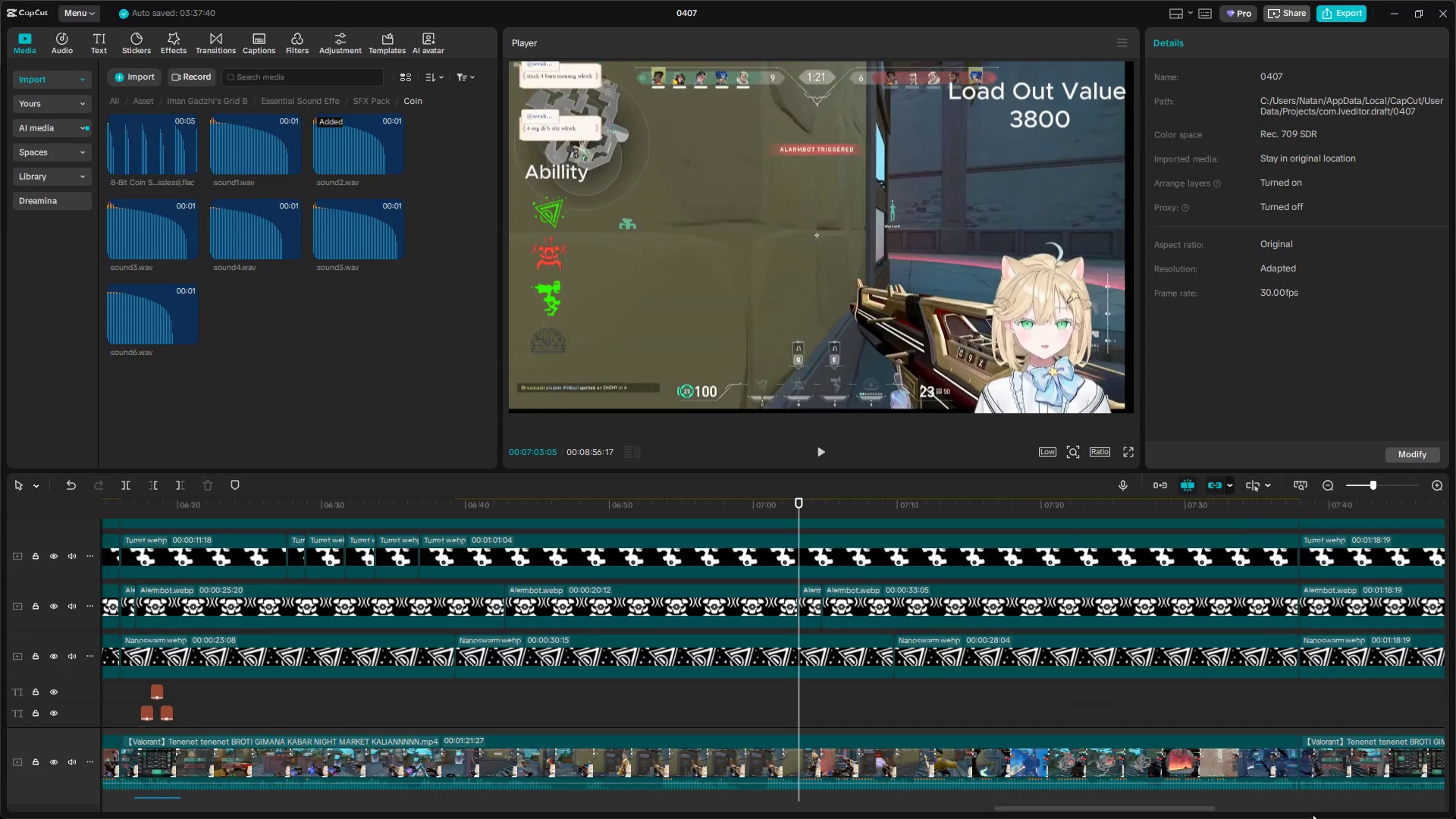 
key(Meta+MetaLeft)
 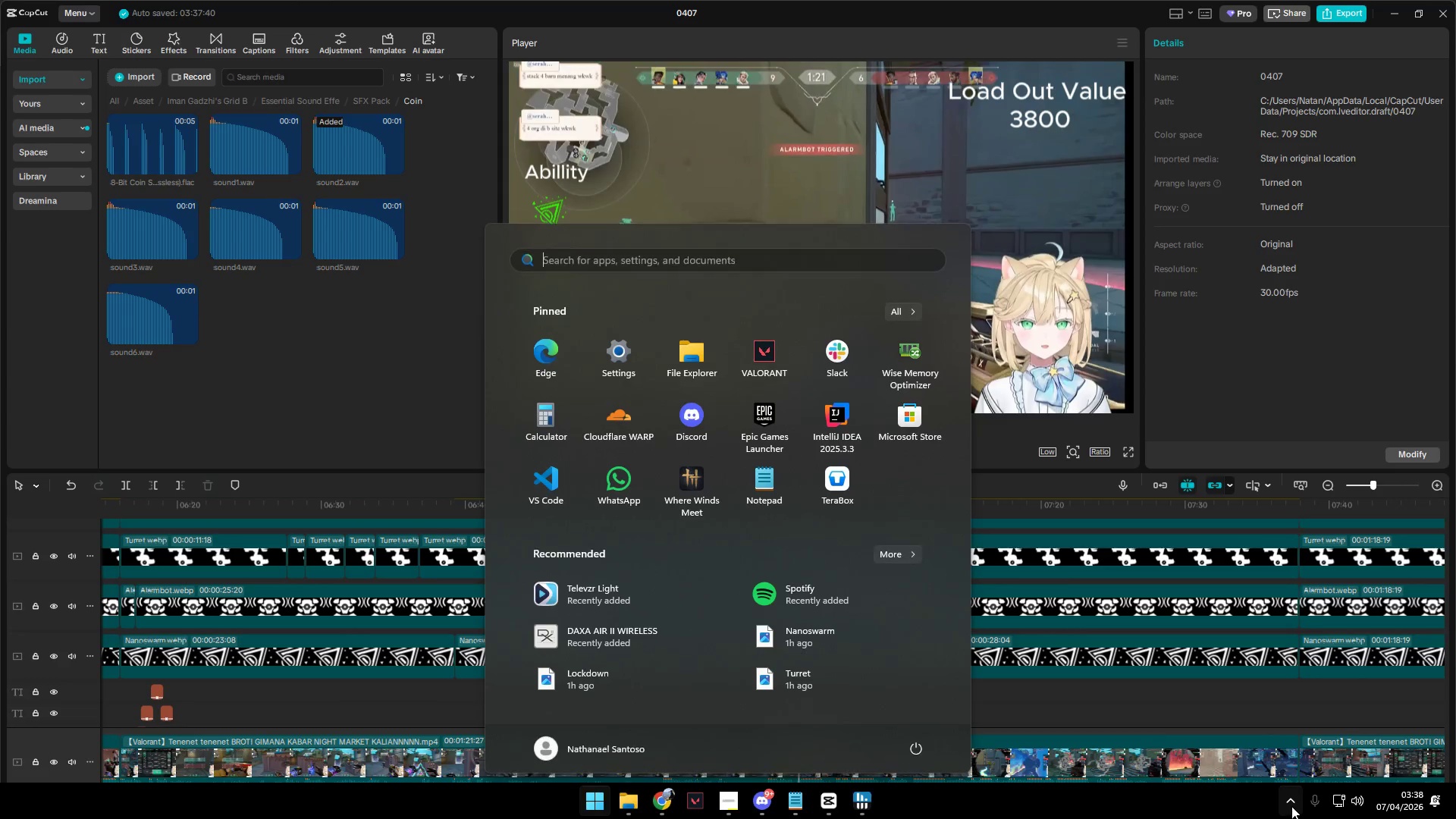 
left_click([1291, 800])
 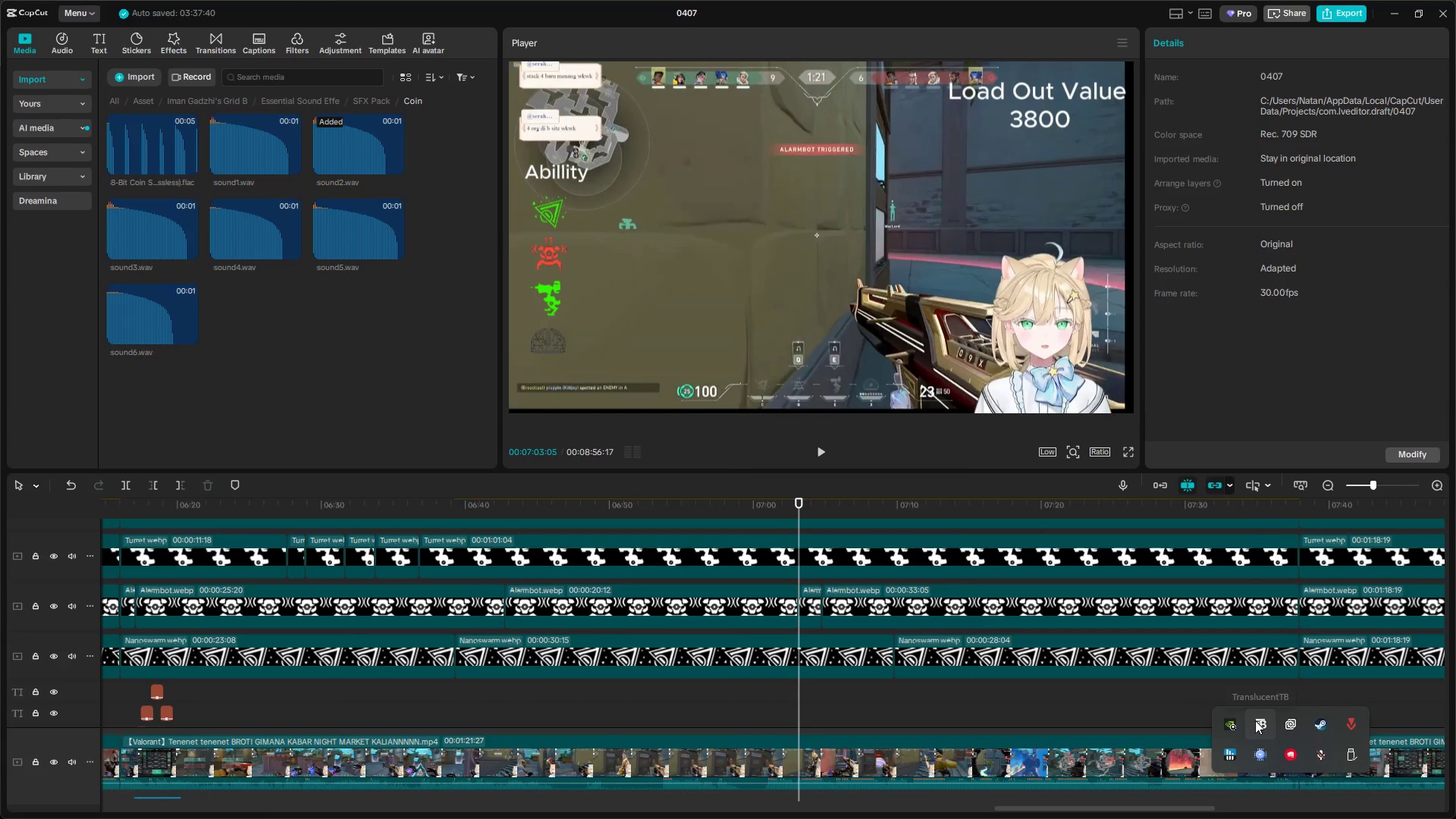 
right_click([1255, 720])
 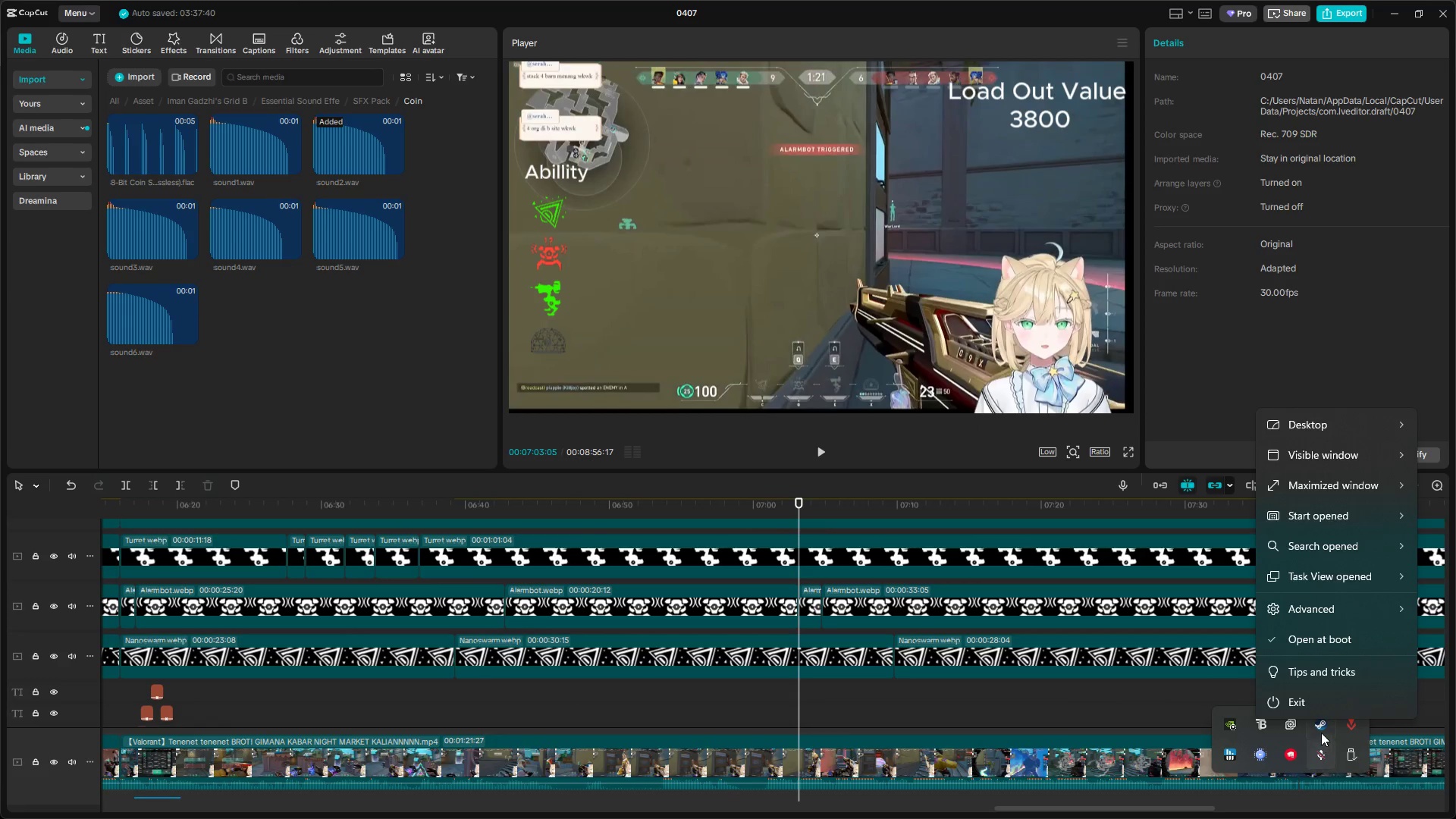 
right_click([1318, 735])
 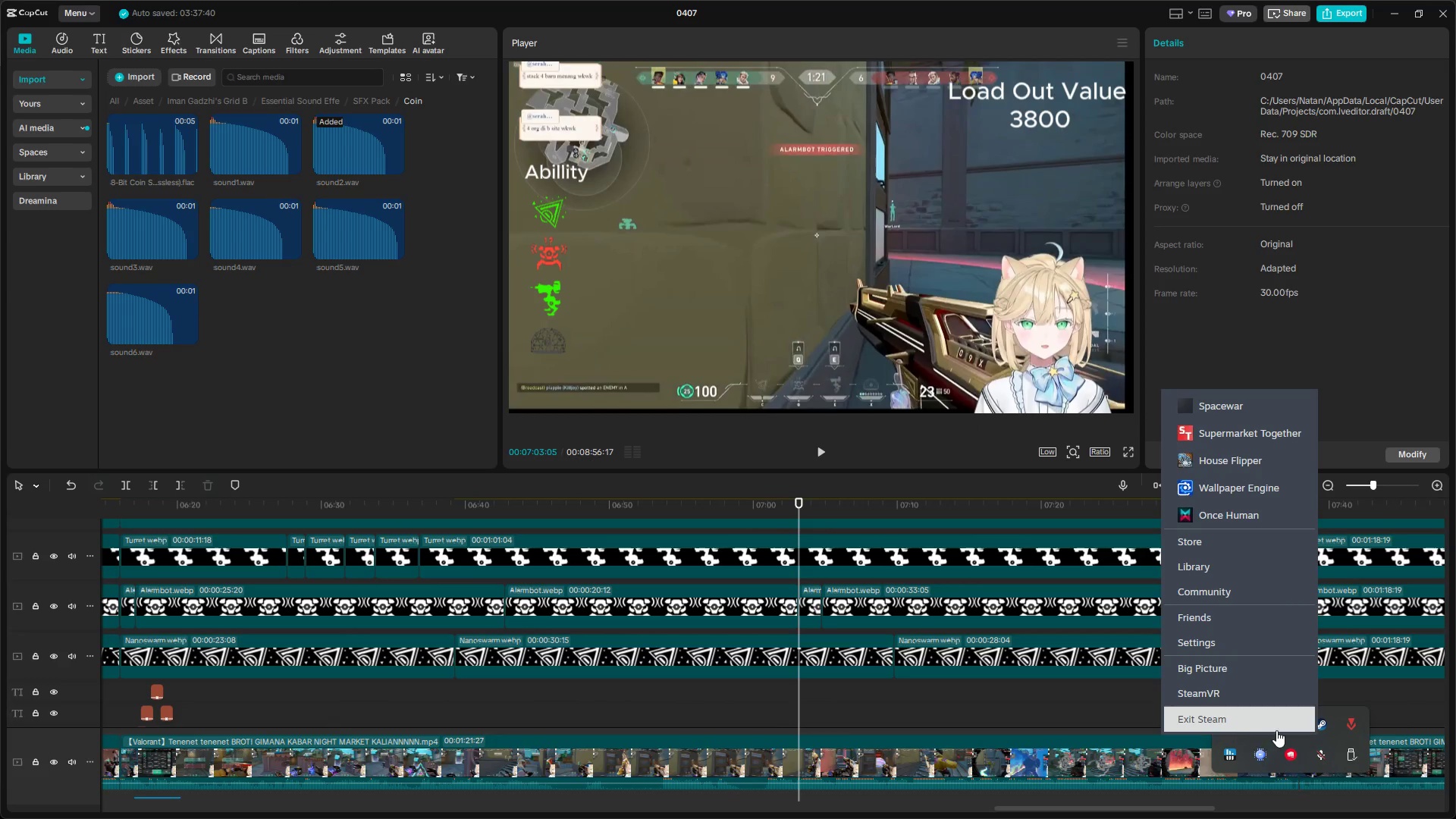 
left_click([1251, 727])
 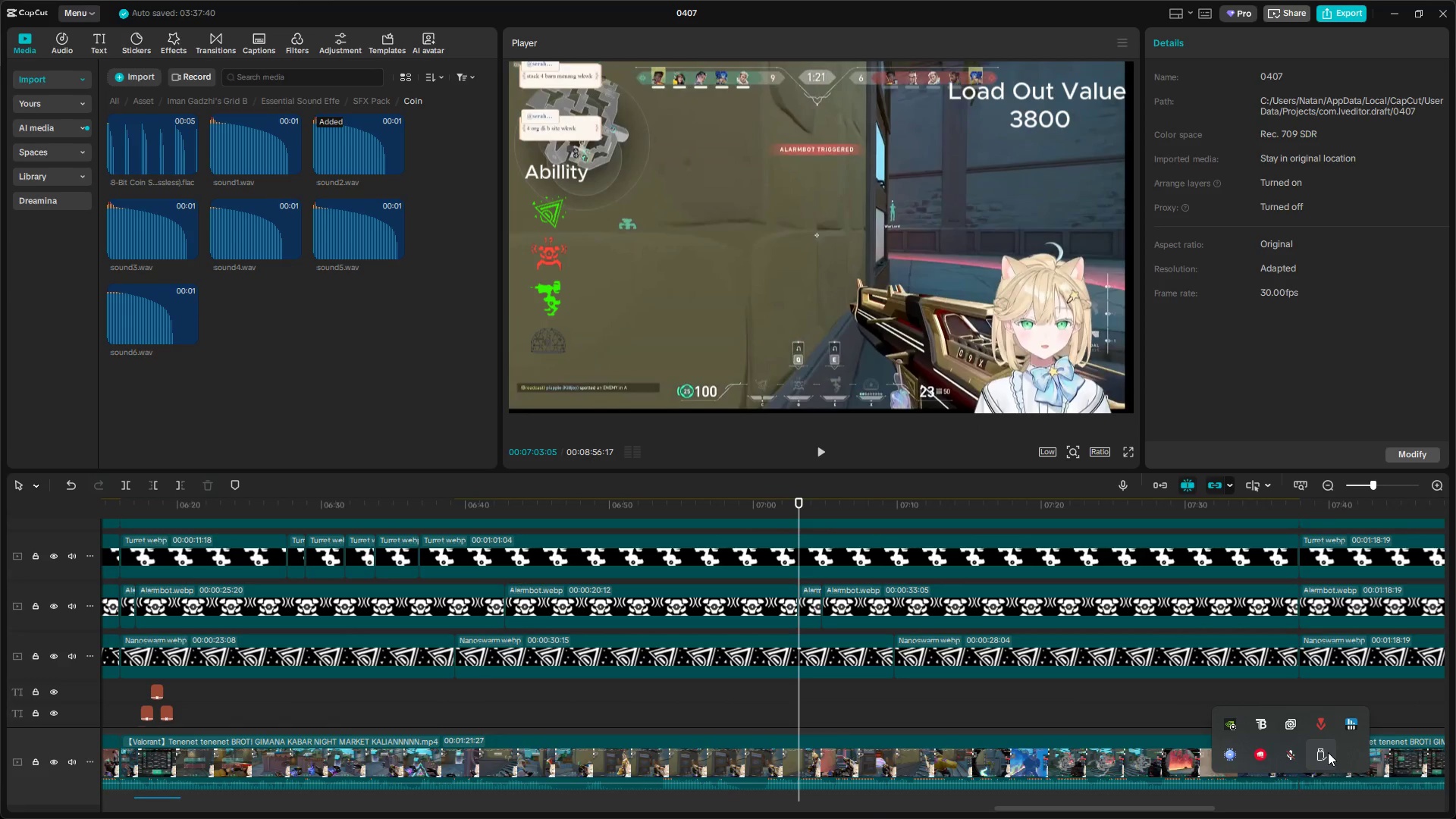 
left_click([825, 701])
 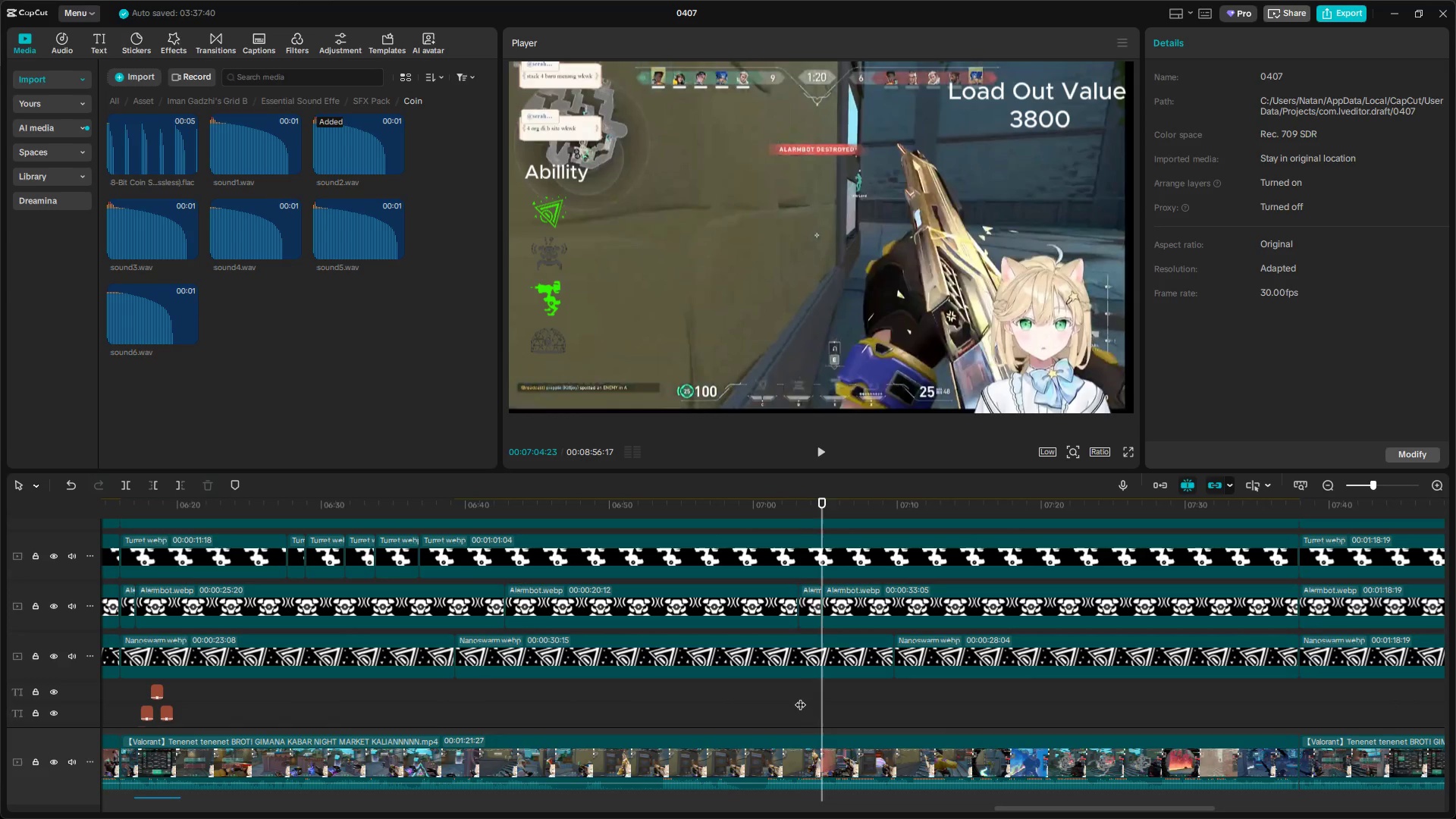 
key(Space)
 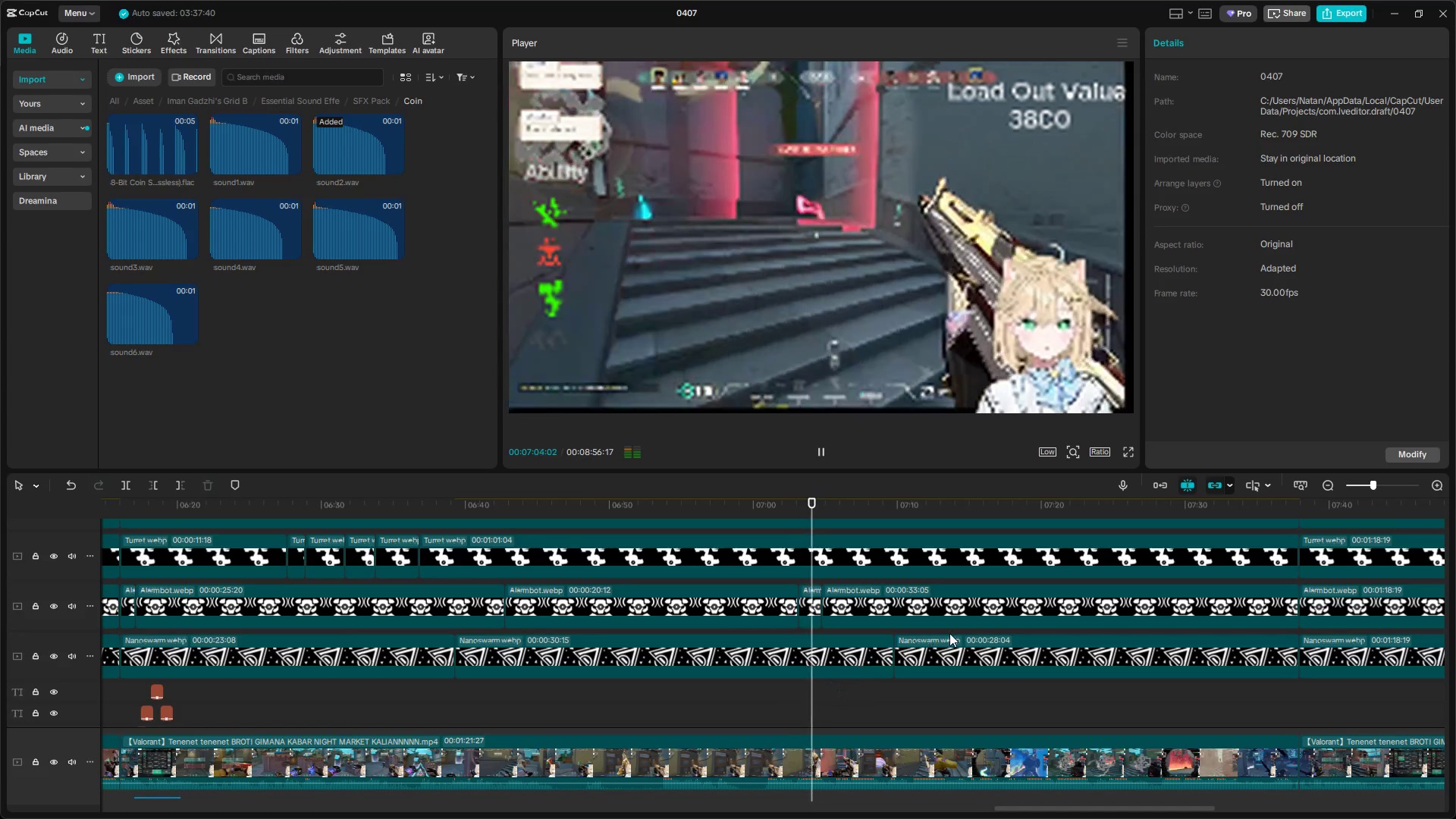 
key(Space)
 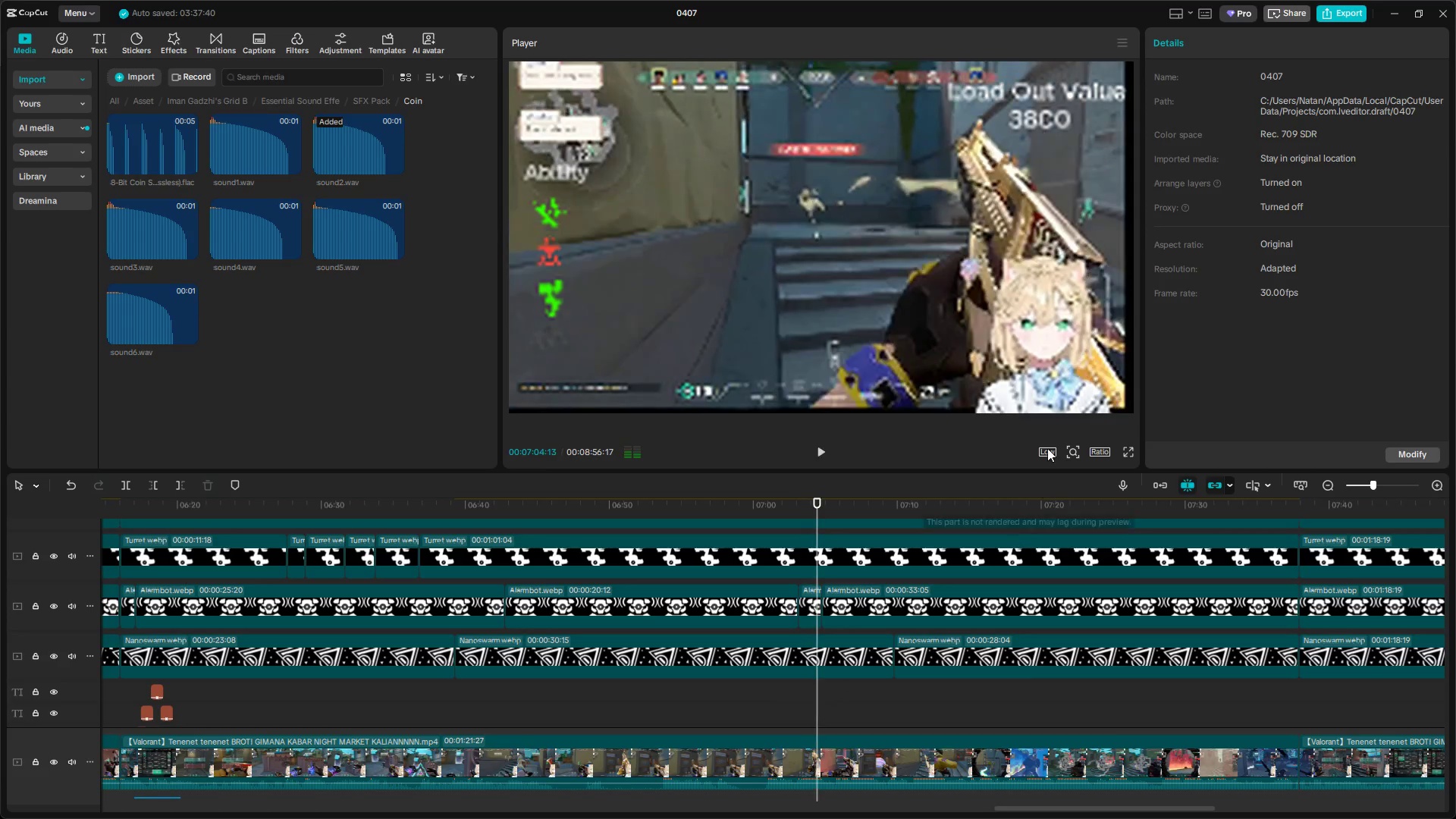 
left_click([1047, 446])
 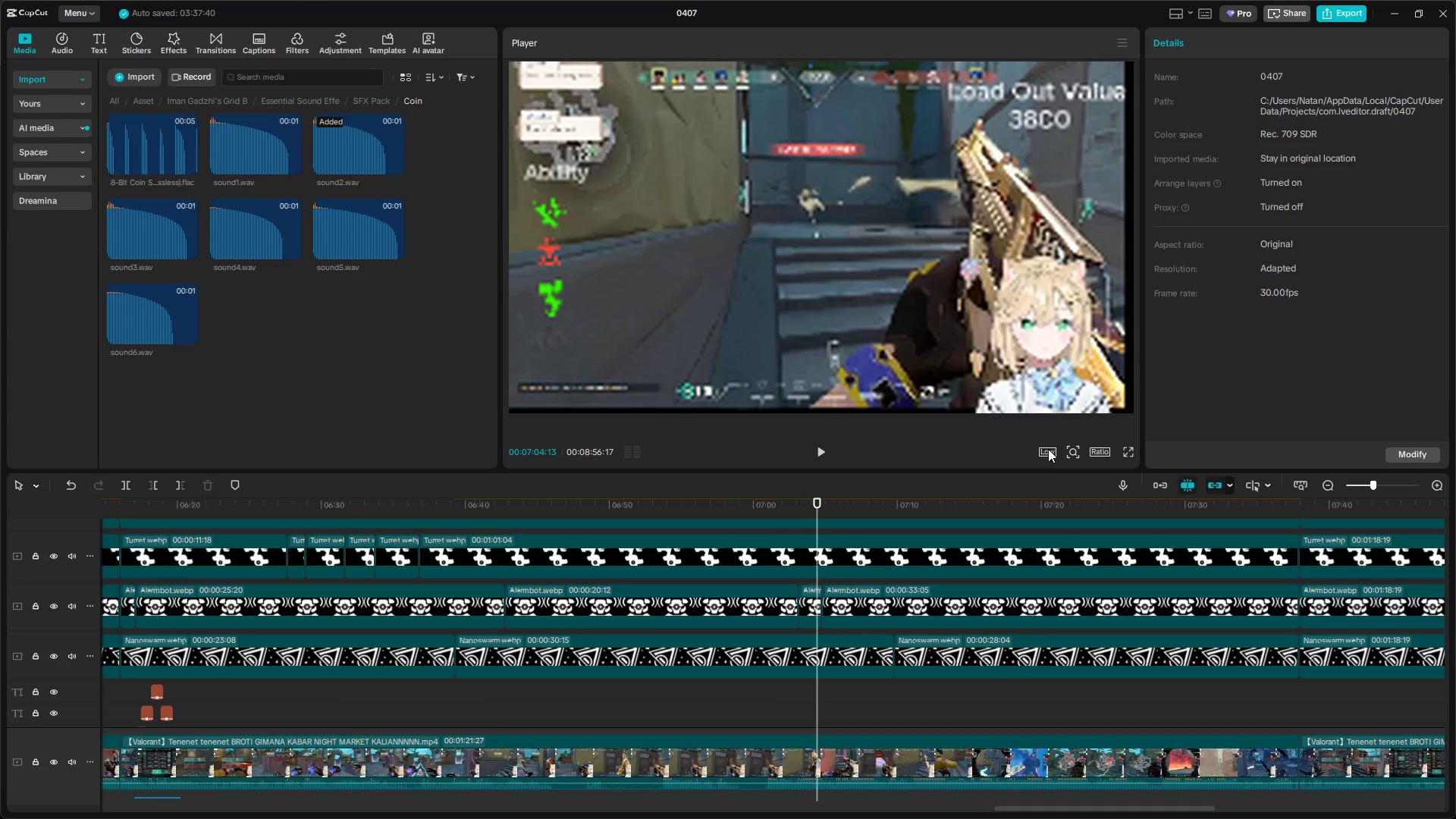 
left_click([1050, 450])
 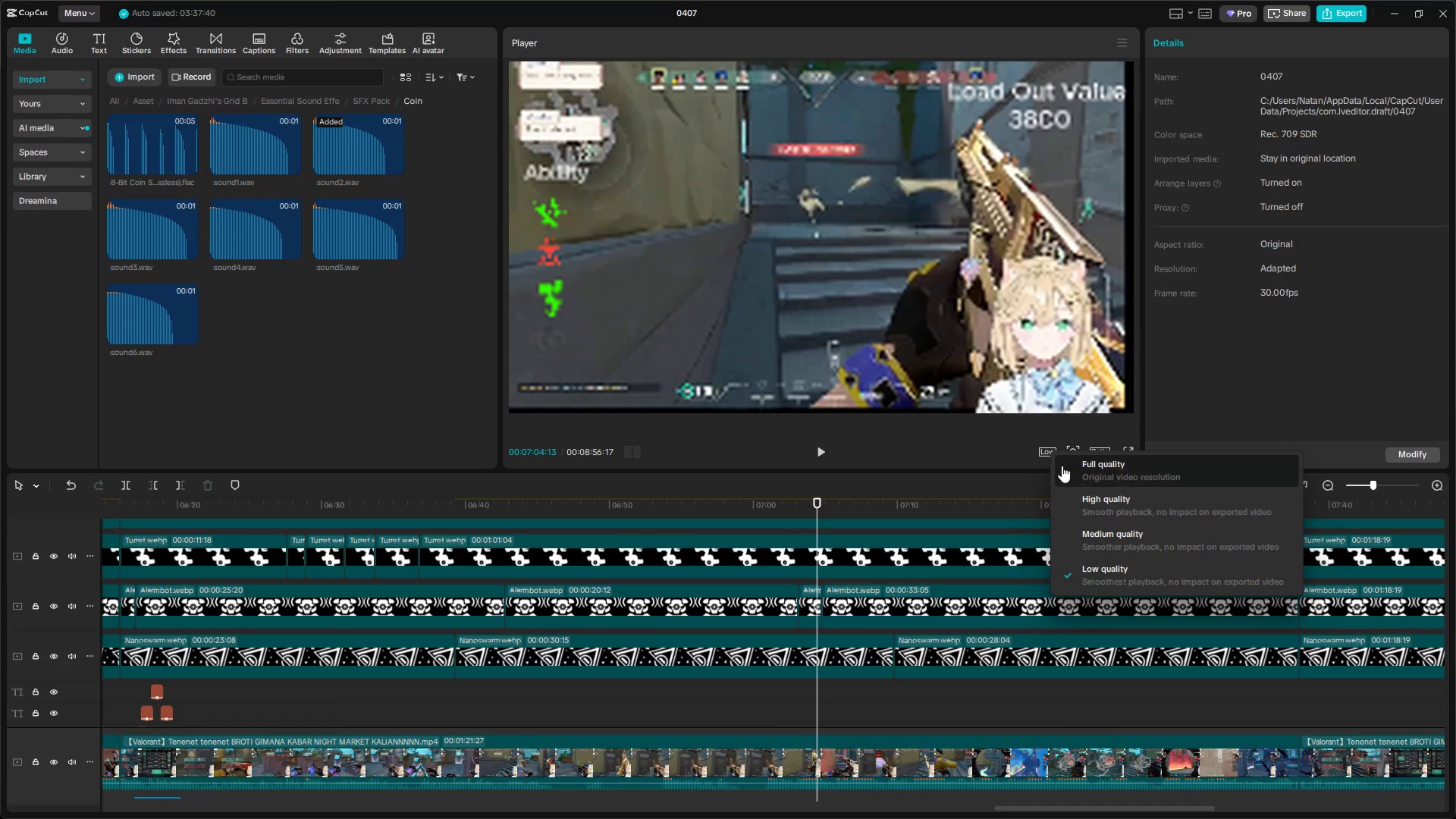 
left_click([1082, 472])
 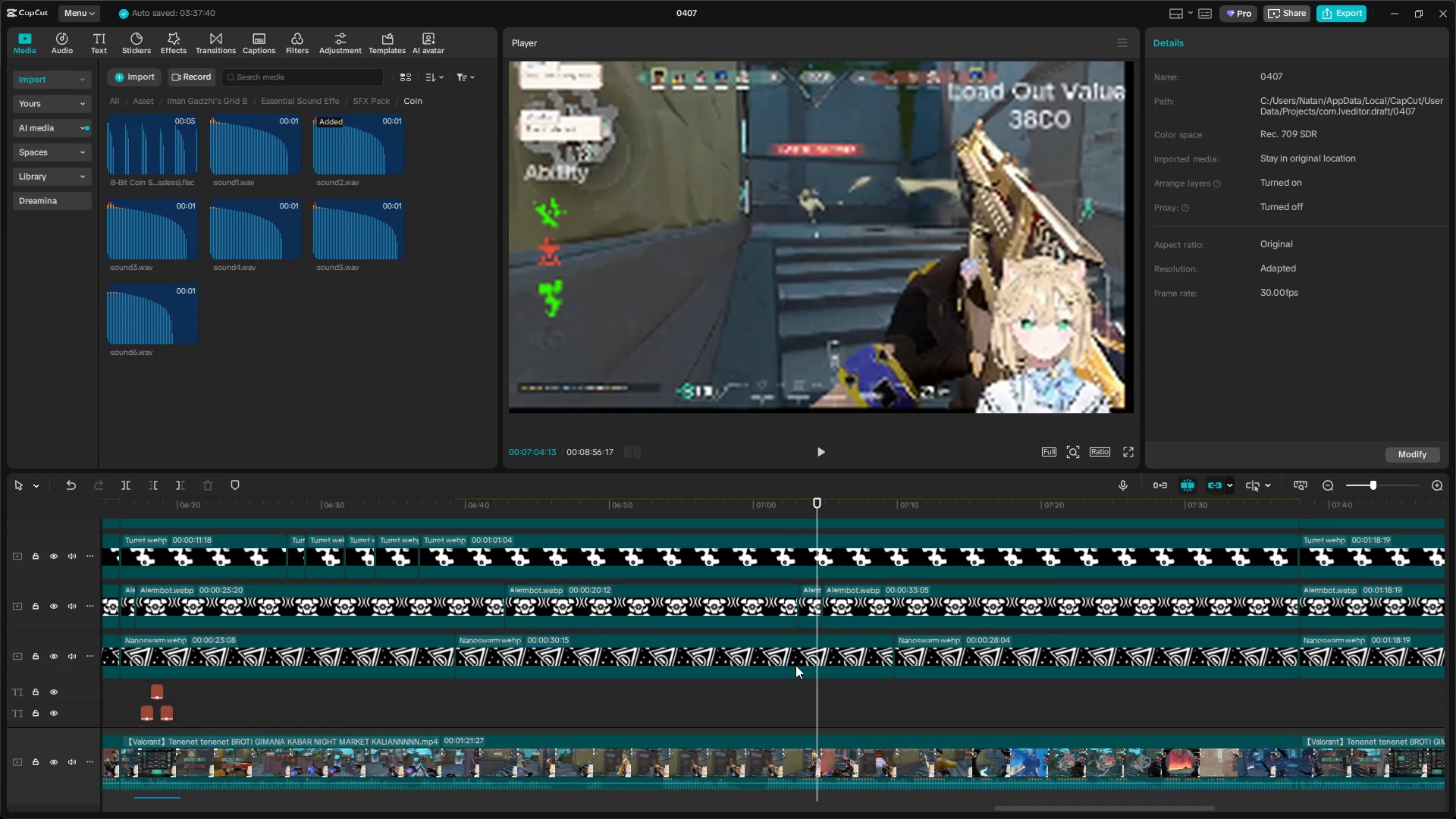 
left_click([792, 682])
 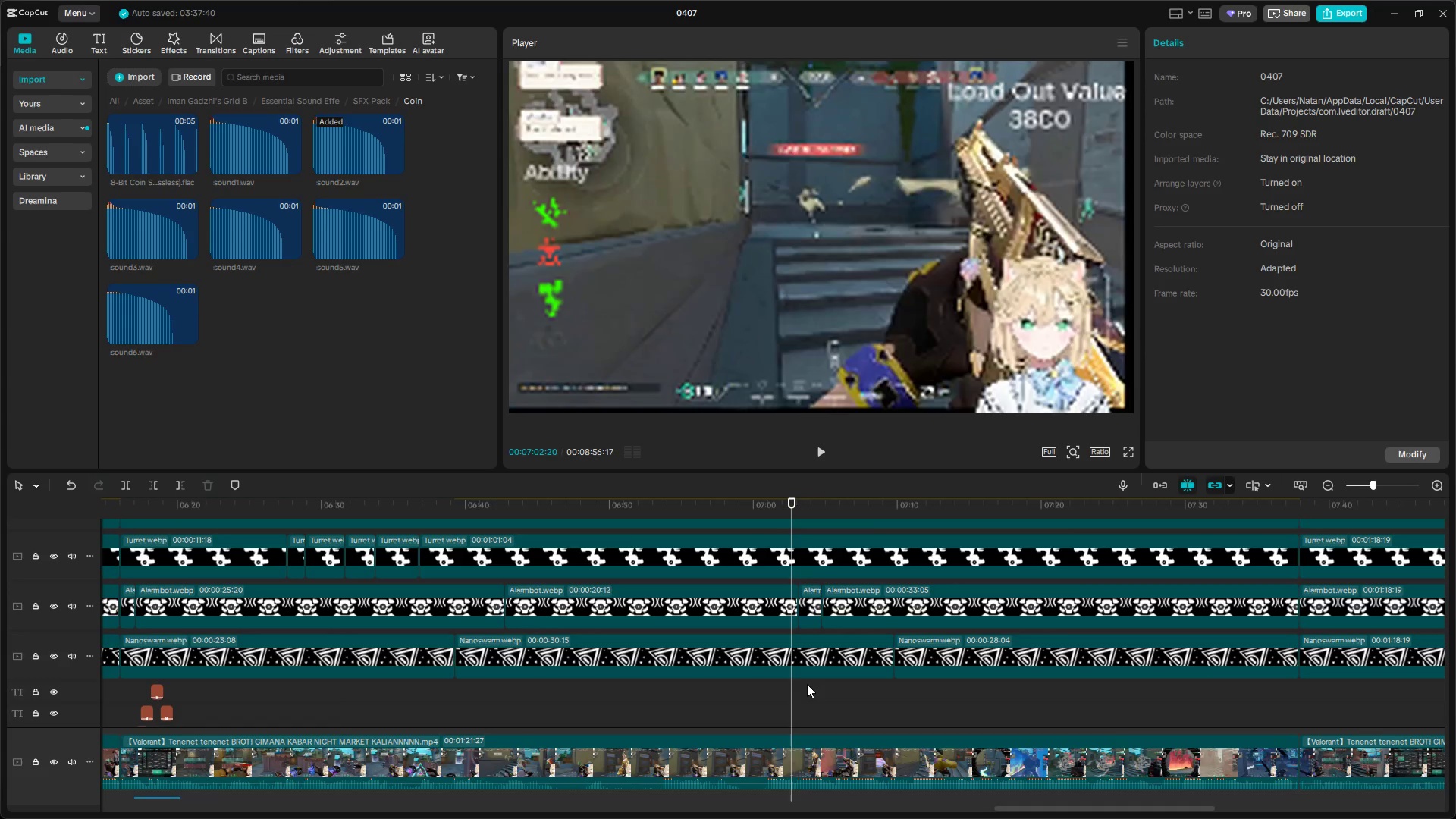 
key(Space)
 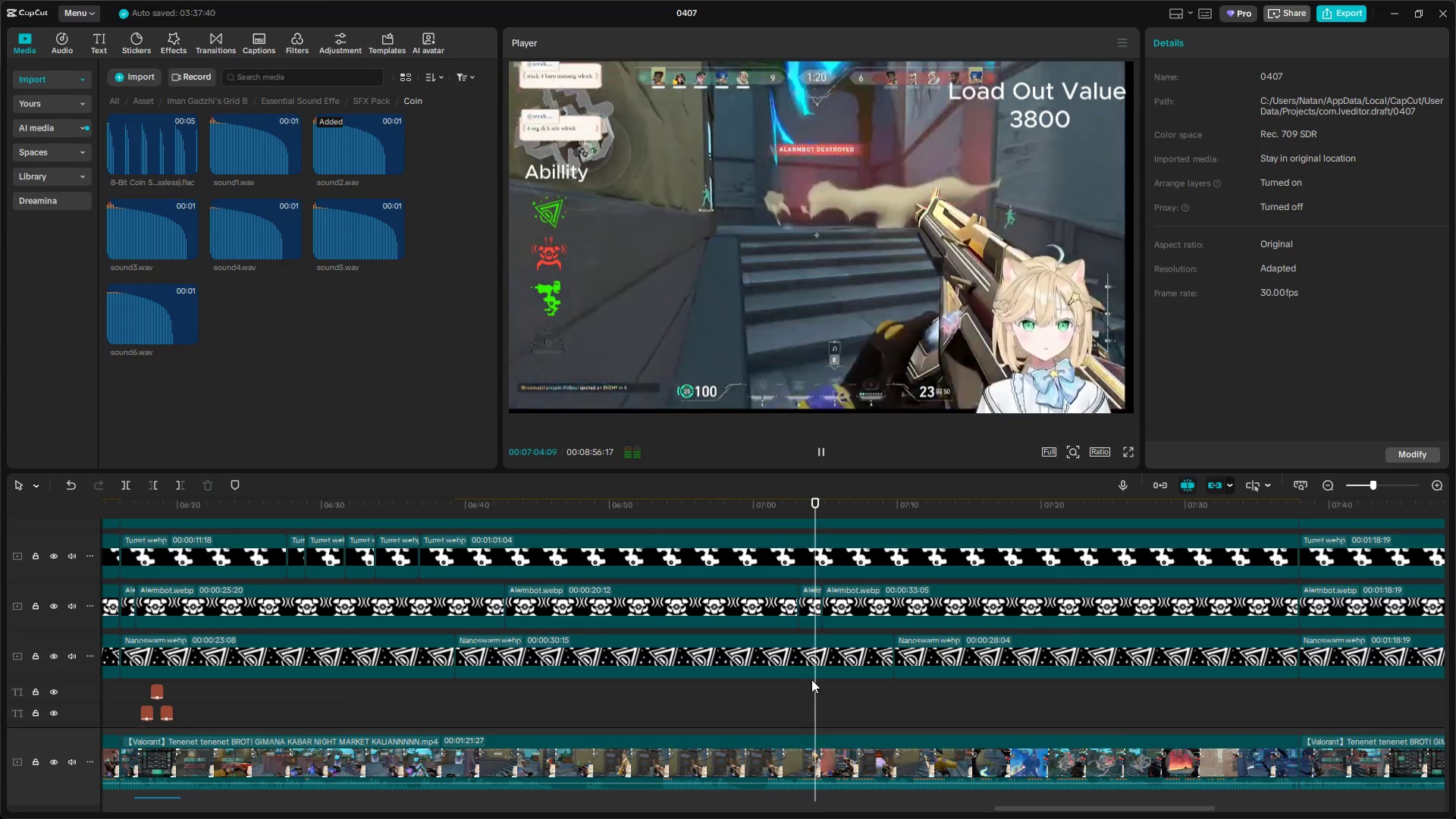 
key(Space)
 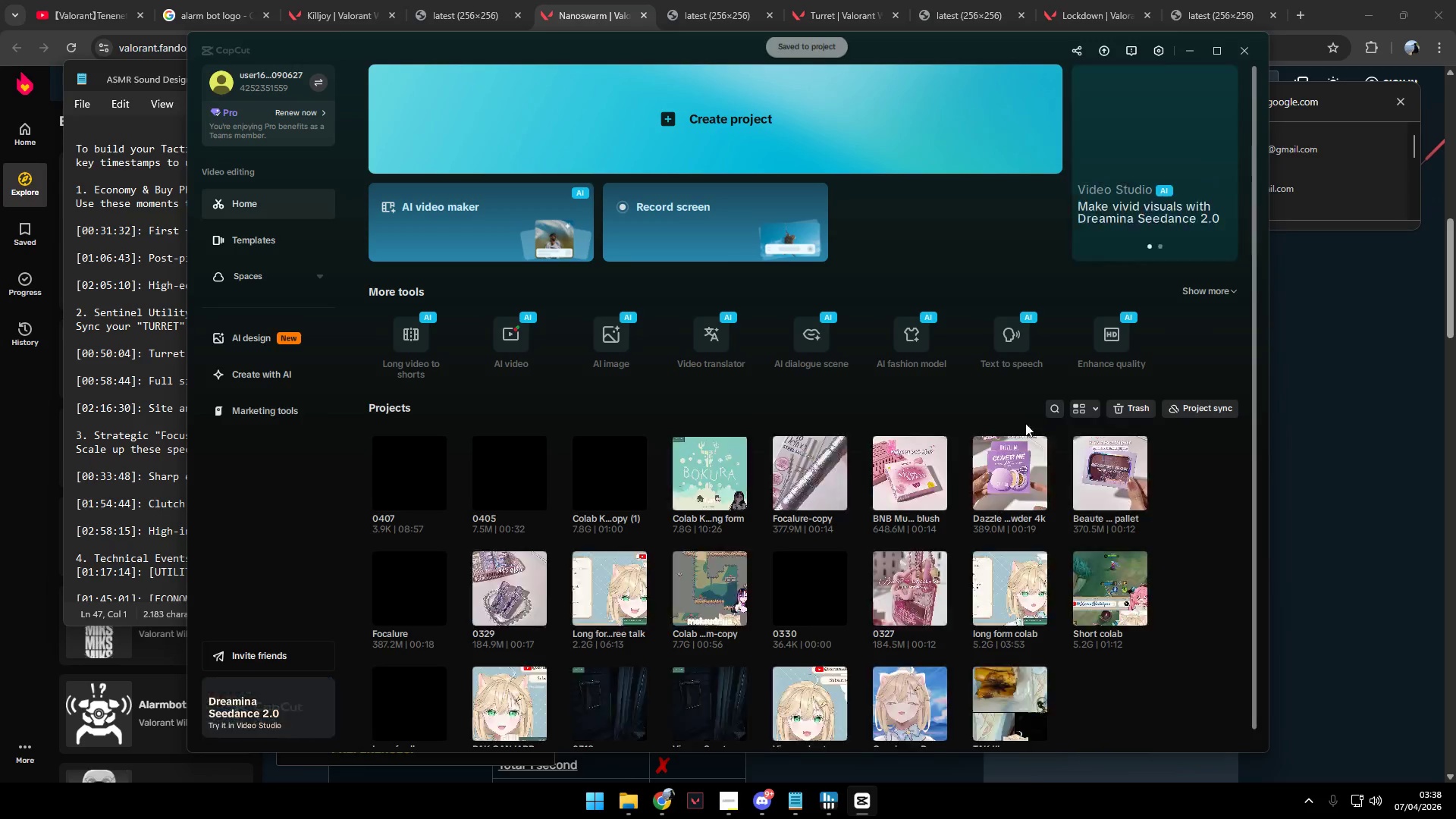 
wait(6.38)
 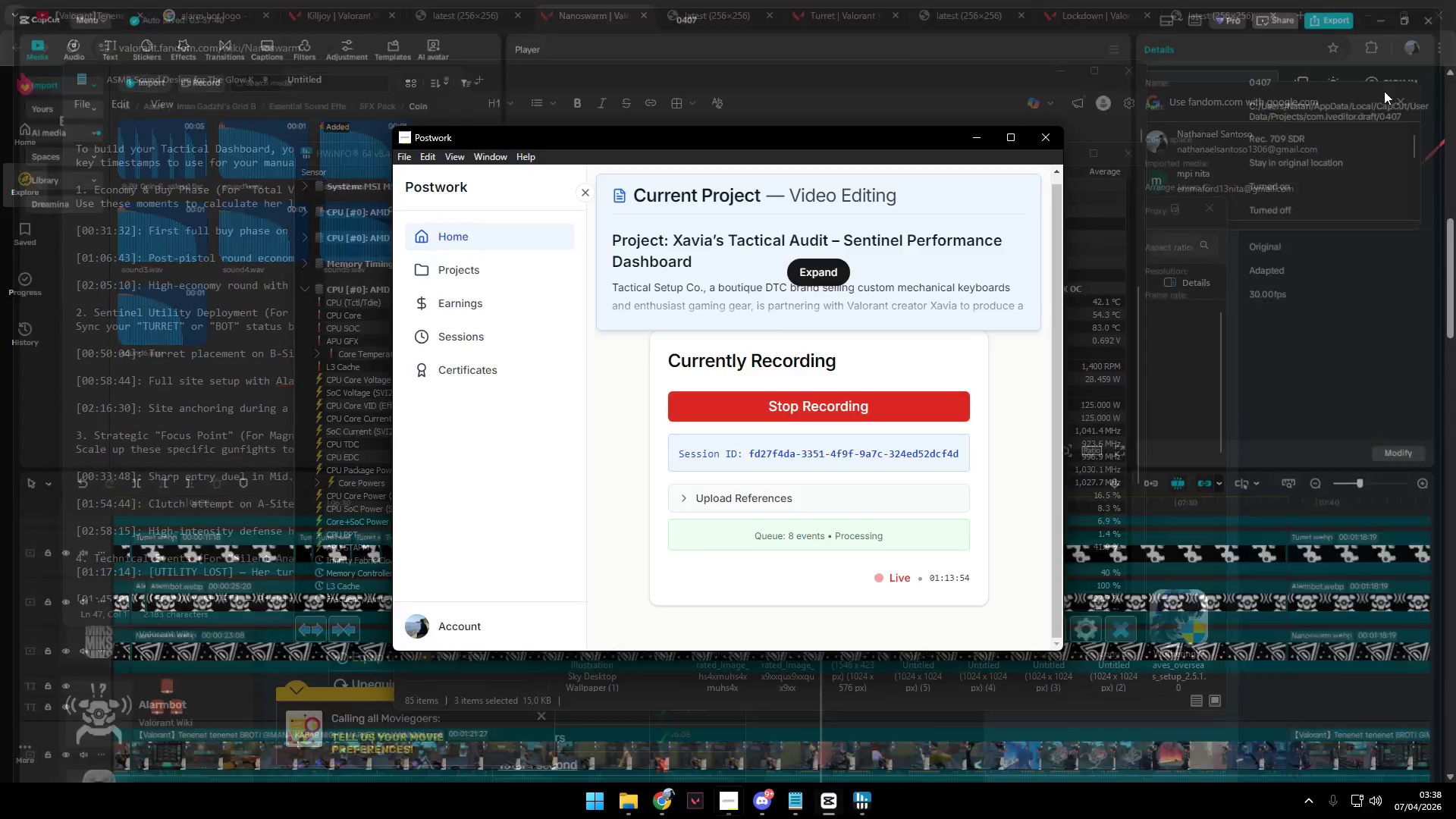 
left_click([395, 472])
 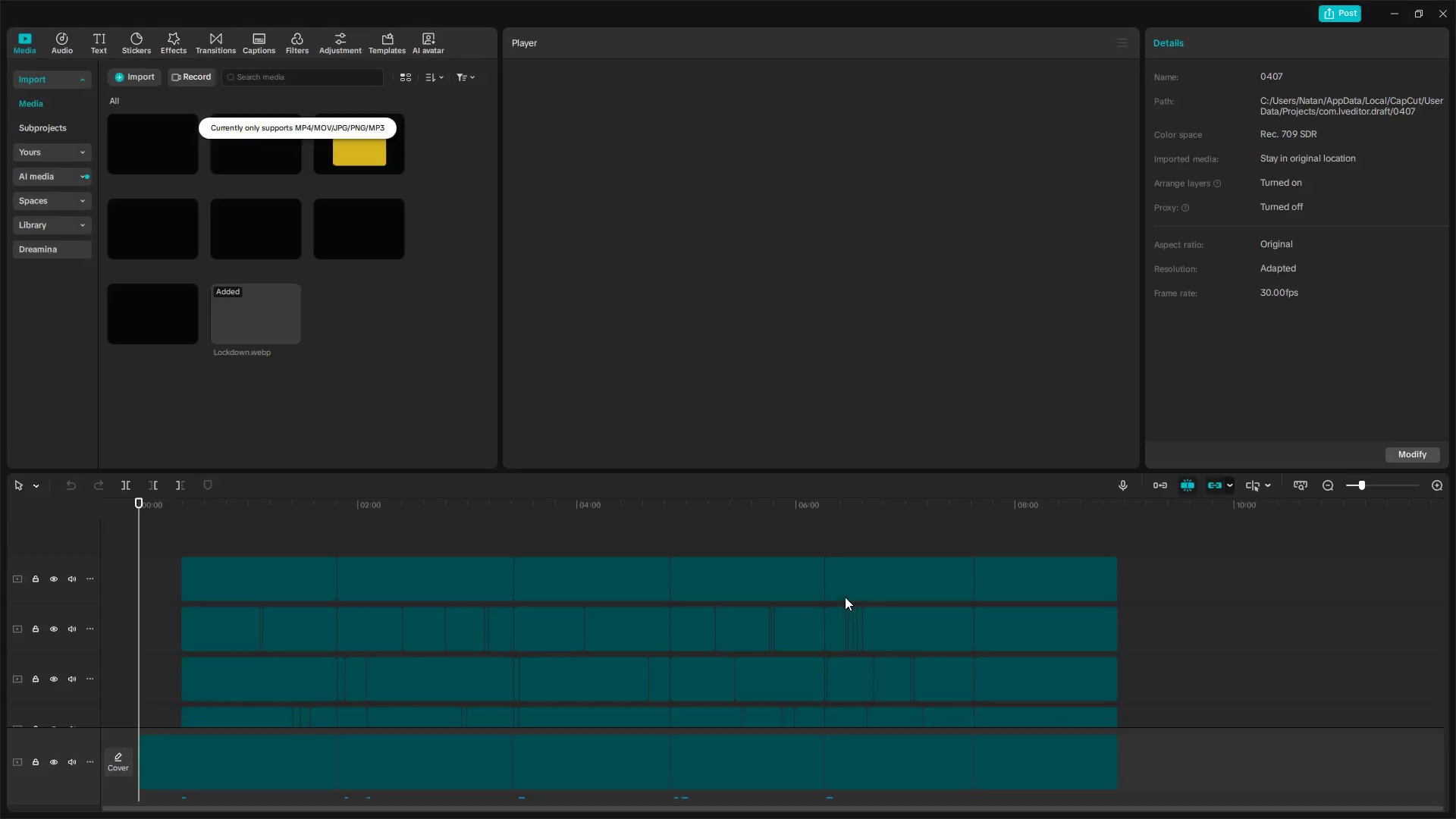 
wait(7.09)
 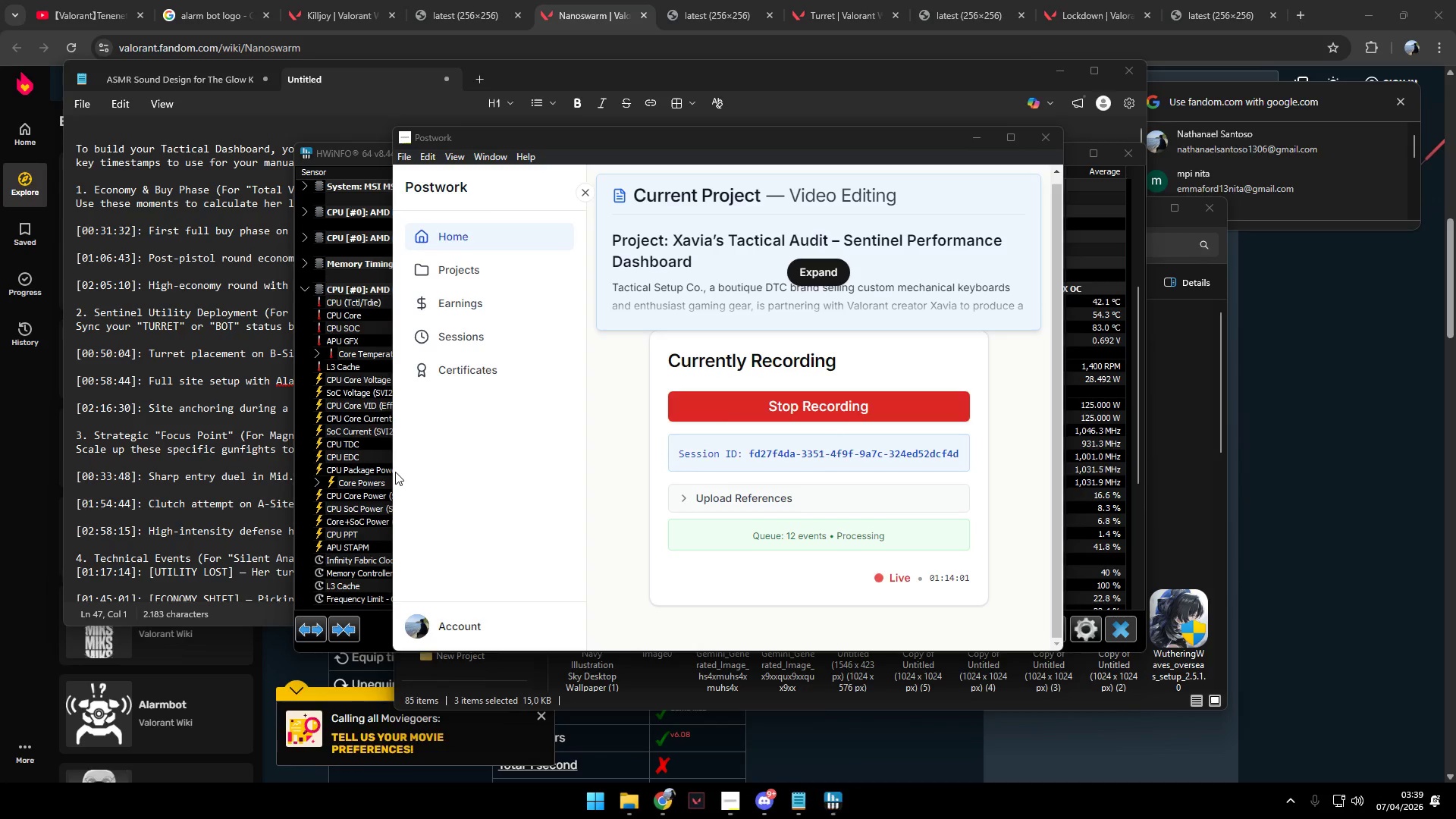 
scroll: coordinate [836, 673], scroll_direction: up, amount: 31.0
 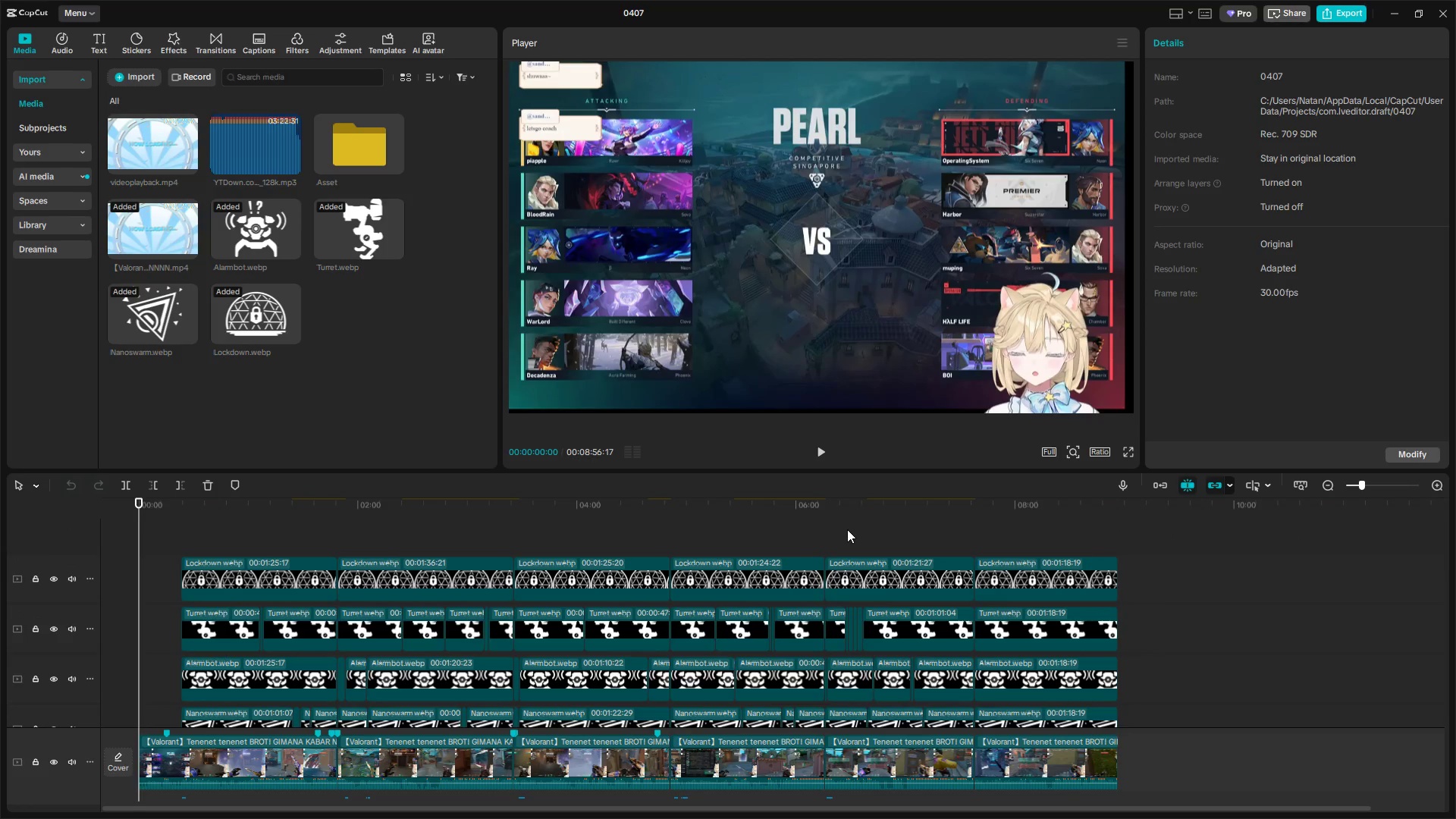 
double_click([855, 529])
 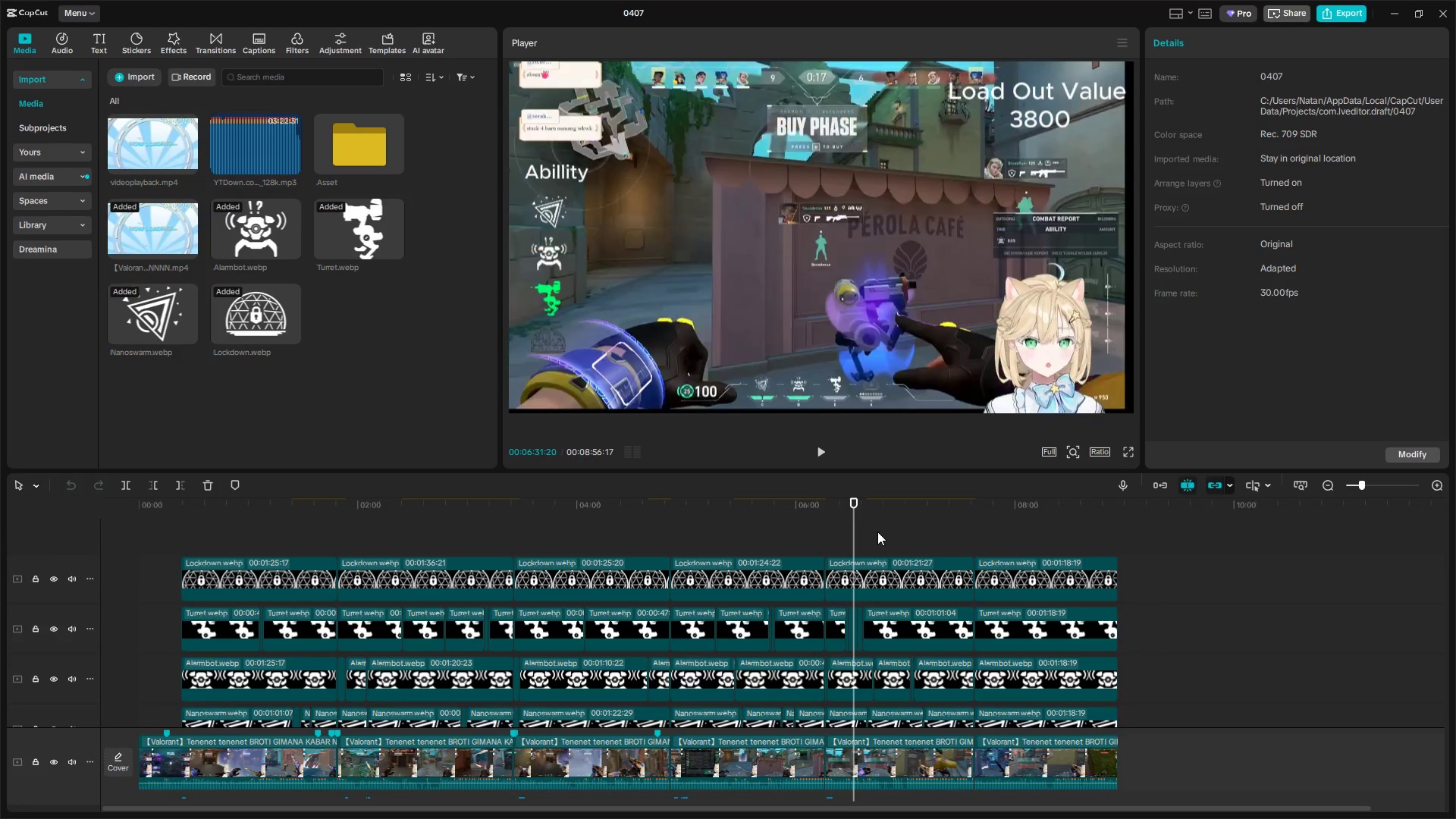 
key(Space)
 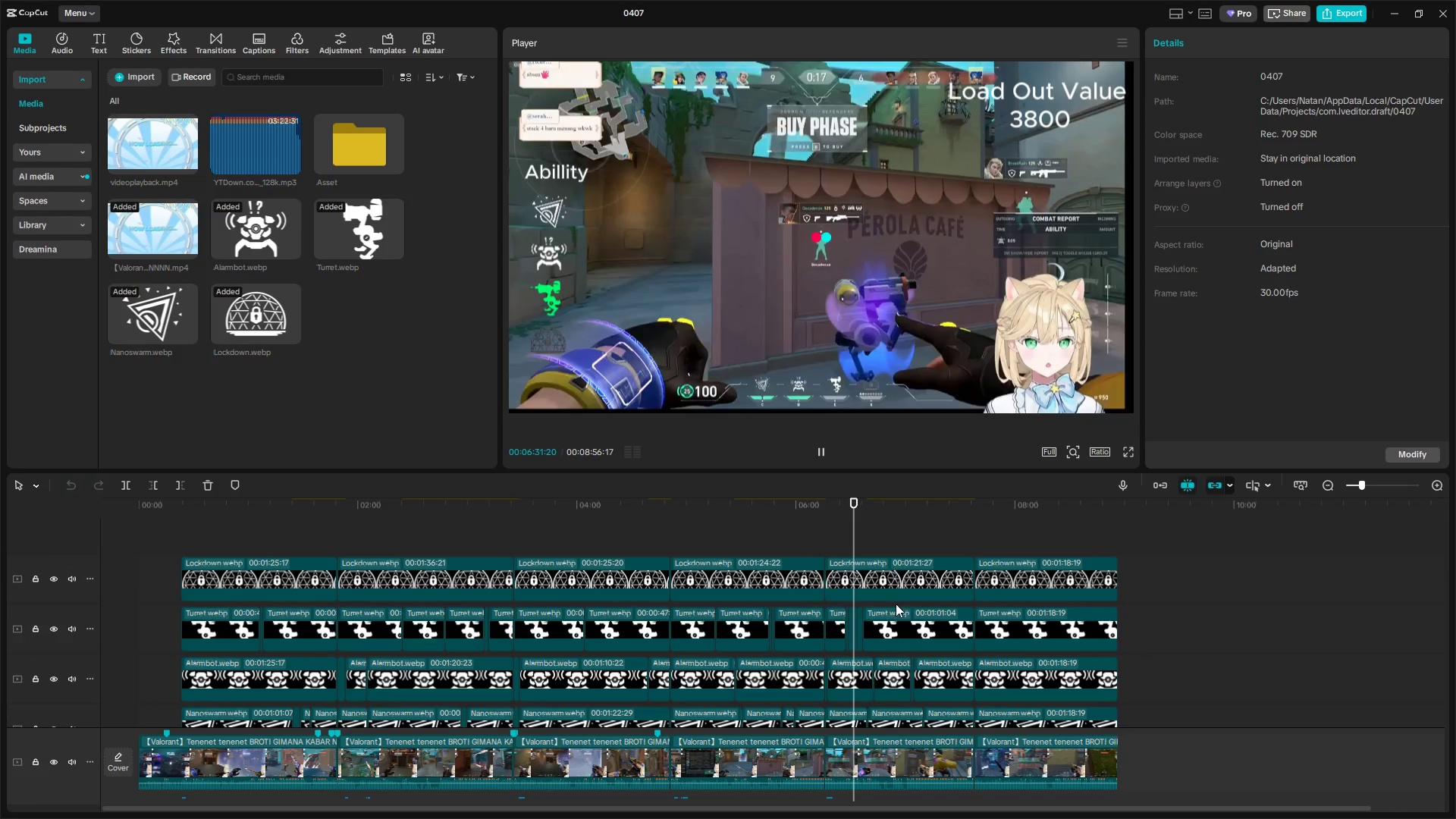 
hold_key(key=ControlLeft, duration=1.51)
 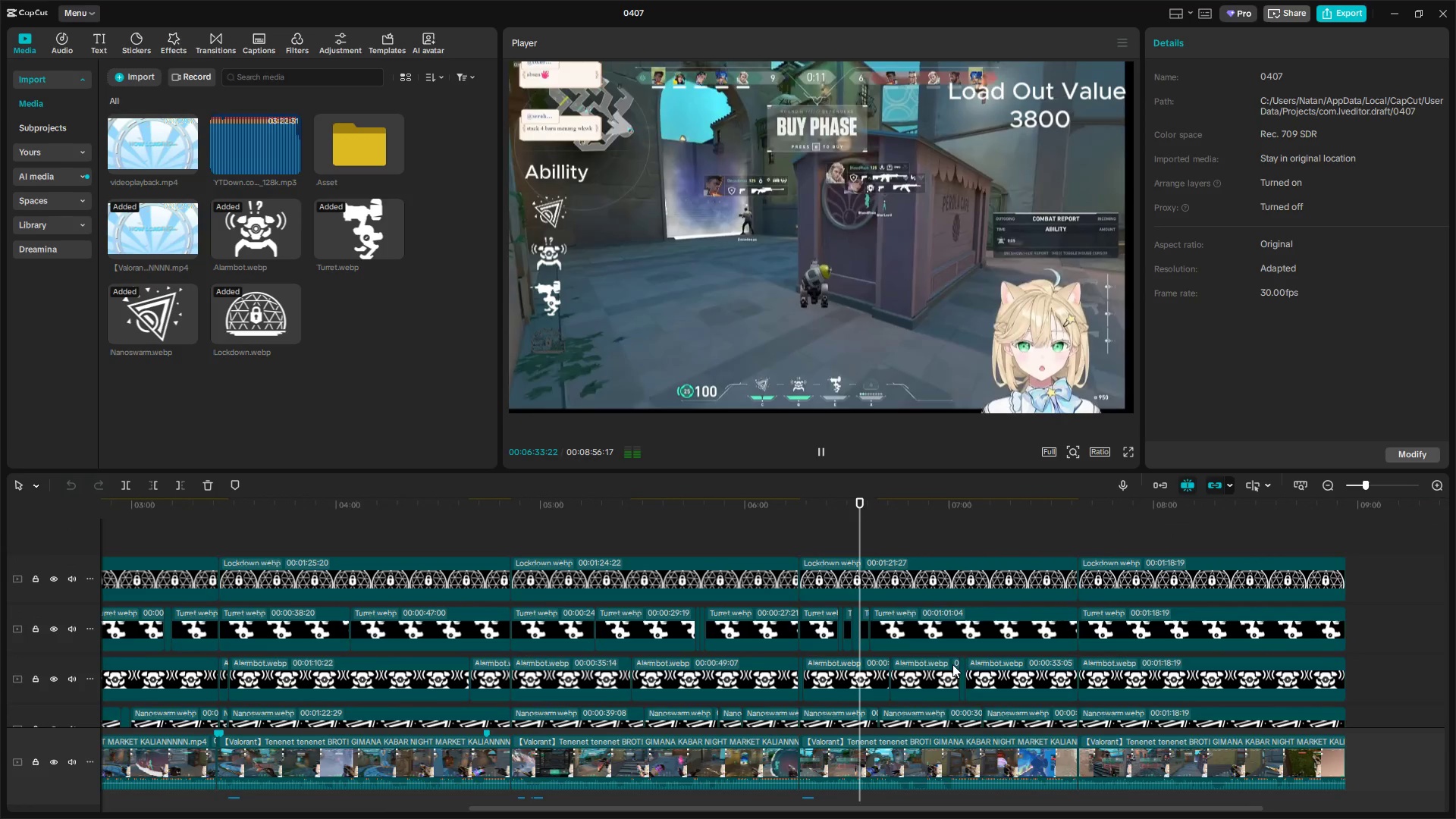 
key(Control+ControlLeft)
 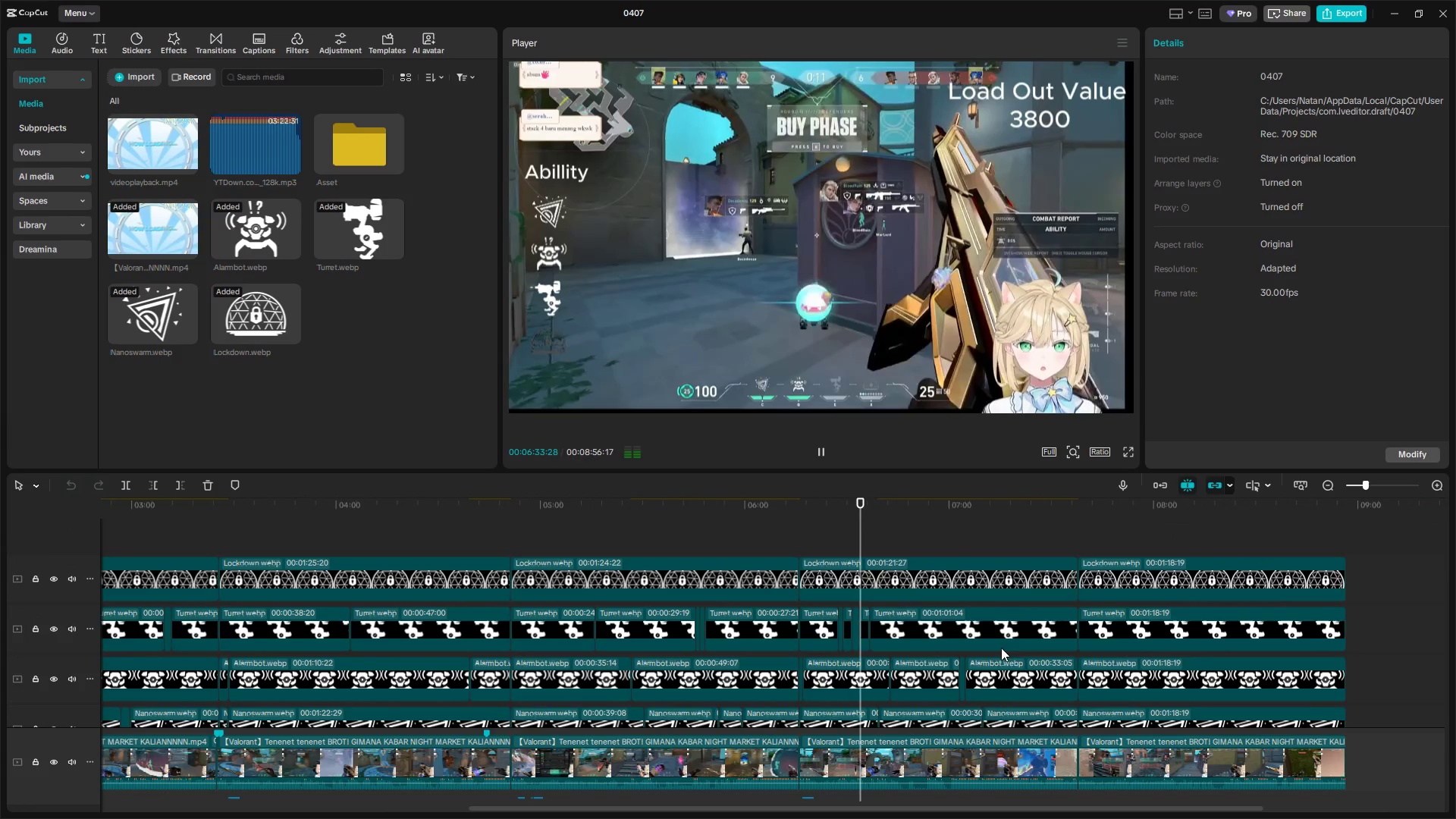 
scroll: coordinate [917, 723], scroll_direction: up, amount: 12.0
 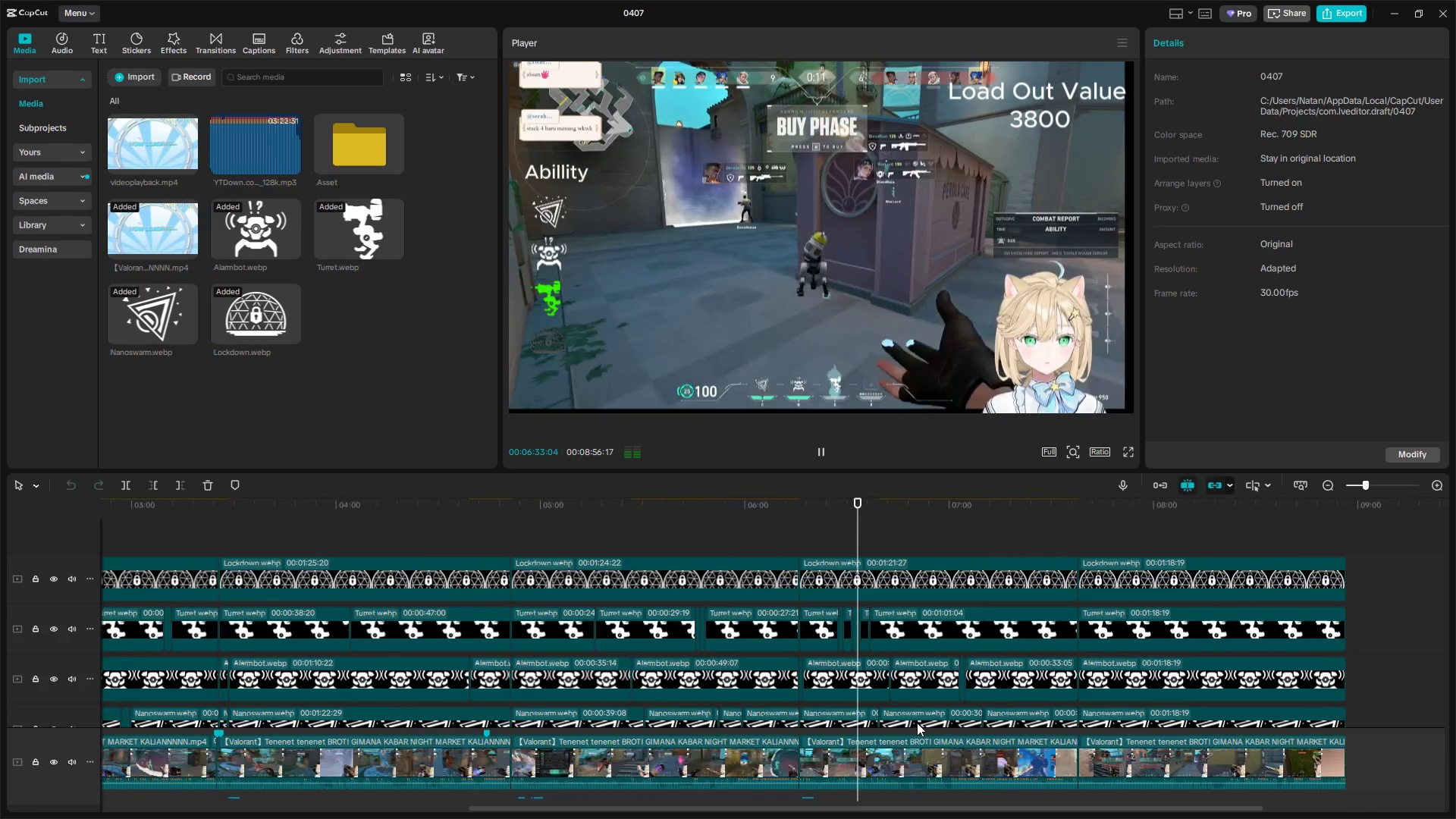 
left_click([988, 626])
 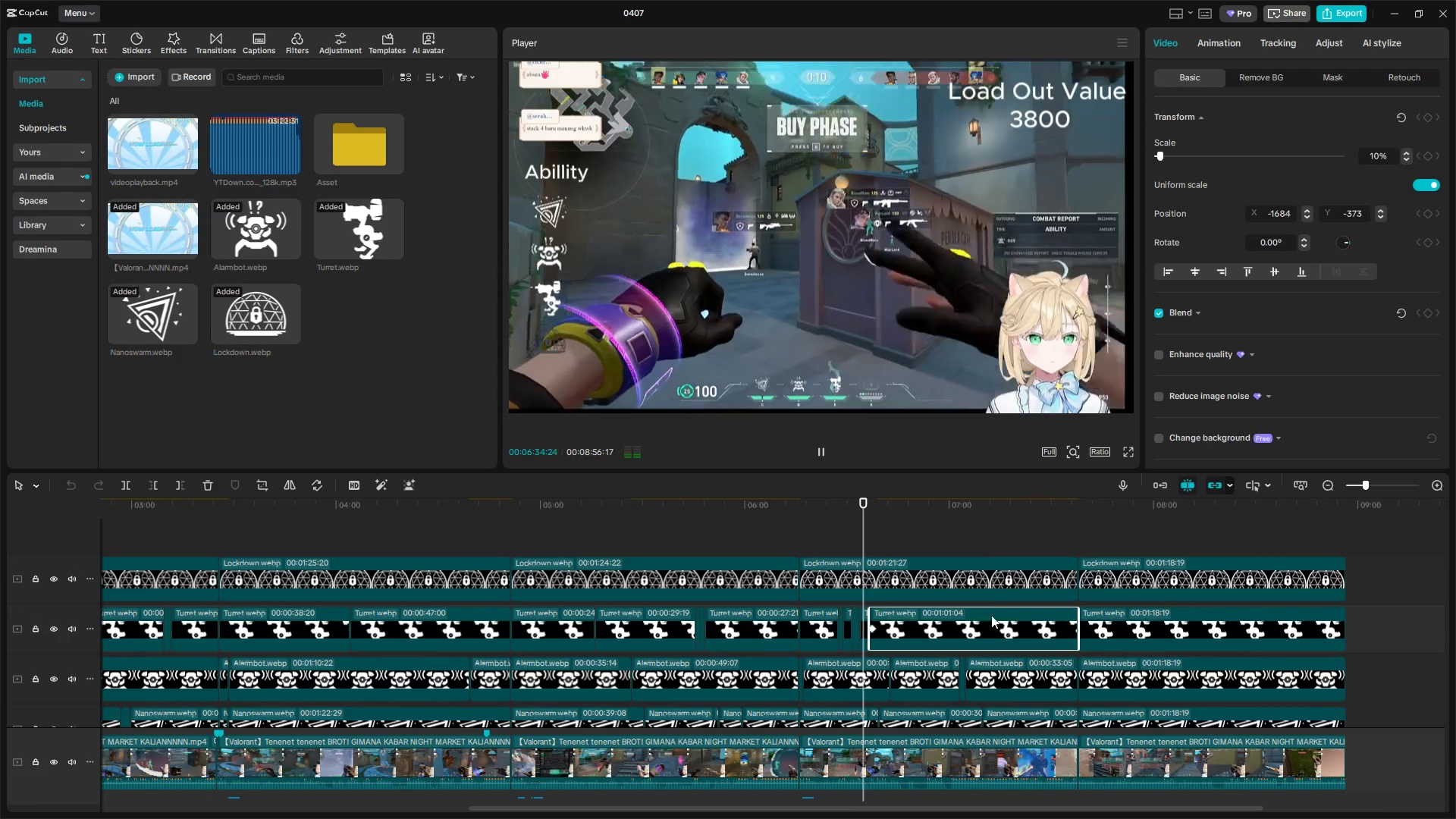 
left_click([973, 535])
 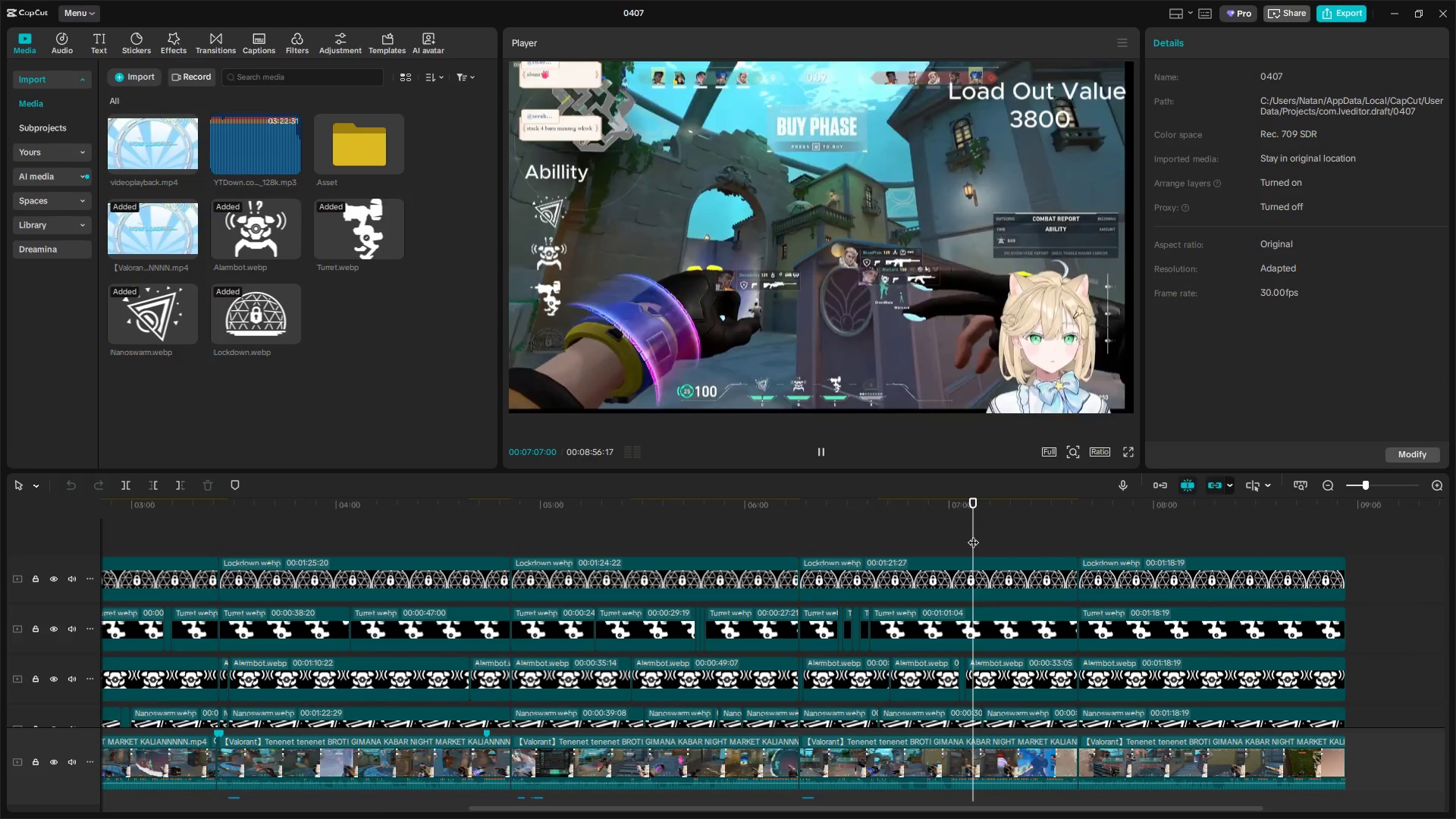 
left_click_drag(start_coordinate=[973, 535], to_coordinate=[977, 534])
 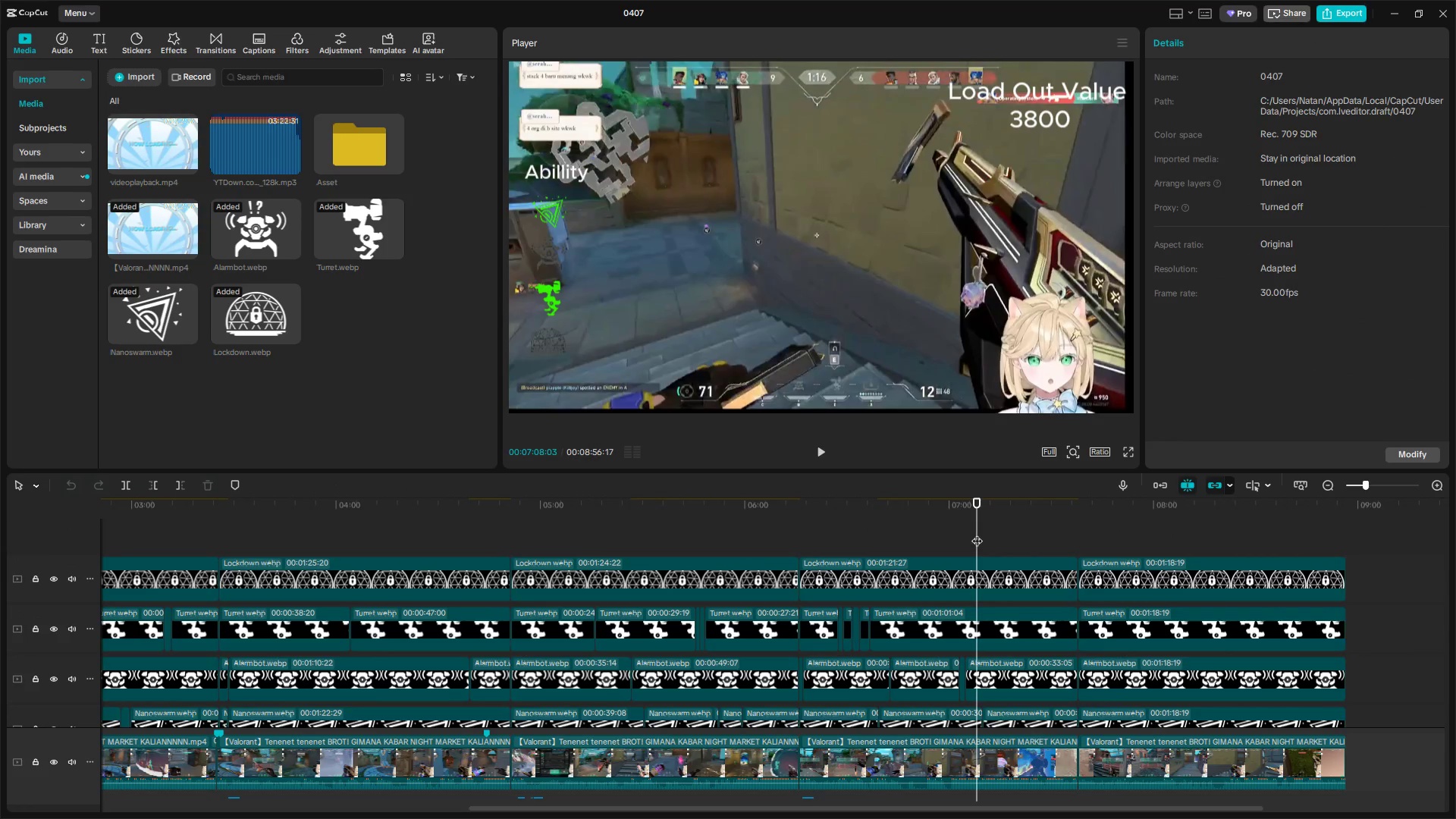 
key(Space)
 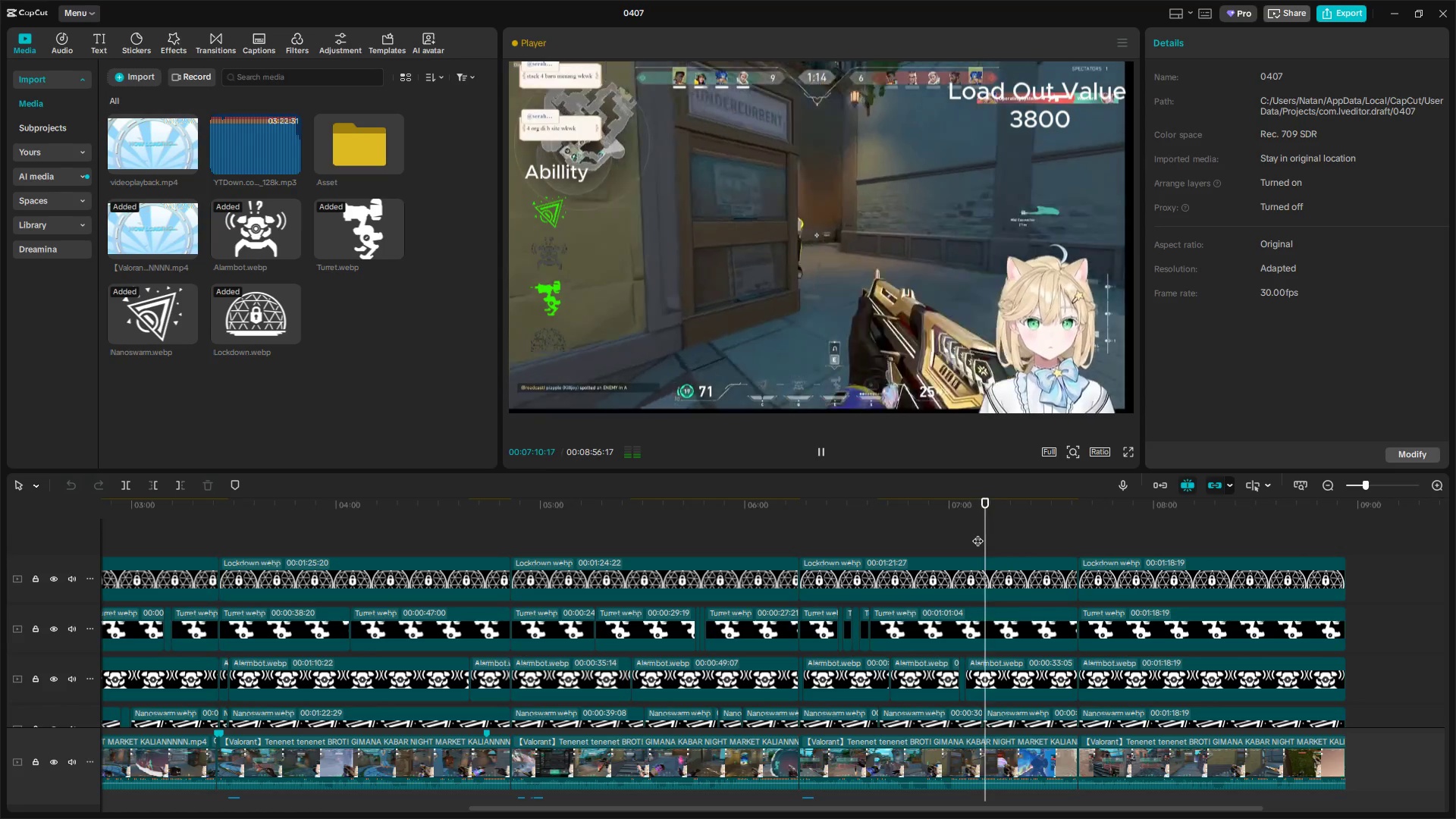 
key(Space)
 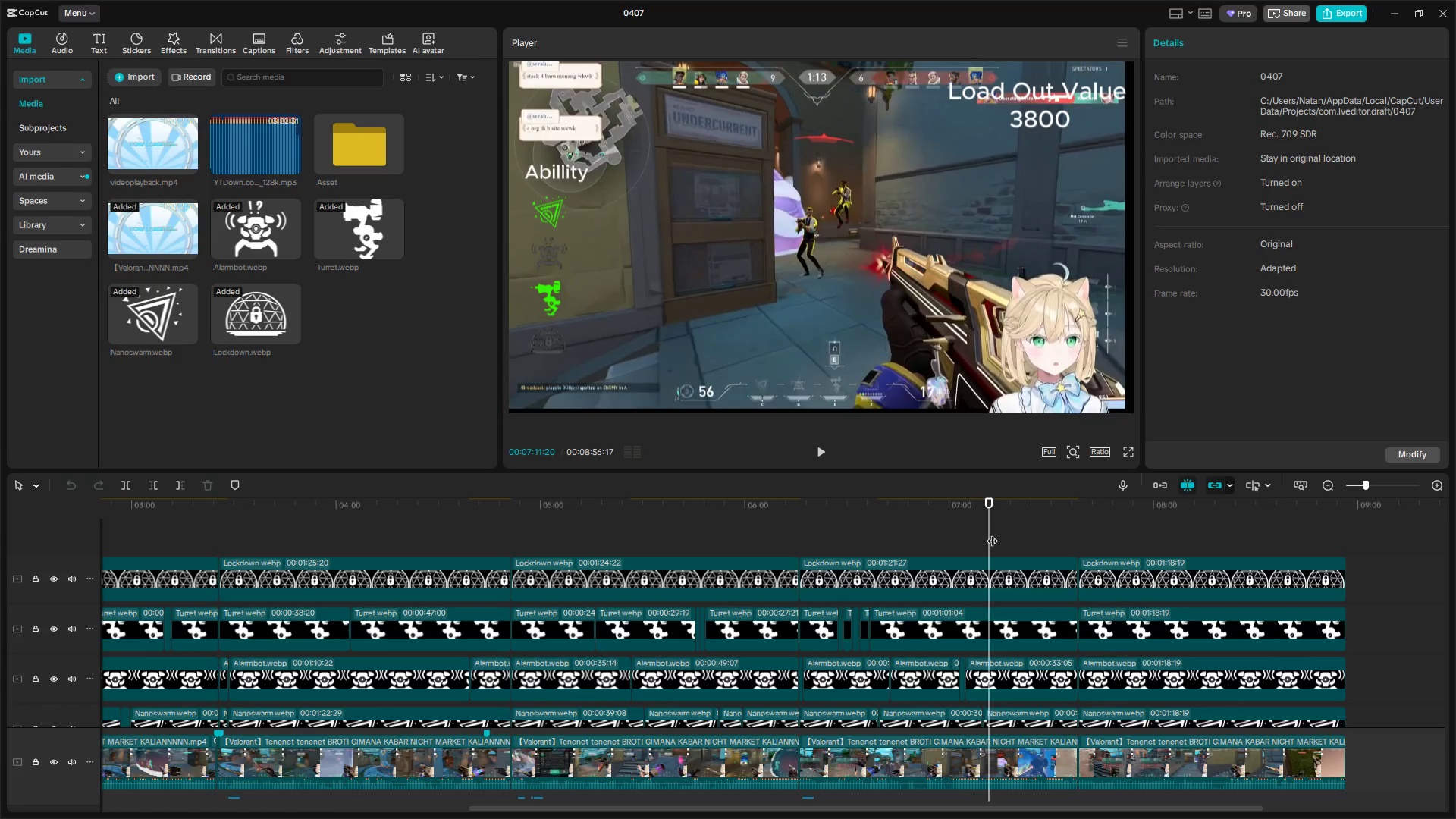 
key(Space)
 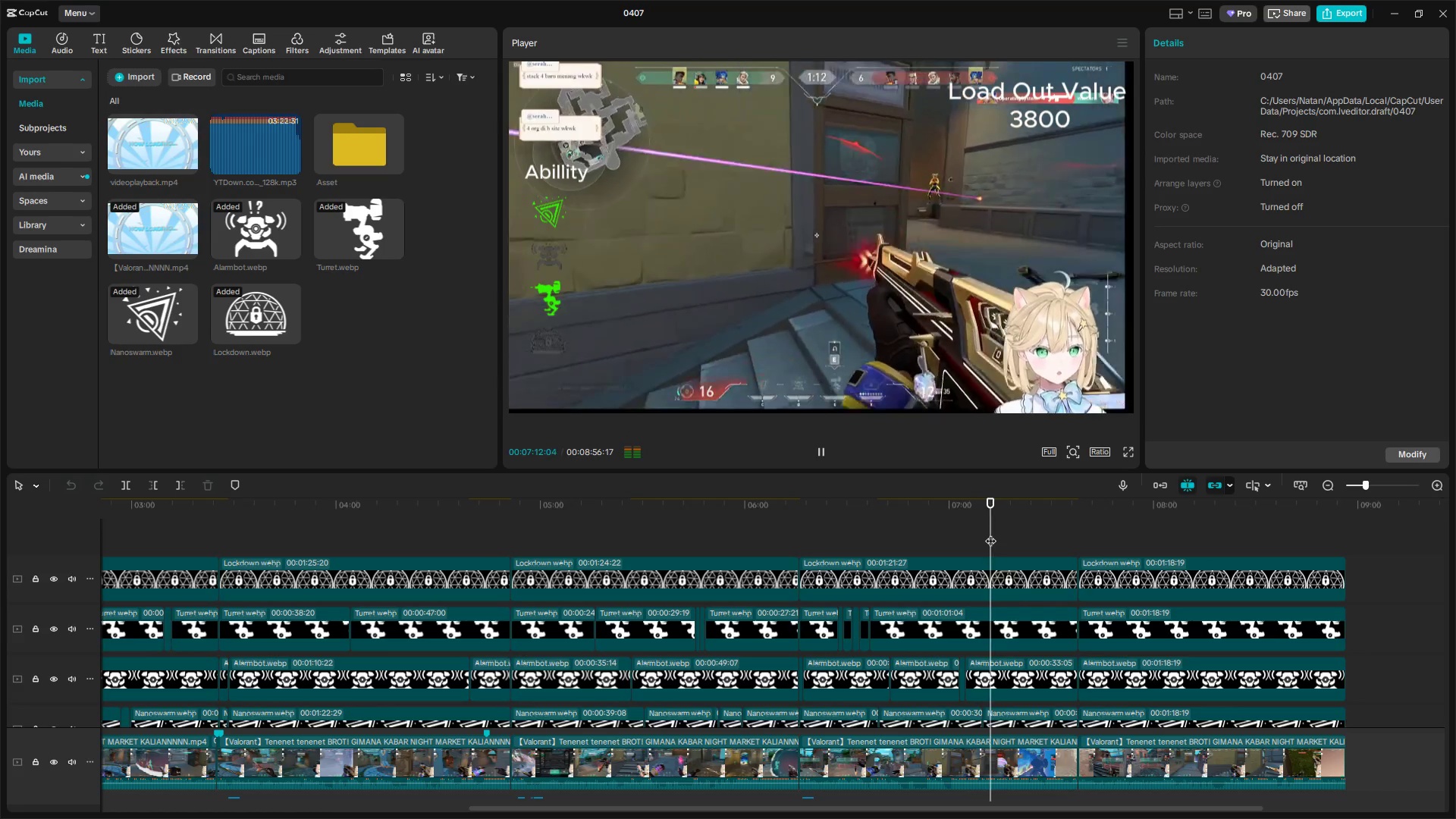 
key(Space)
 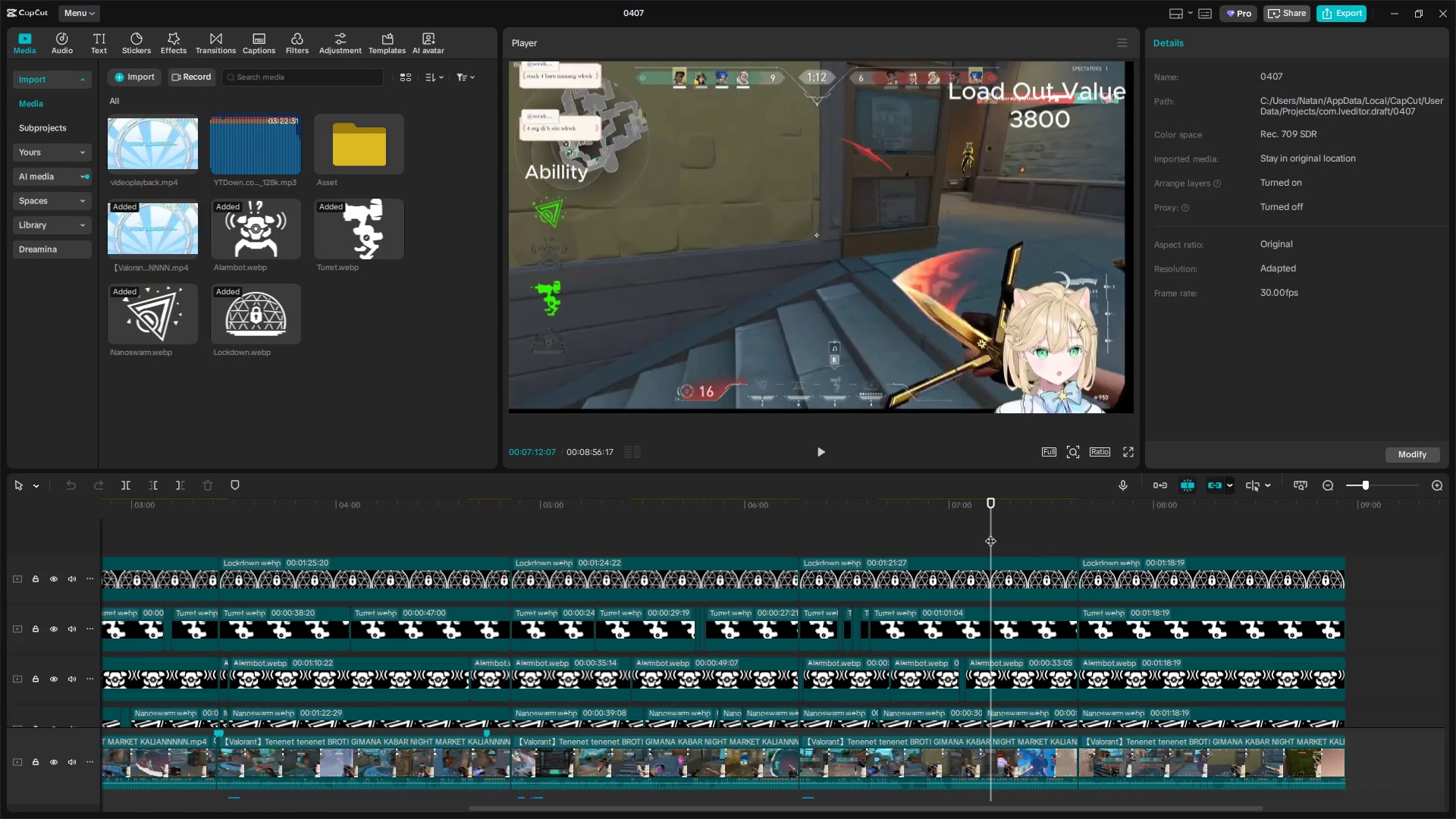 
left_click_drag(start_coordinate=[990, 533], to_coordinate=[971, 534])
 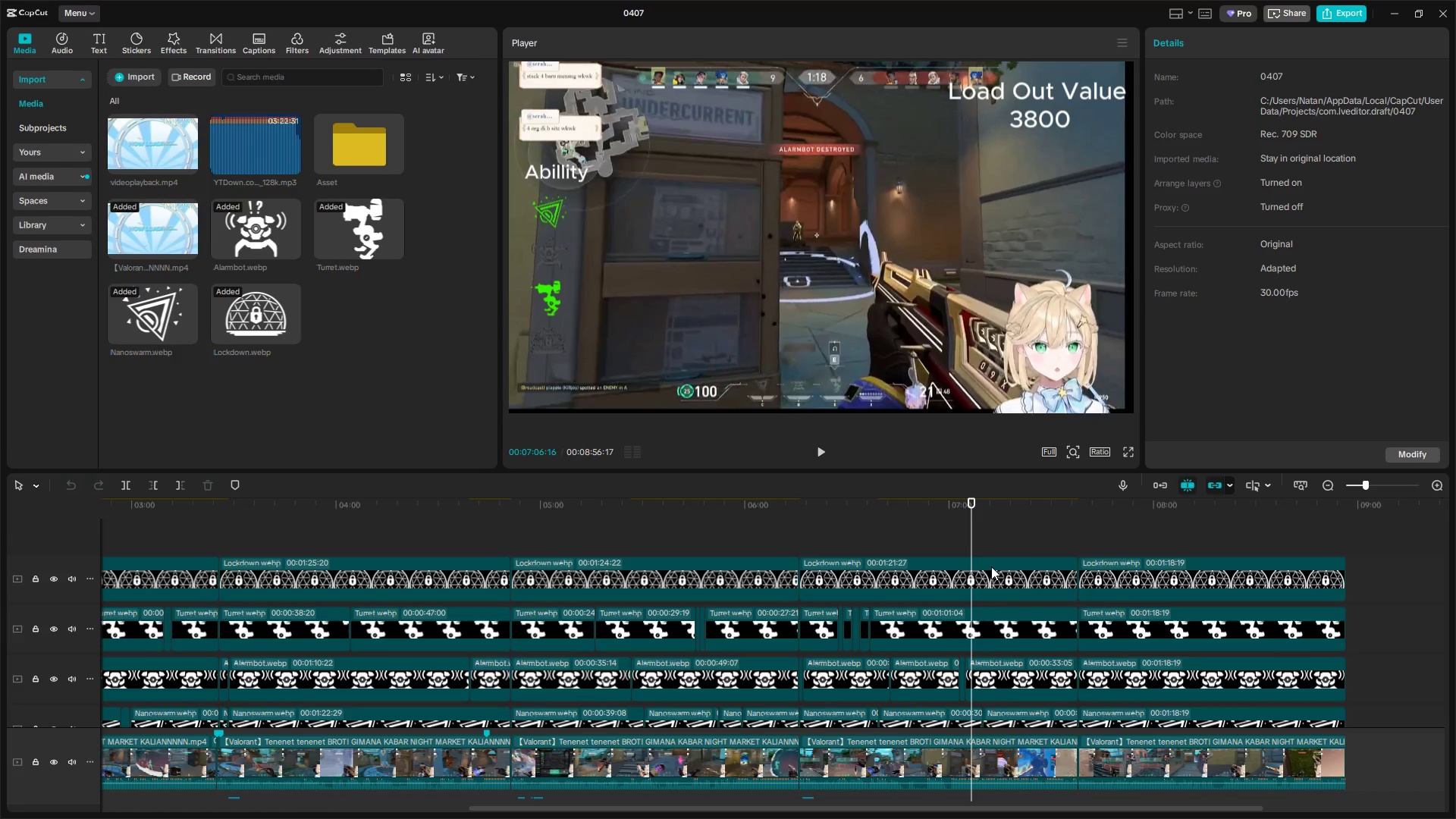 
hold_key(key=ControlLeft, duration=0.84)
scroll: coordinate [1013, 652], scroll_direction: up, amount: 4.0
 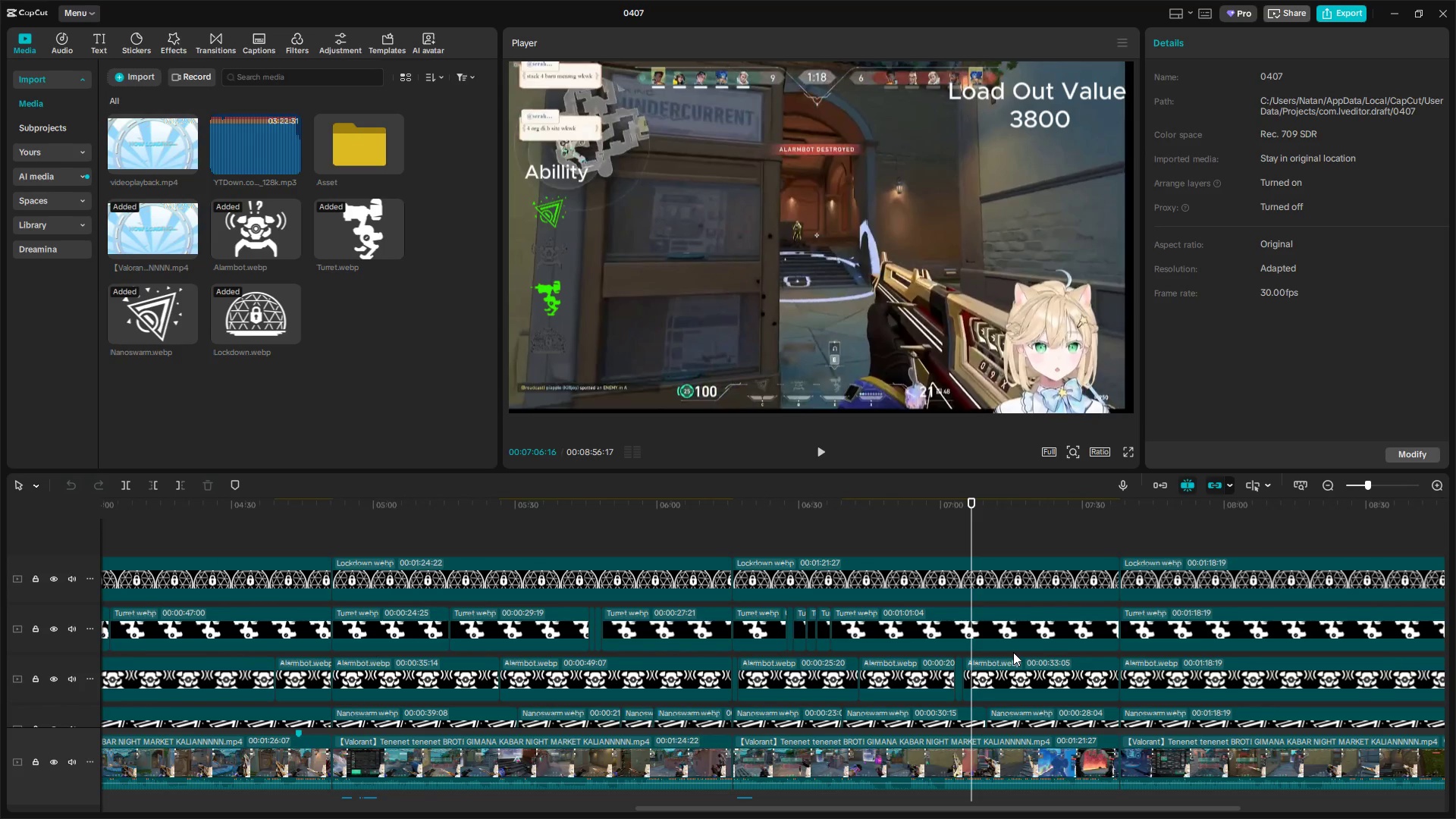 
left_click_drag(start_coordinate=[974, 674], to_coordinate=[950, 676])
 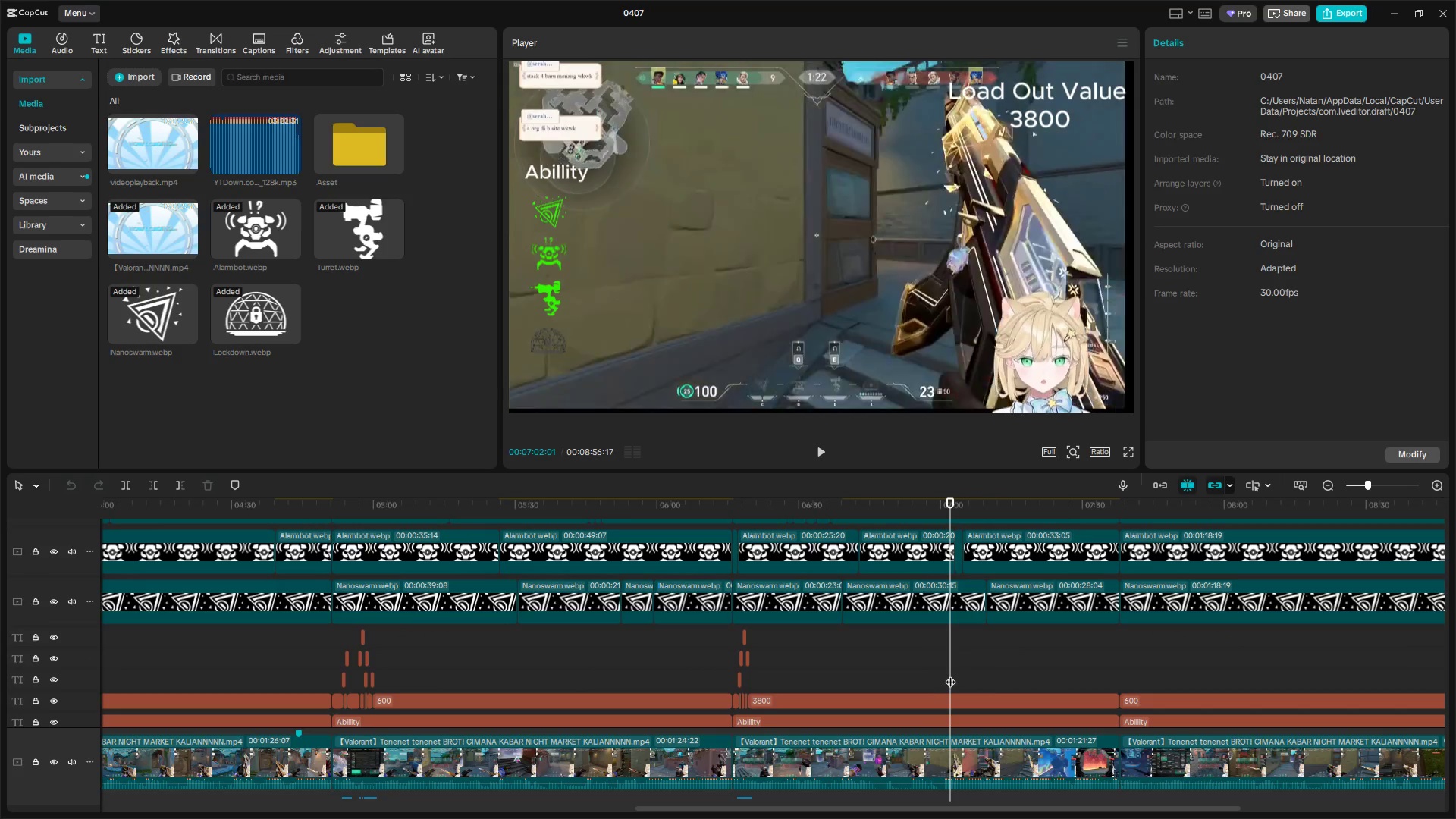 
scroll: coordinate [1004, 655], scroll_direction: down, amount: 7.0
 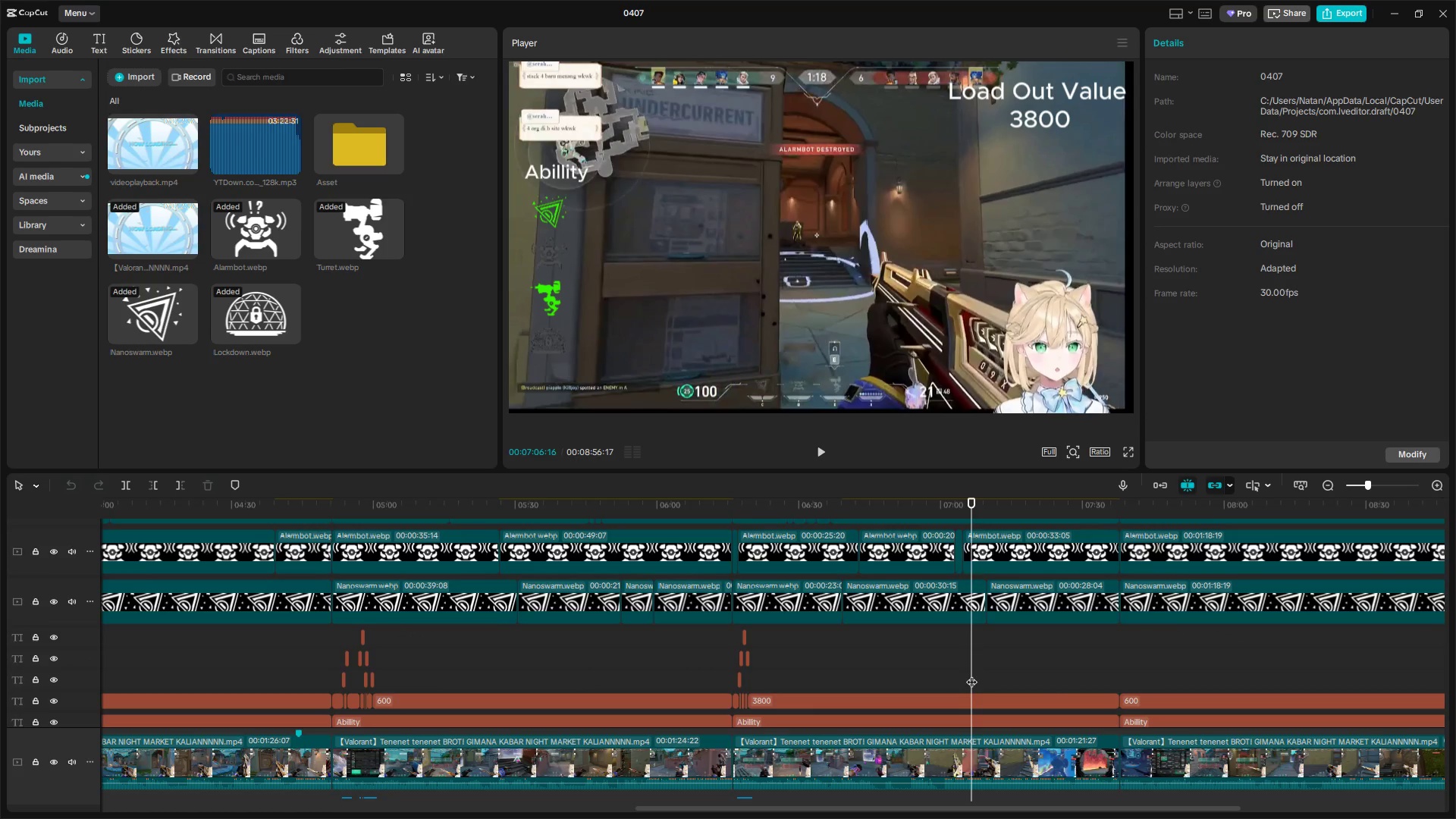 
key(Space)
 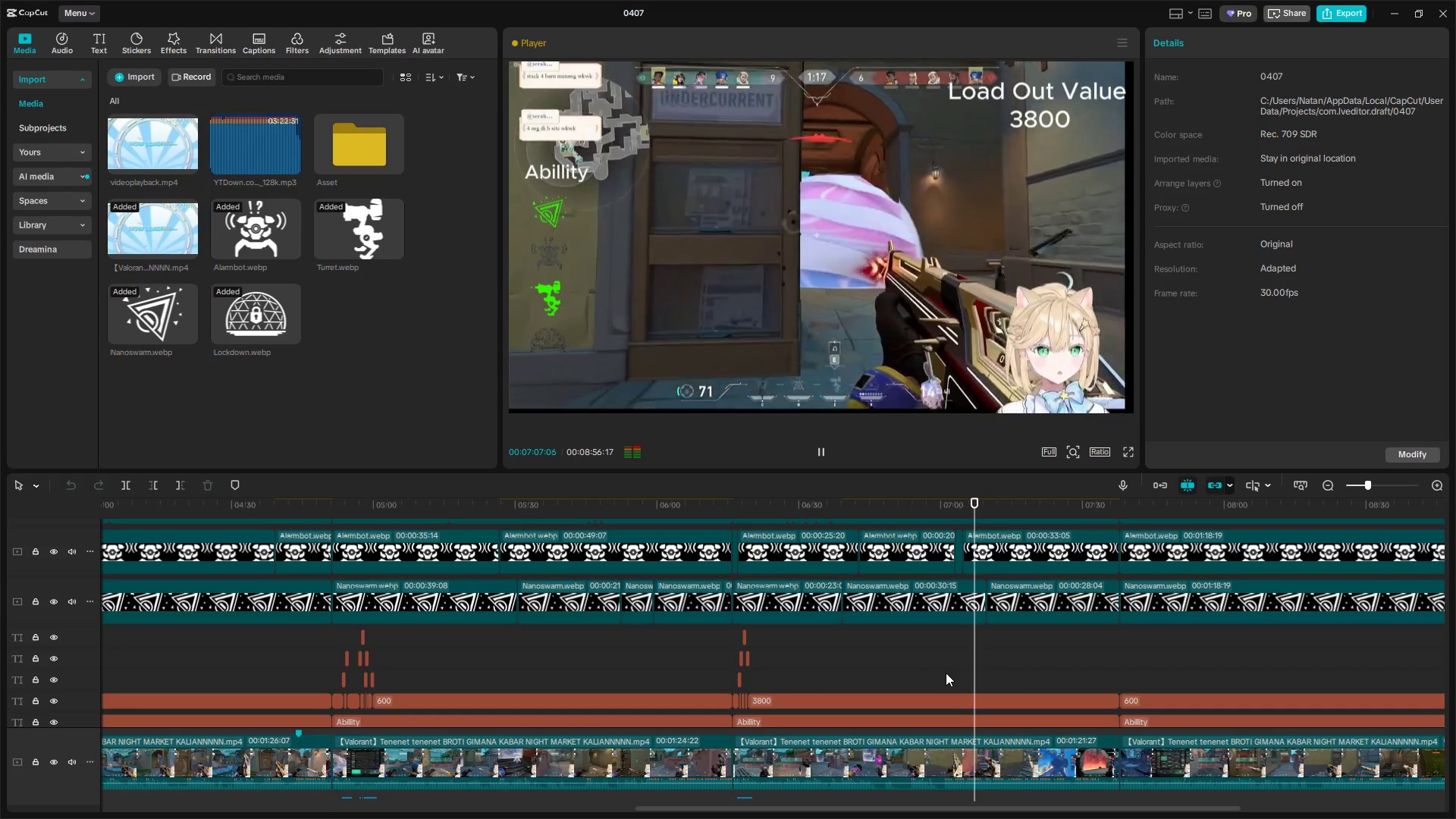 
wait(7.59)
 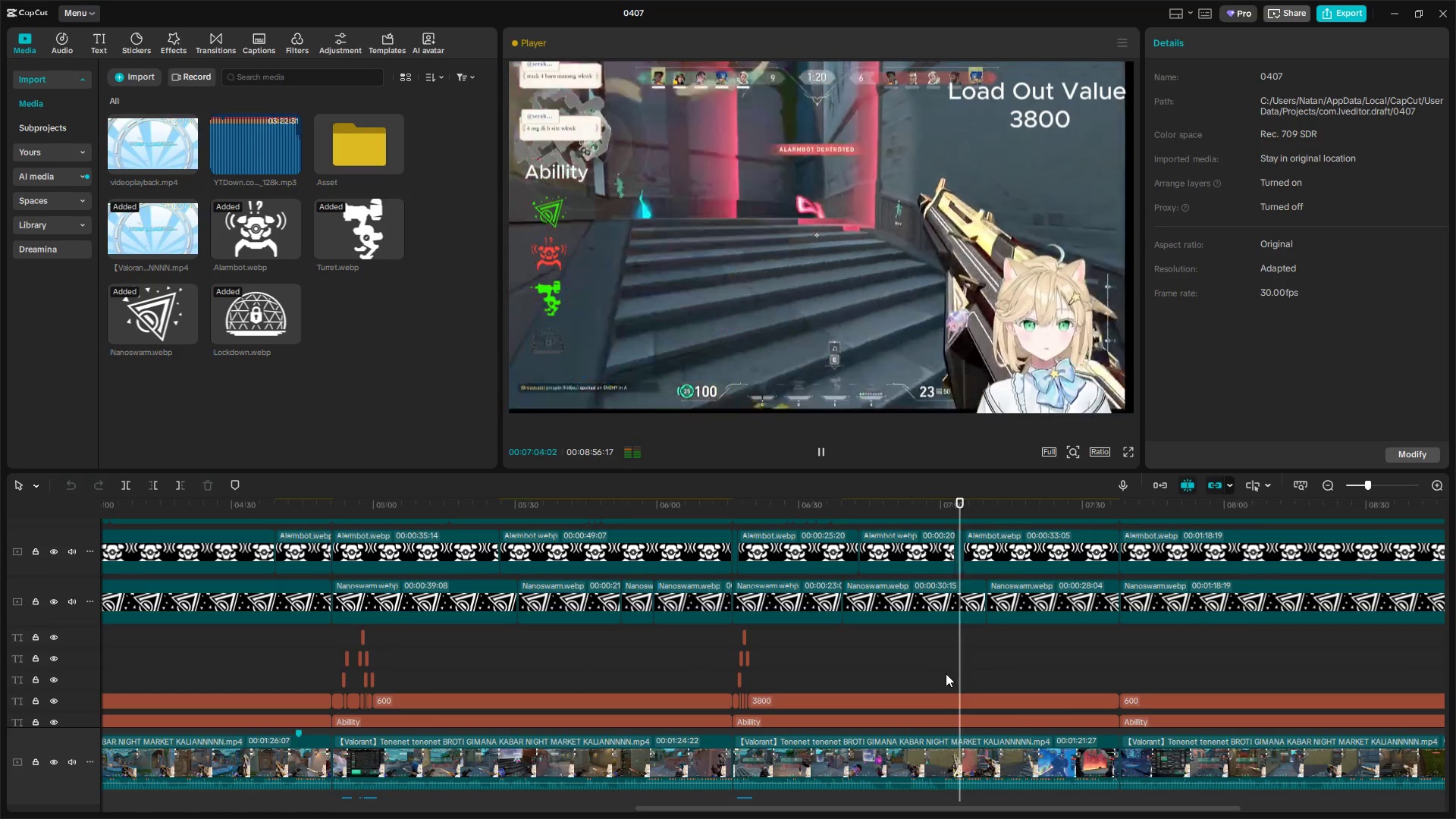 
key(Space)
 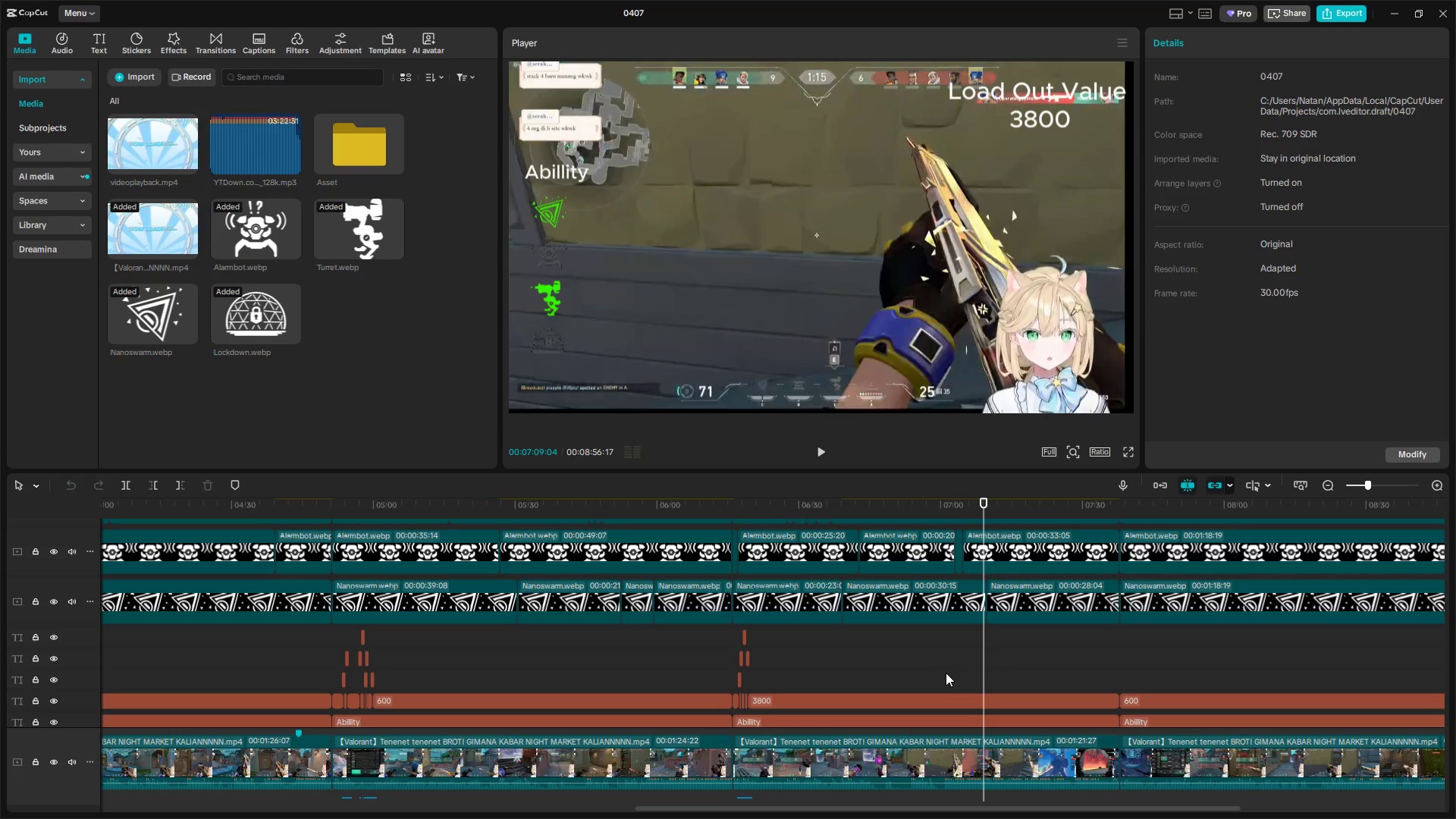 
hold_key(key=ControlLeft, duration=0.75)
 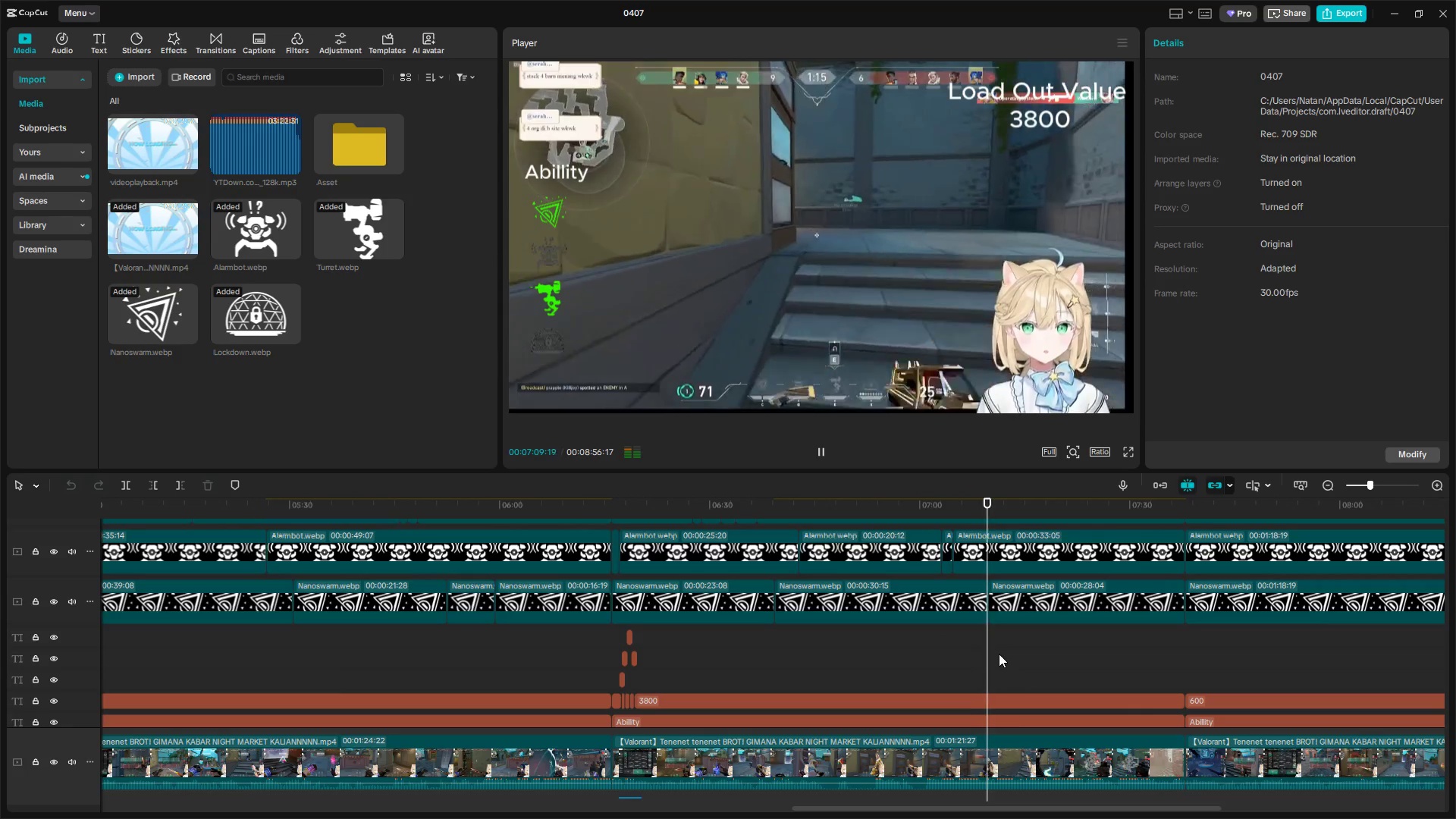 
key(Space)
 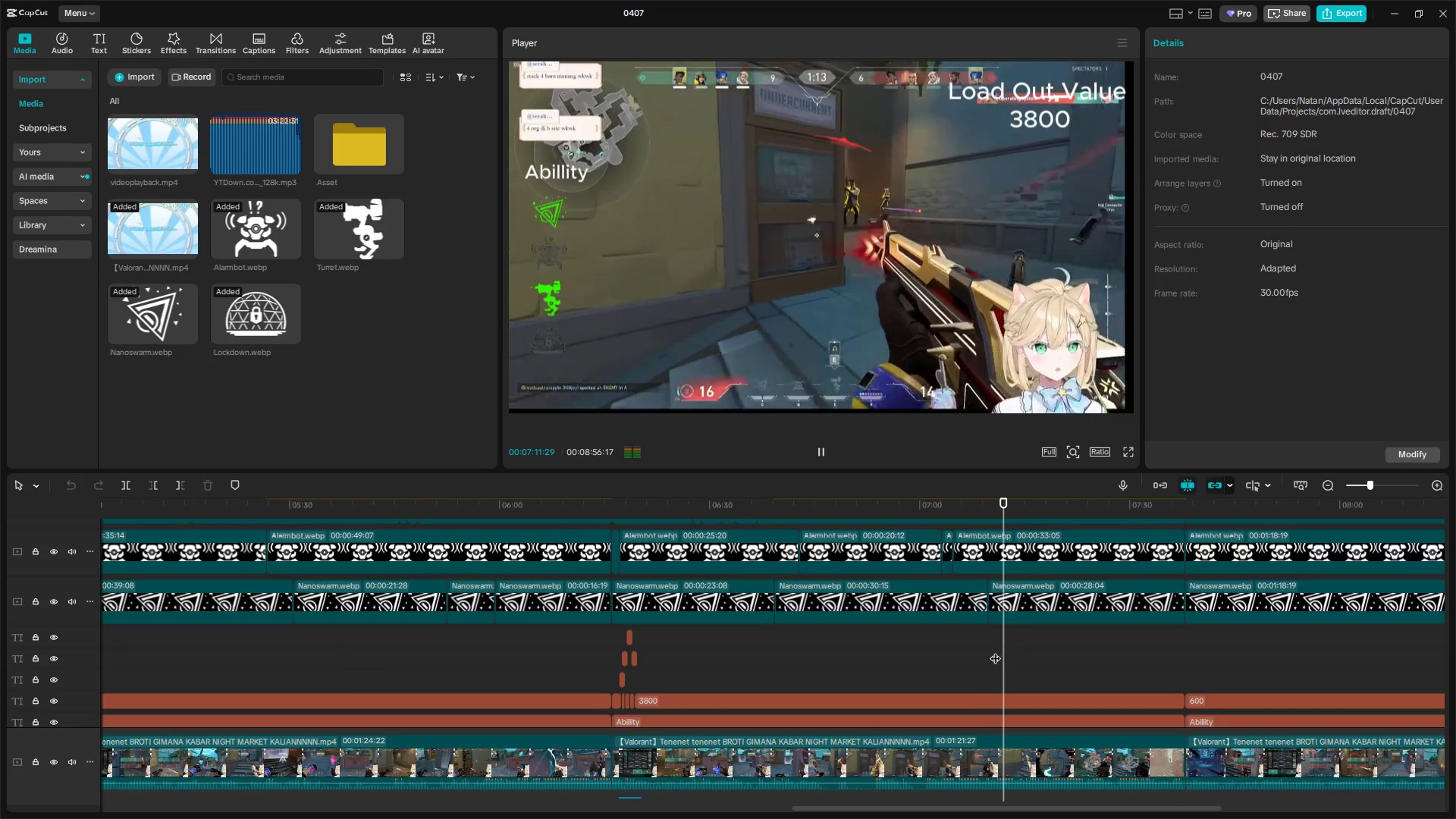 
scroll: coordinate [1041, 702], scroll_direction: up, amount: 8.0
 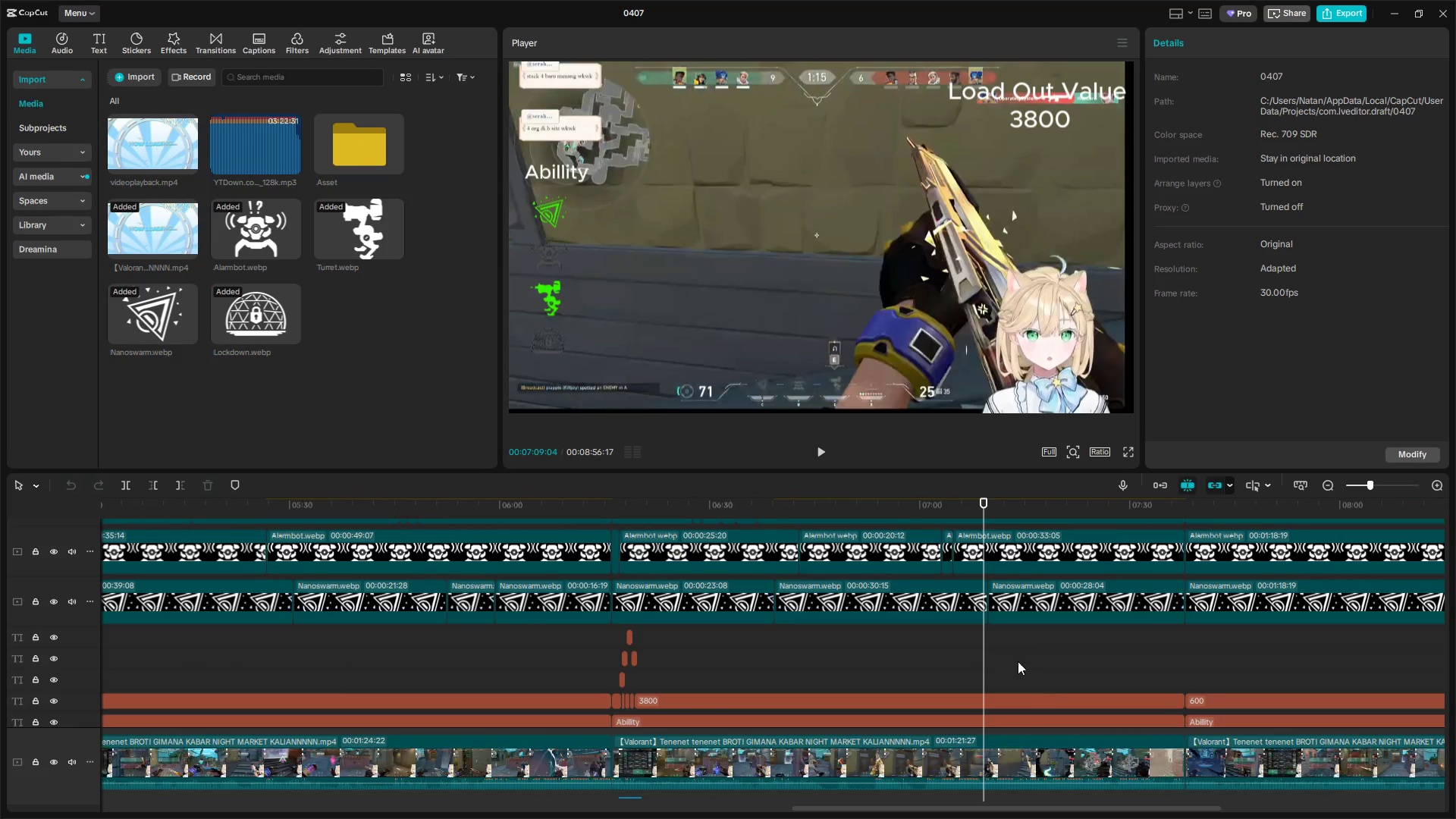 
key(Space)
 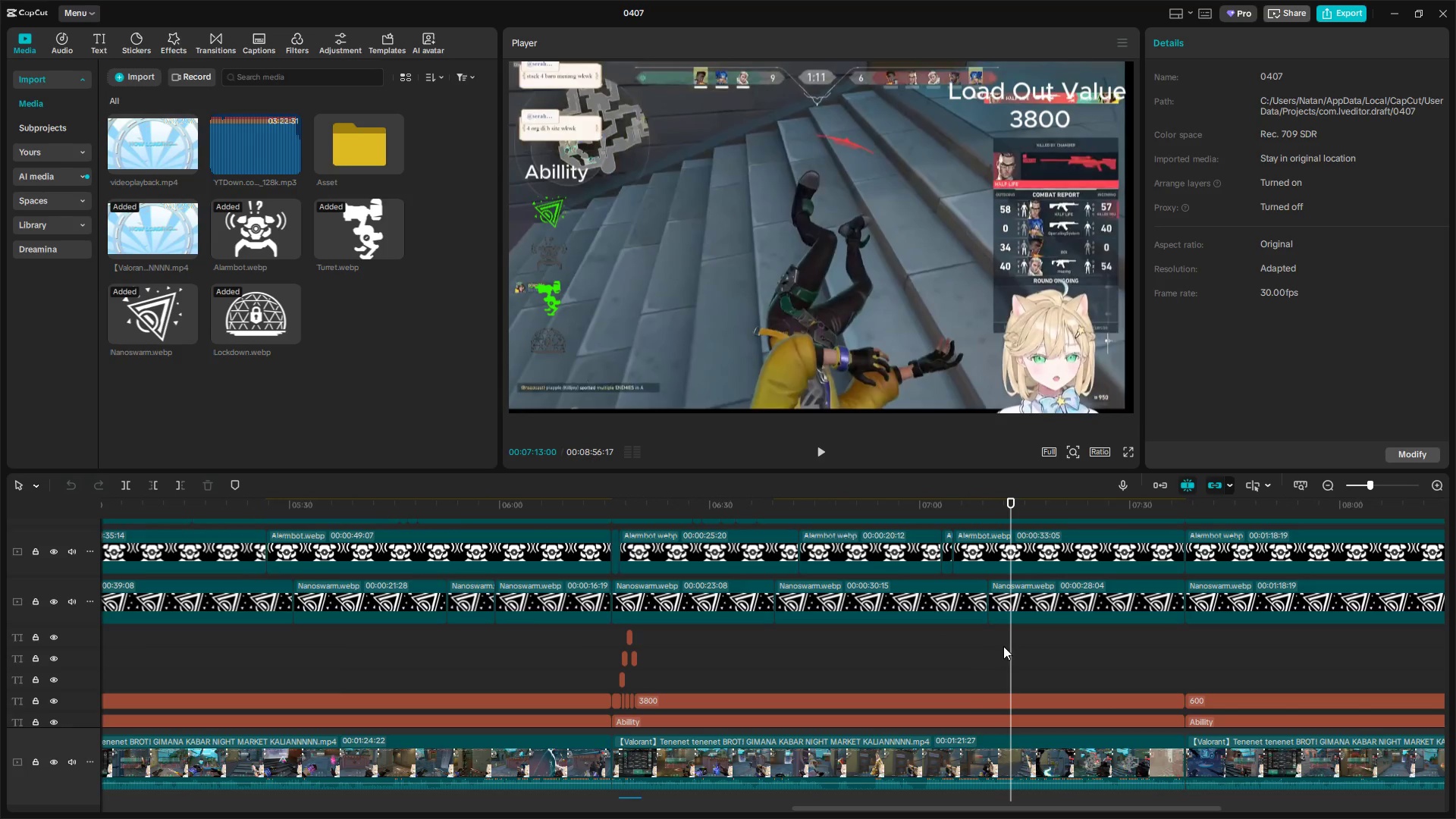 
left_click_drag(start_coordinate=[1002, 646], to_coordinate=[996, 647])
 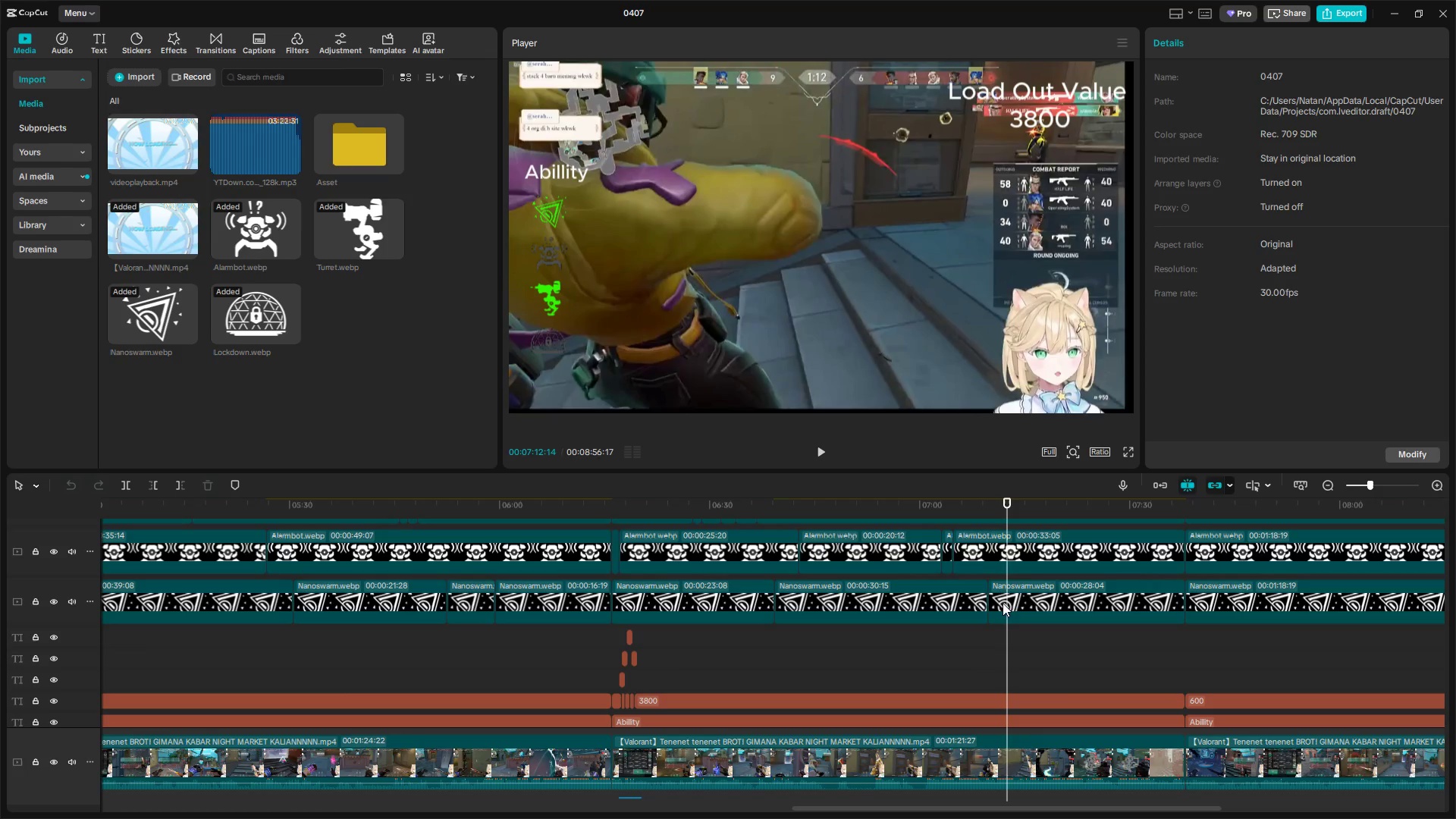 
left_click([1027, 602])
 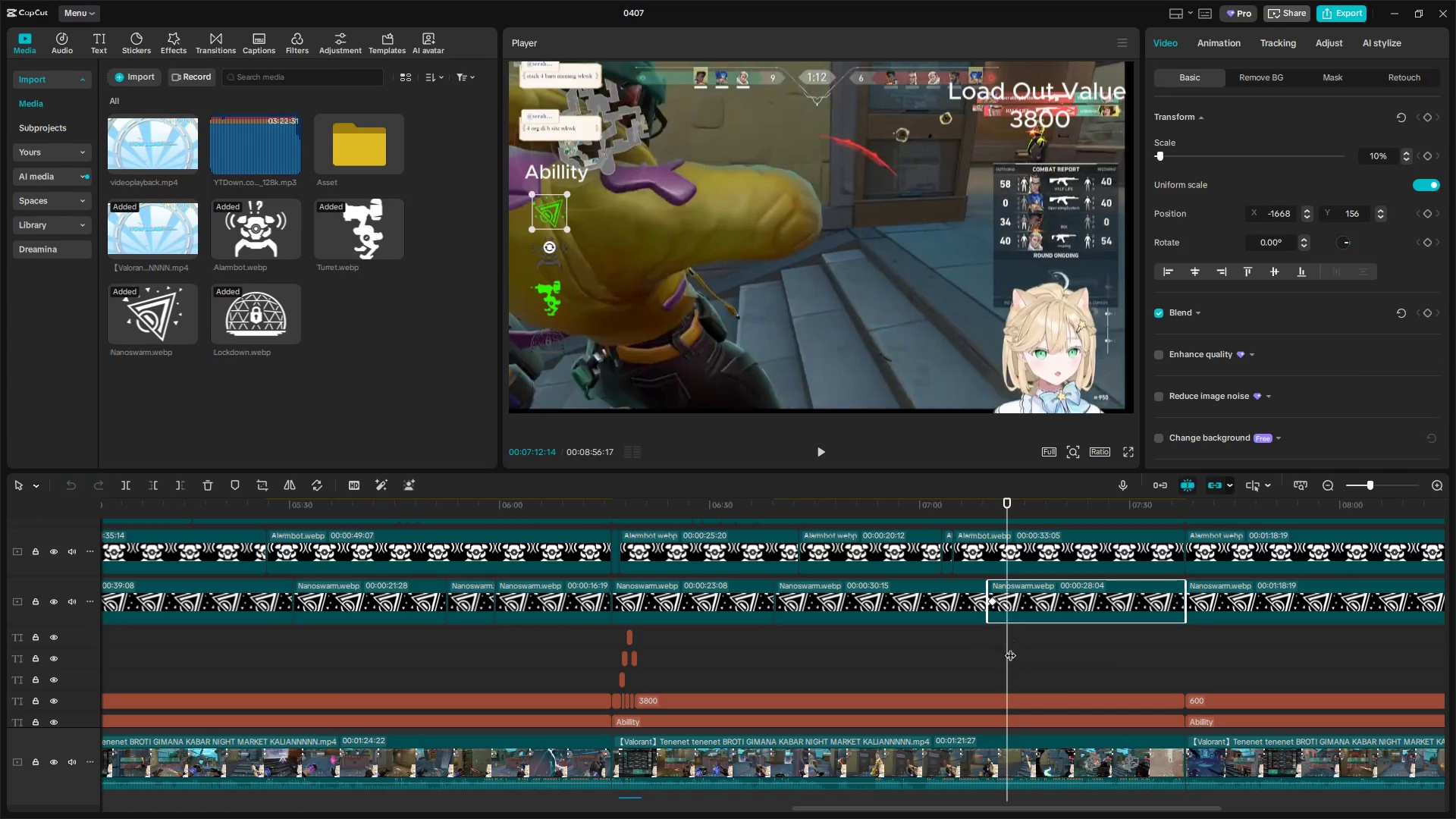 
left_click_drag(start_coordinate=[1008, 656], to_coordinate=[1032, 654])
 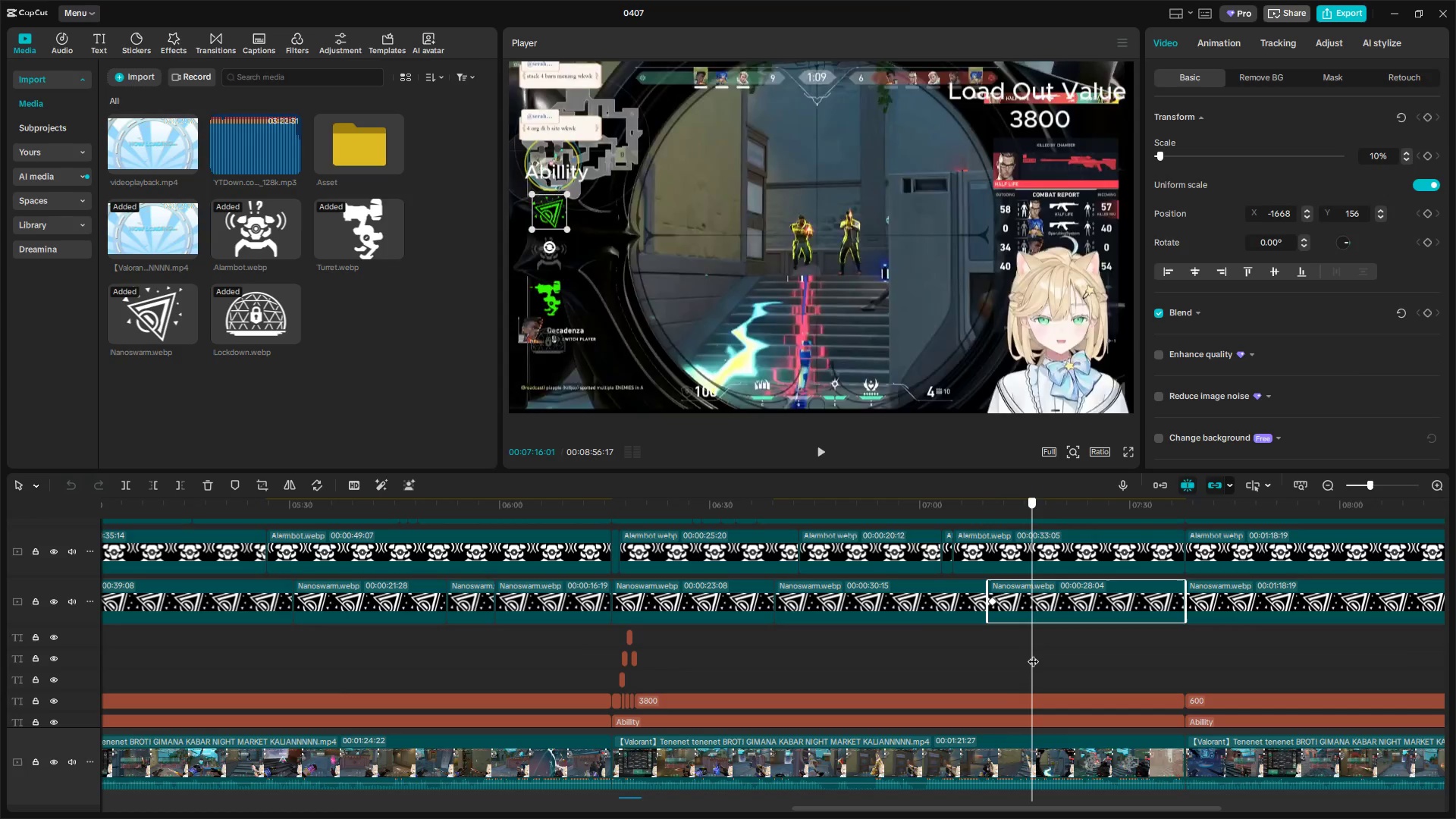 
key(Space)
 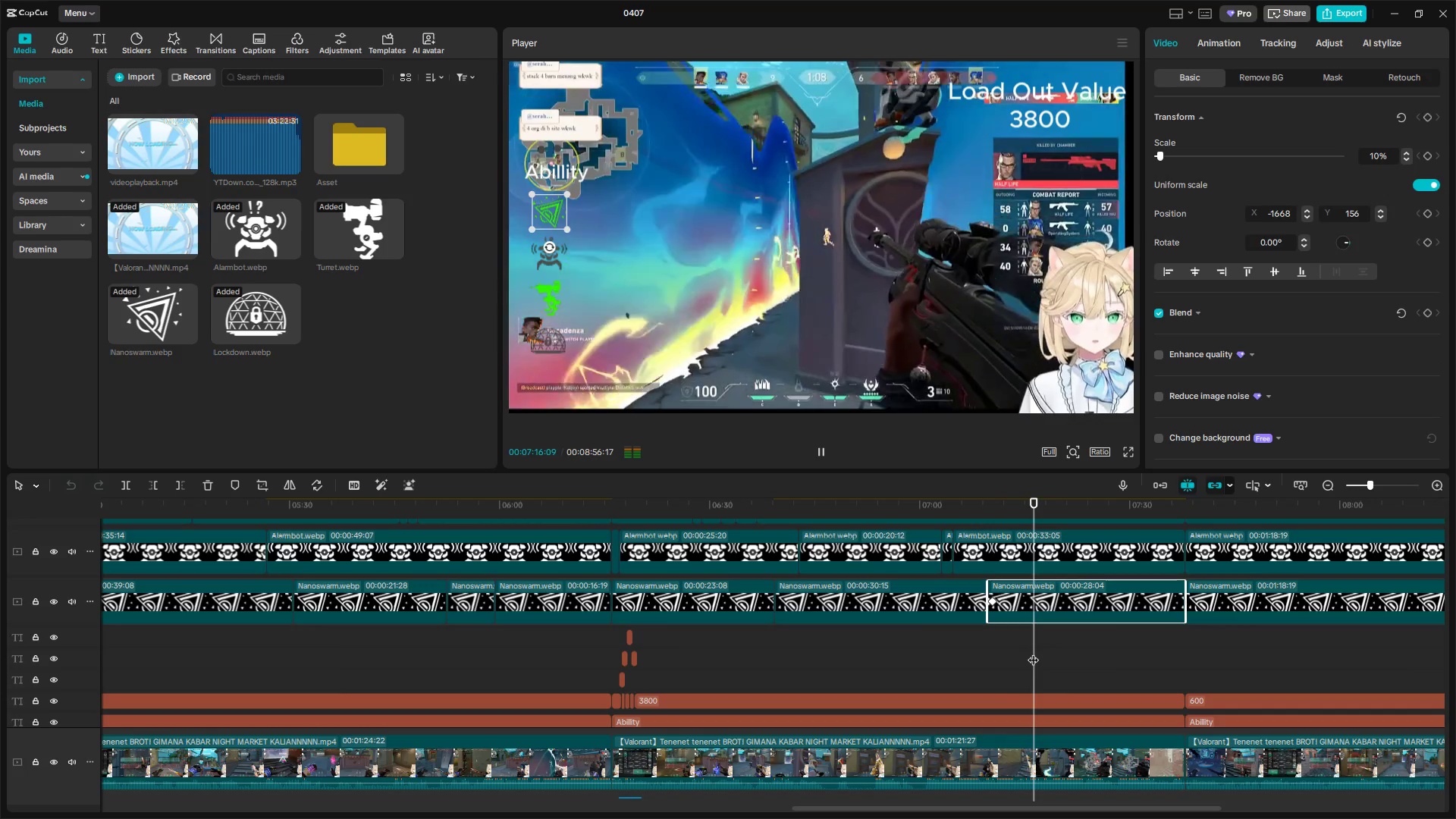 
key(Space)
 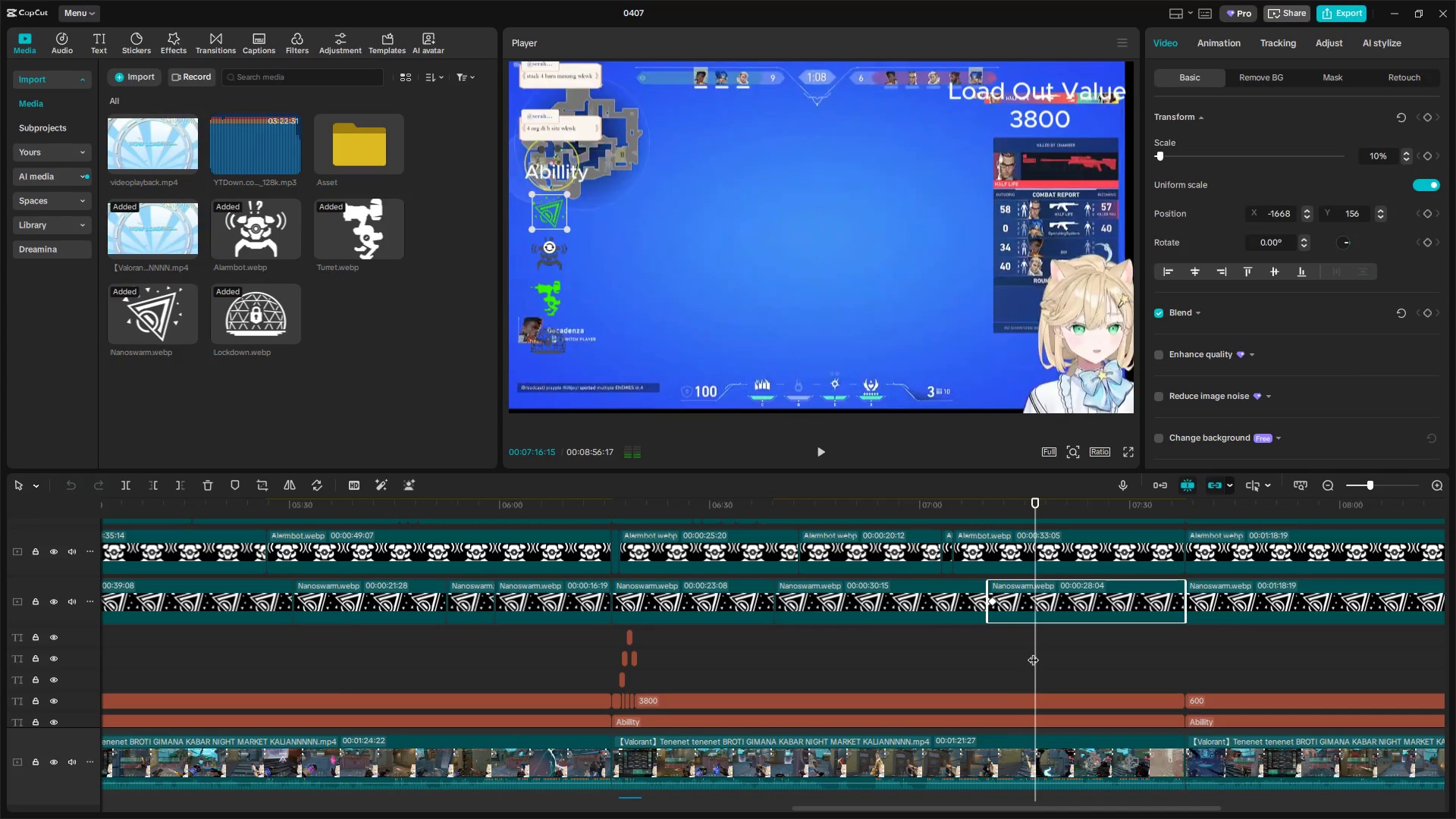 
left_click_drag(start_coordinate=[1033, 652], to_coordinate=[1025, 652])
 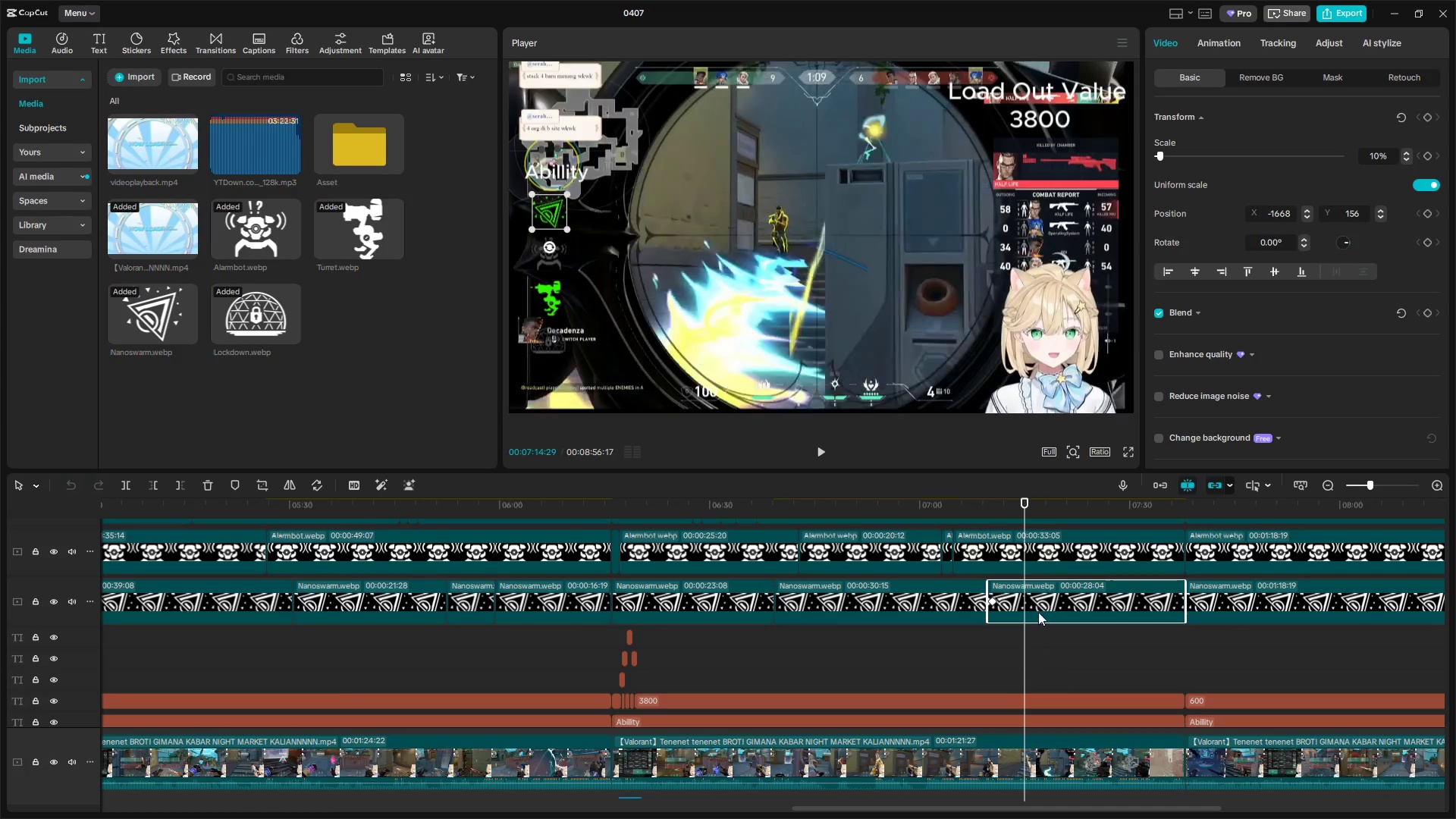 
left_click([1040, 592])
 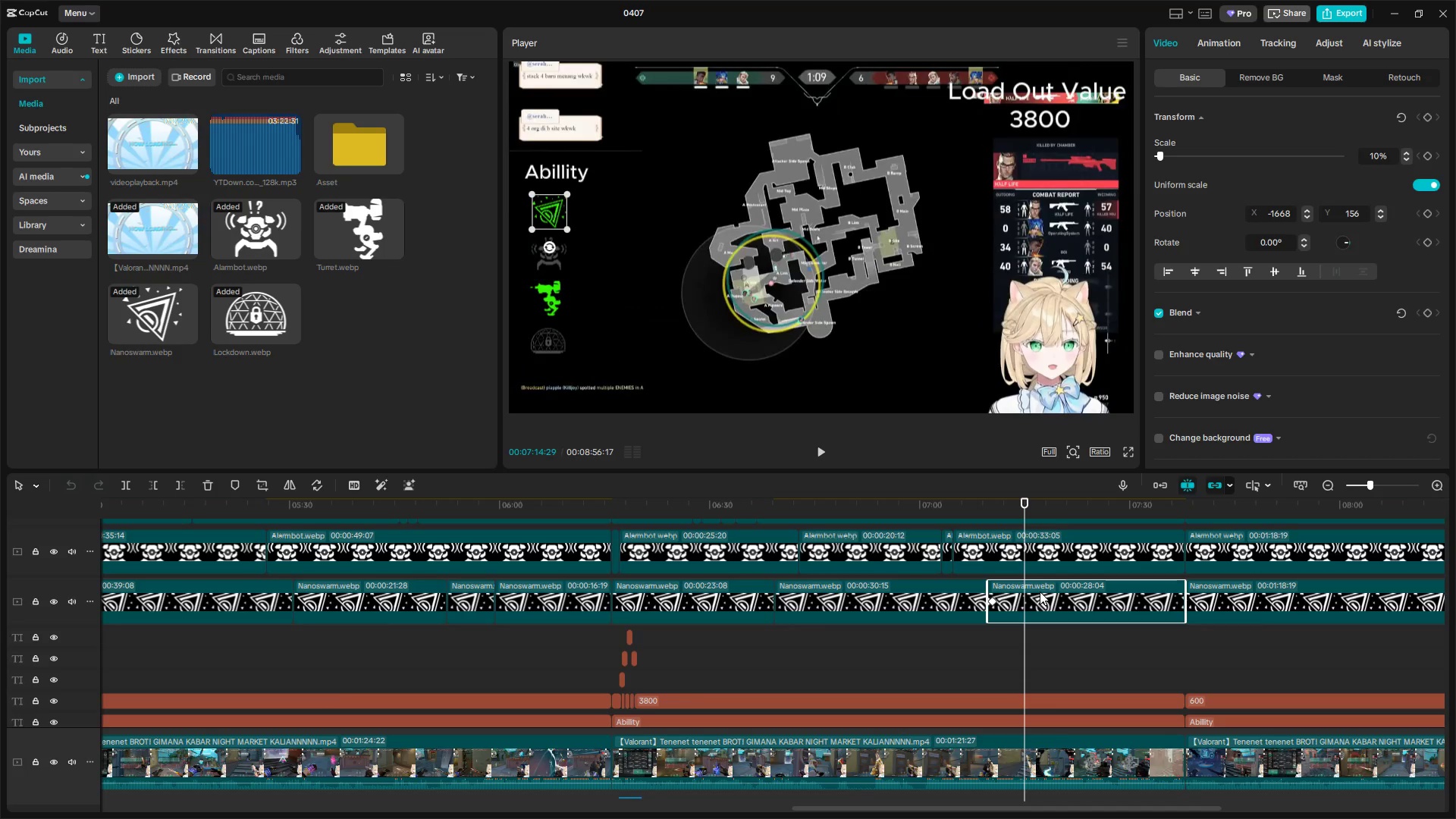 
key(Shift+E)
 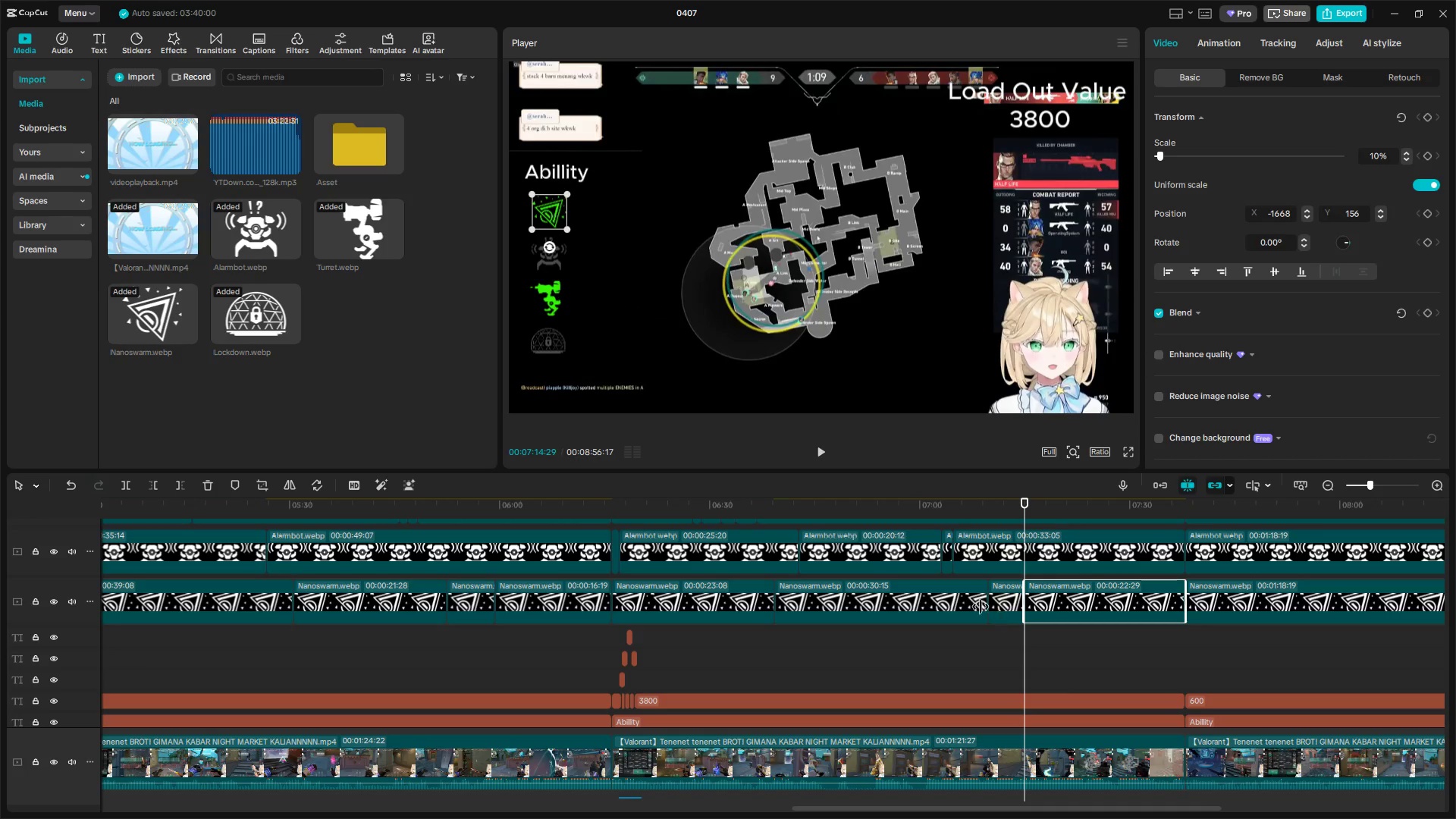 
scroll: coordinate [962, 664], scroll_direction: up, amount: 3.0
 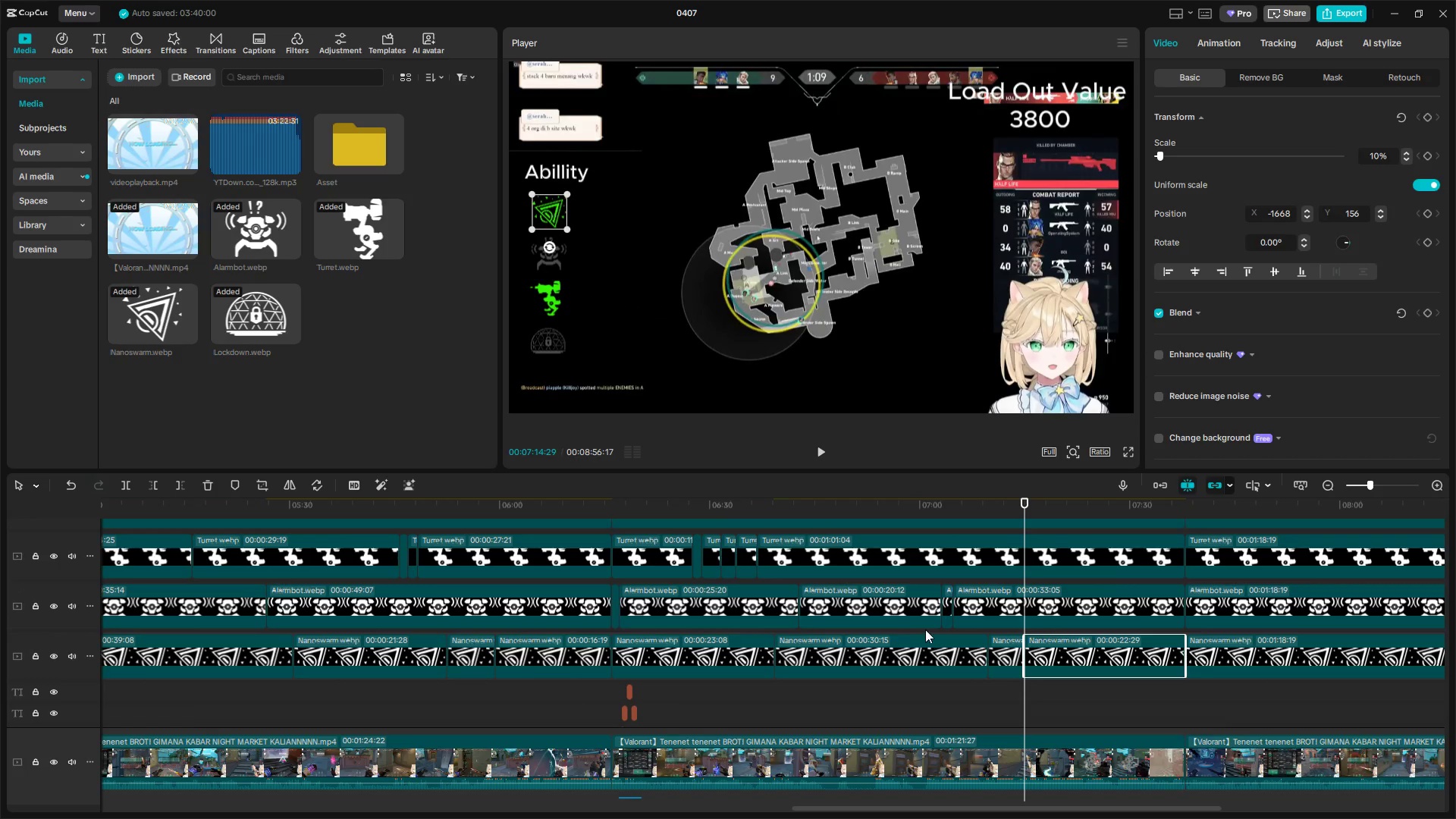 
left_click([905, 621])
 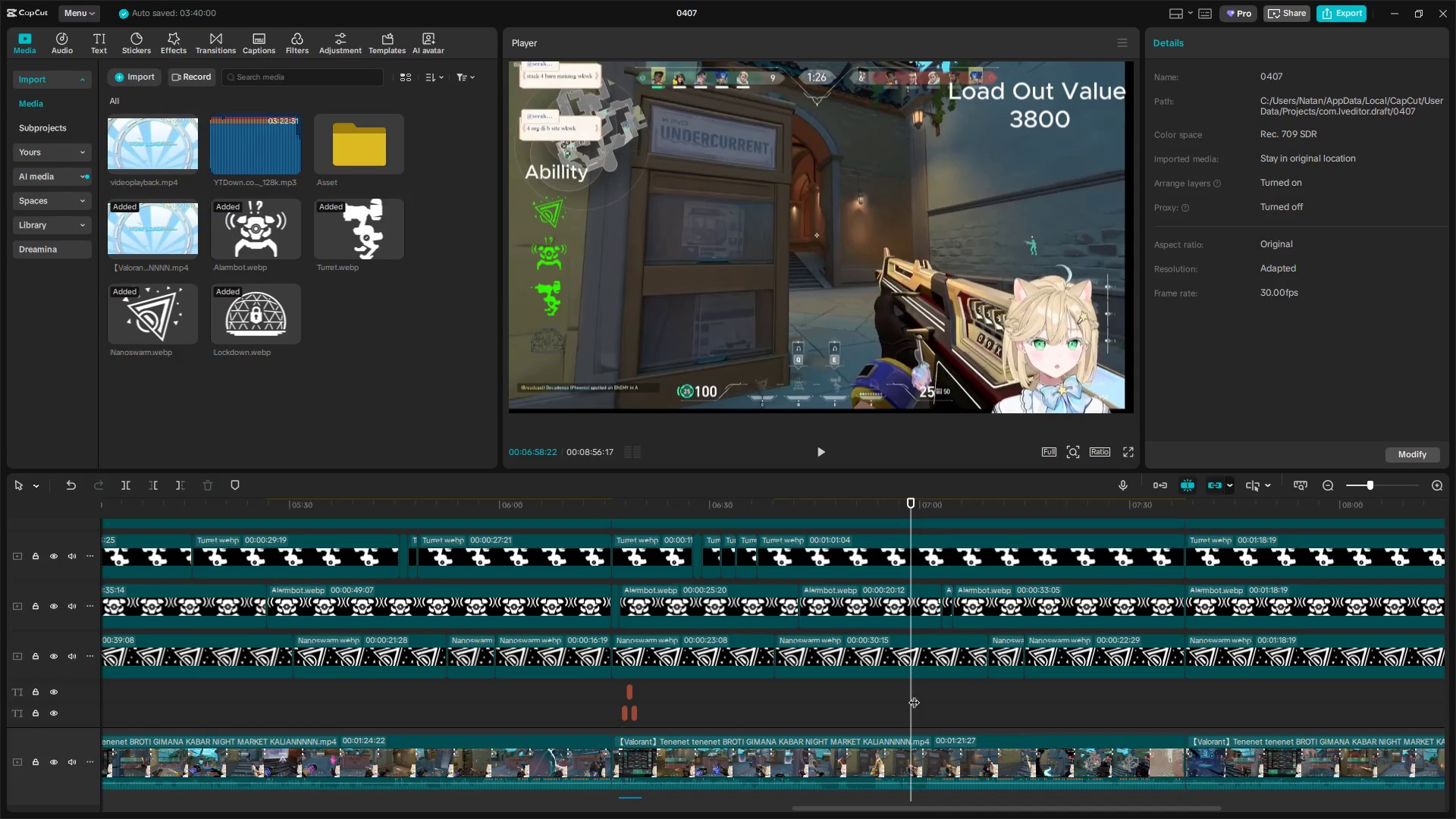 
left_click([947, 733])
 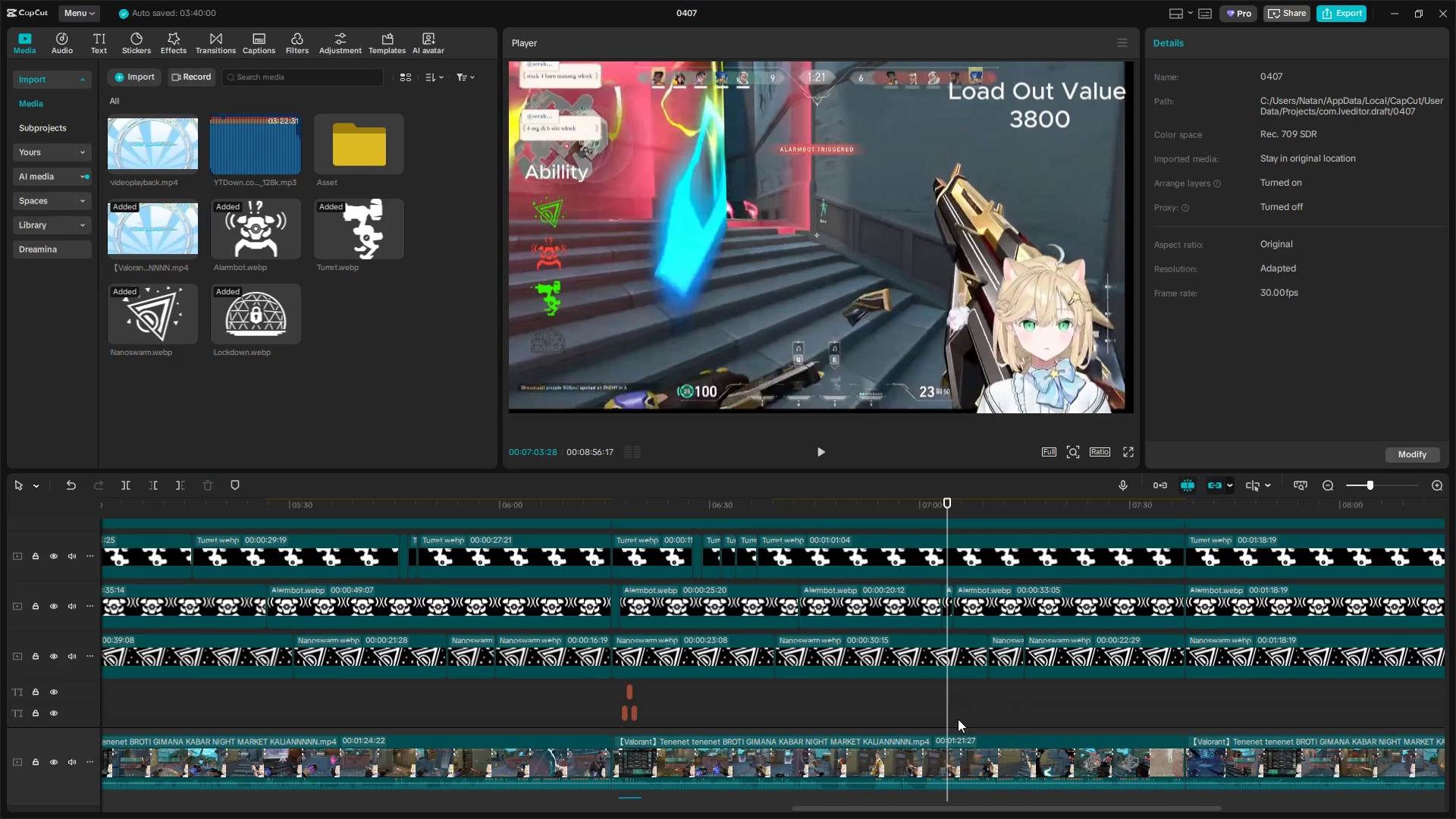 
hold_key(key=ControlLeft, duration=0.58)
scroll: coordinate [959, 708], scroll_direction: up, amount: 5.0
 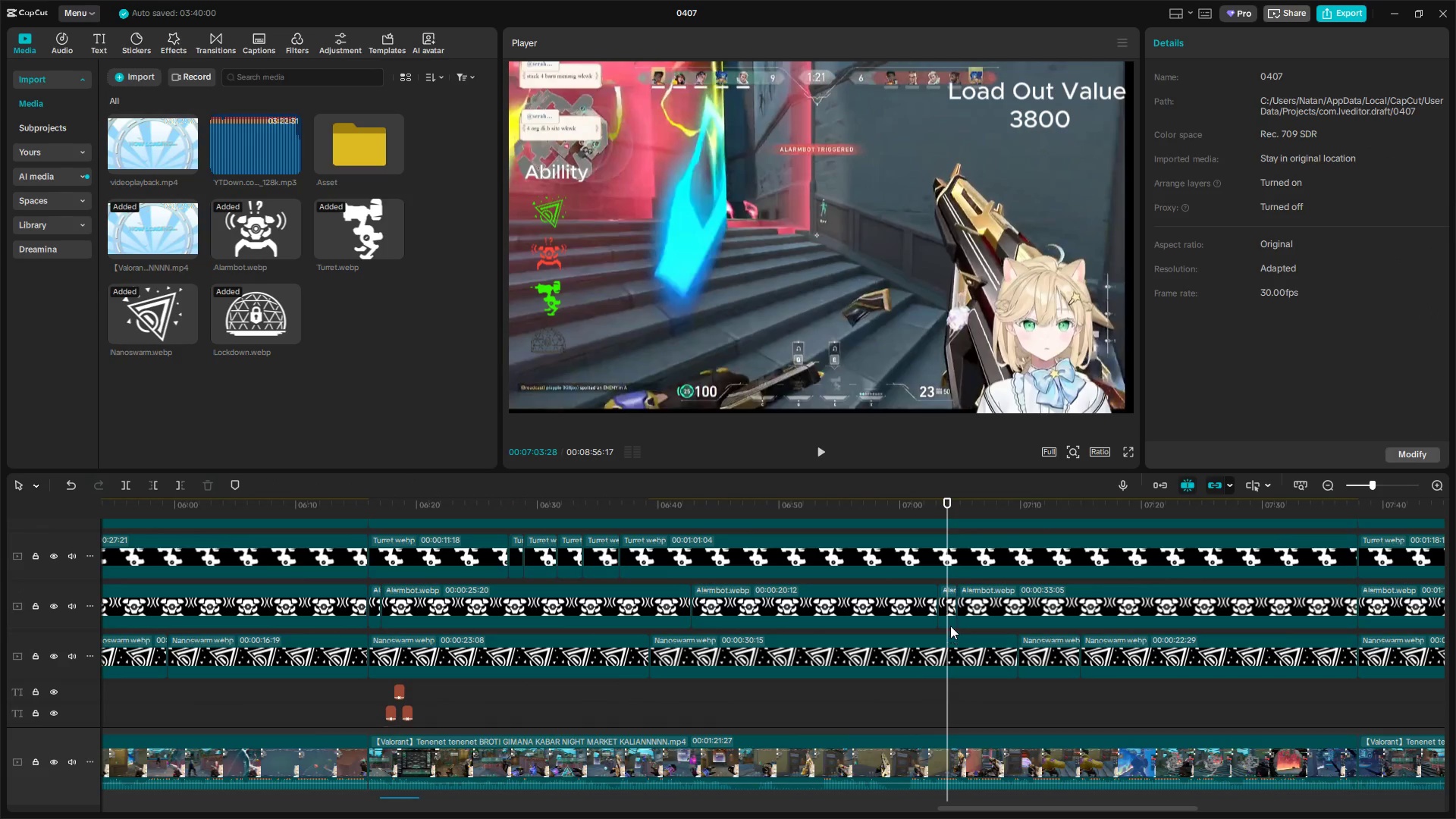 
right_click([948, 607])
 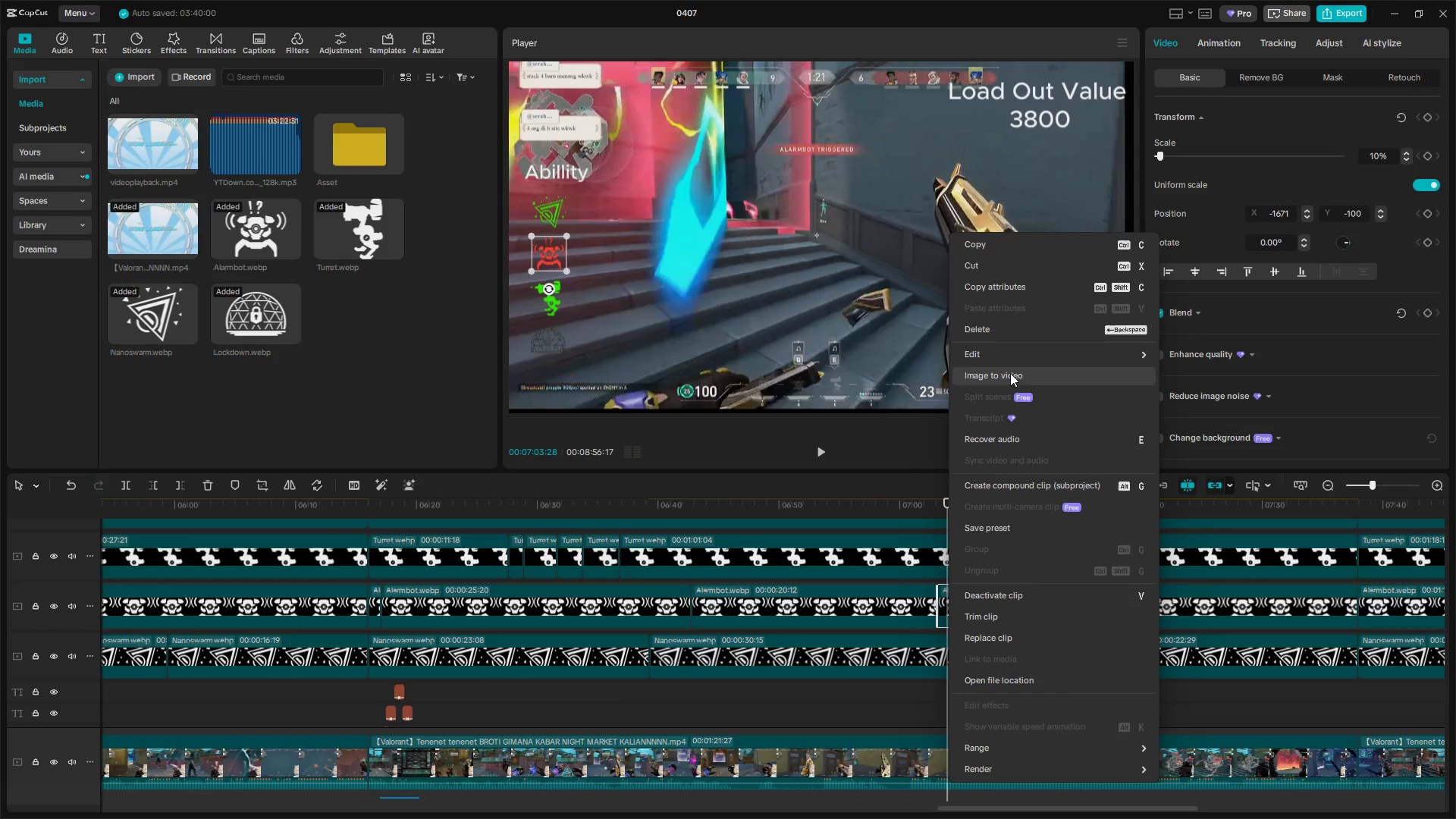 
left_click([1012, 293])
 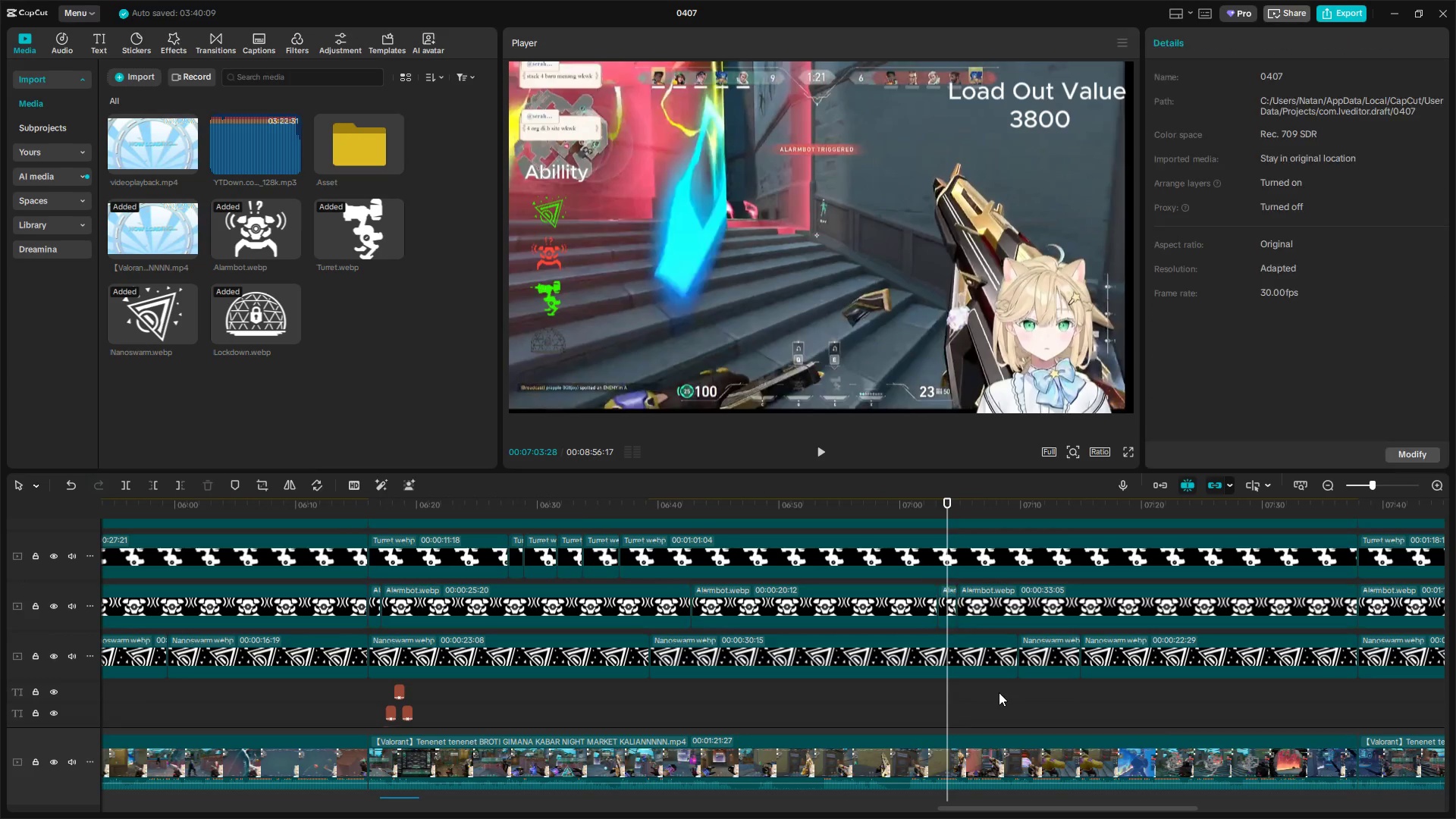 
double_click([1041, 654])
 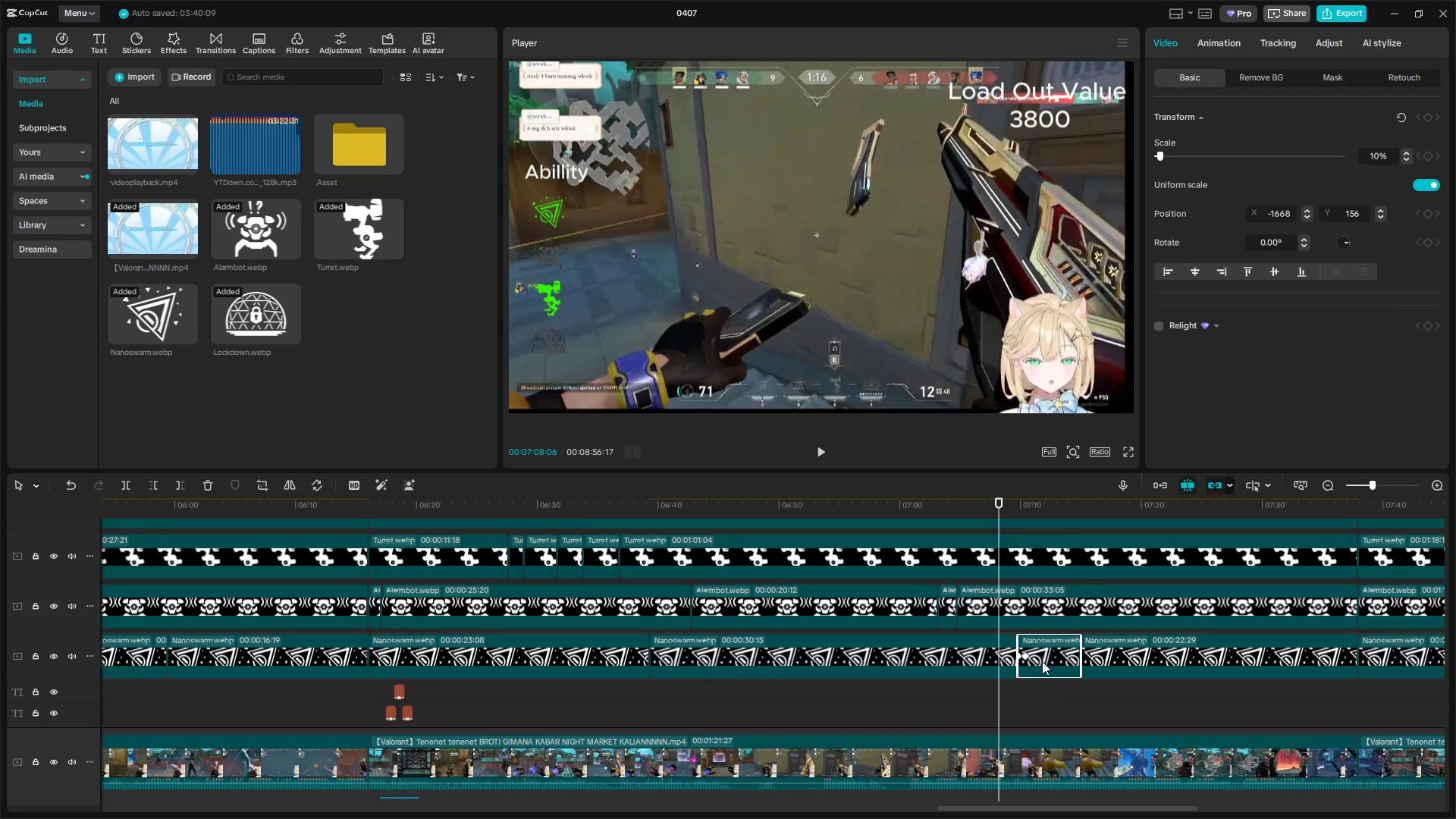 
right_click([1046, 657])
 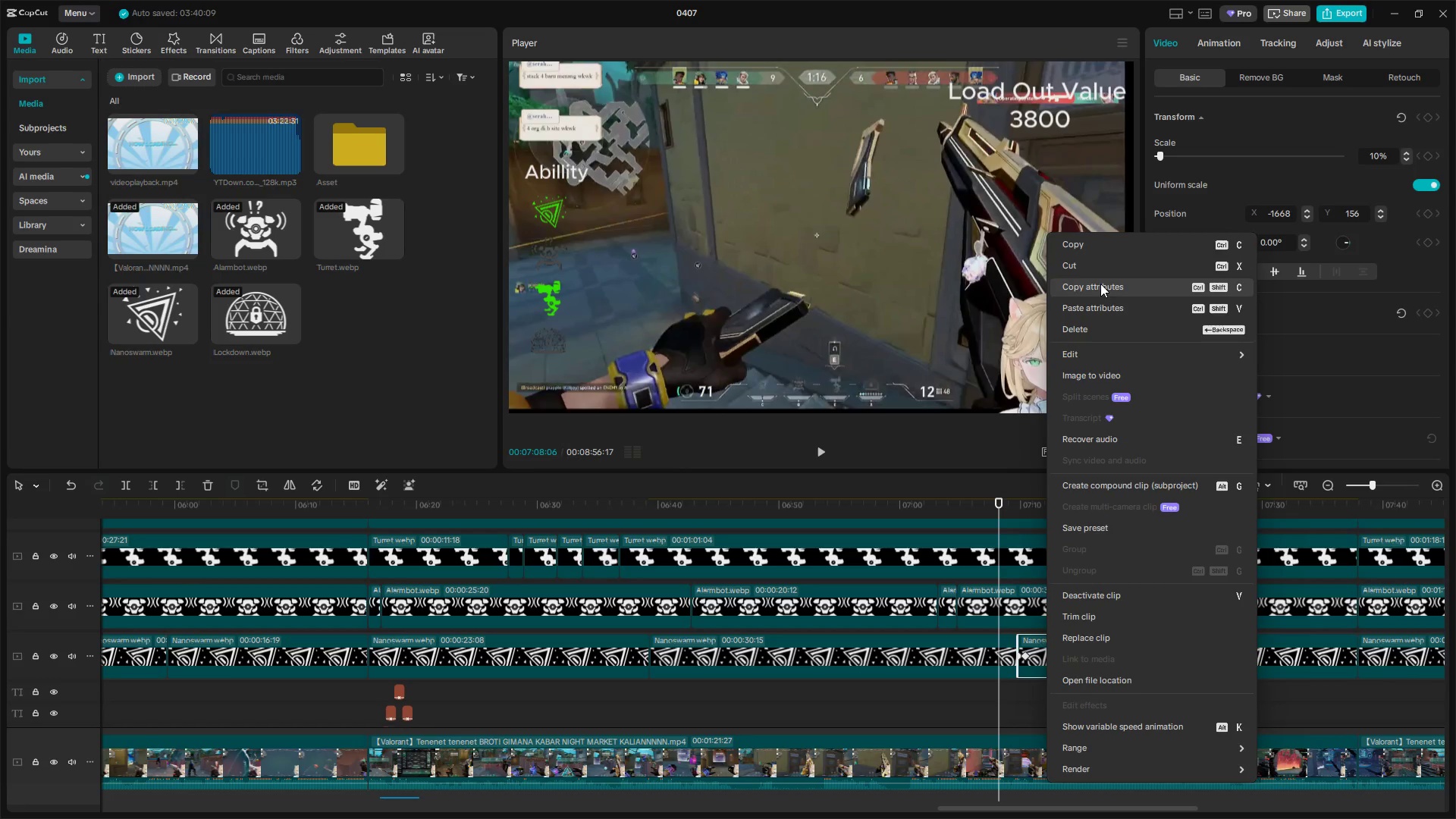 
left_click([1100, 306])
 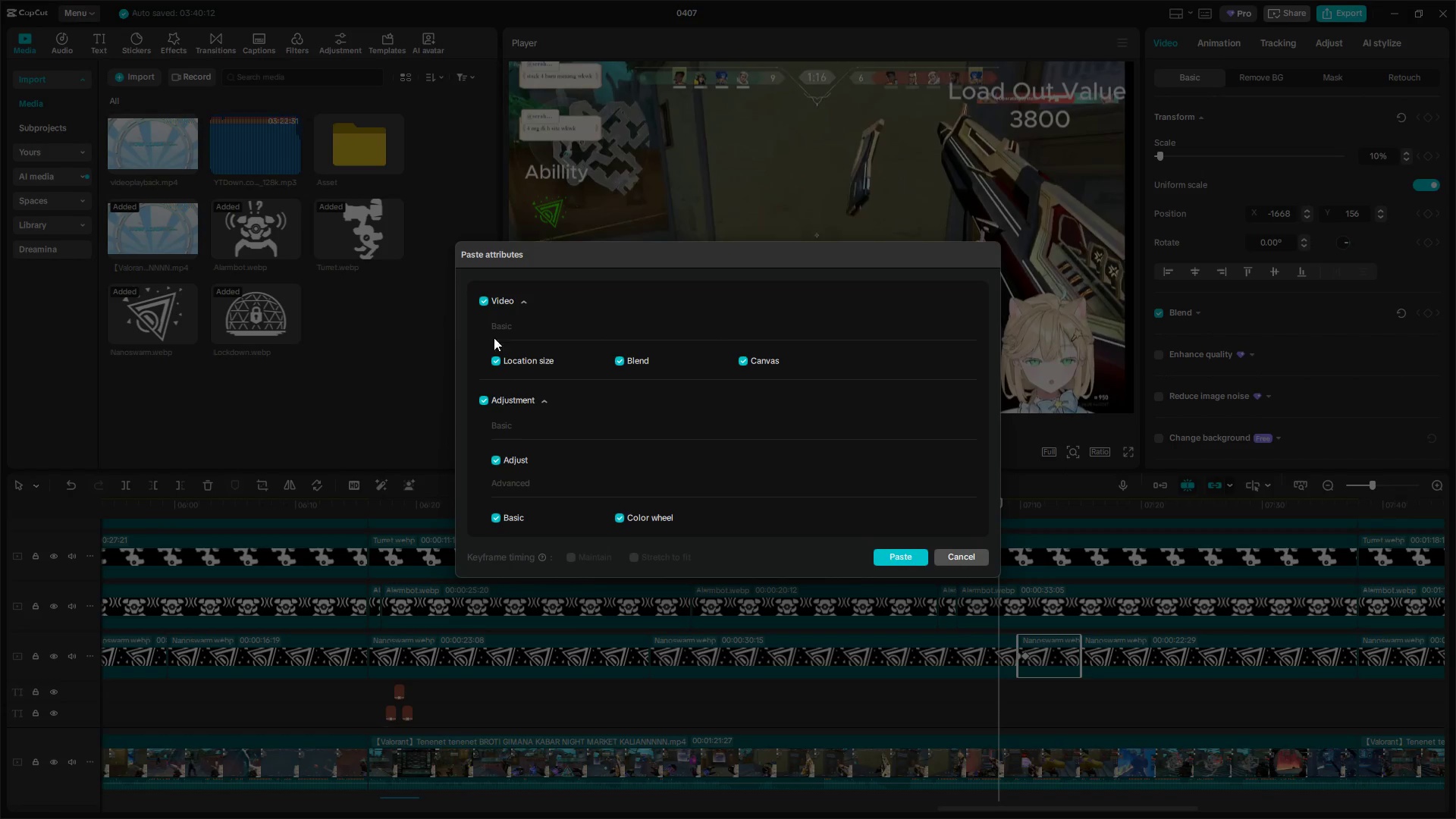 
left_click([482, 293])
 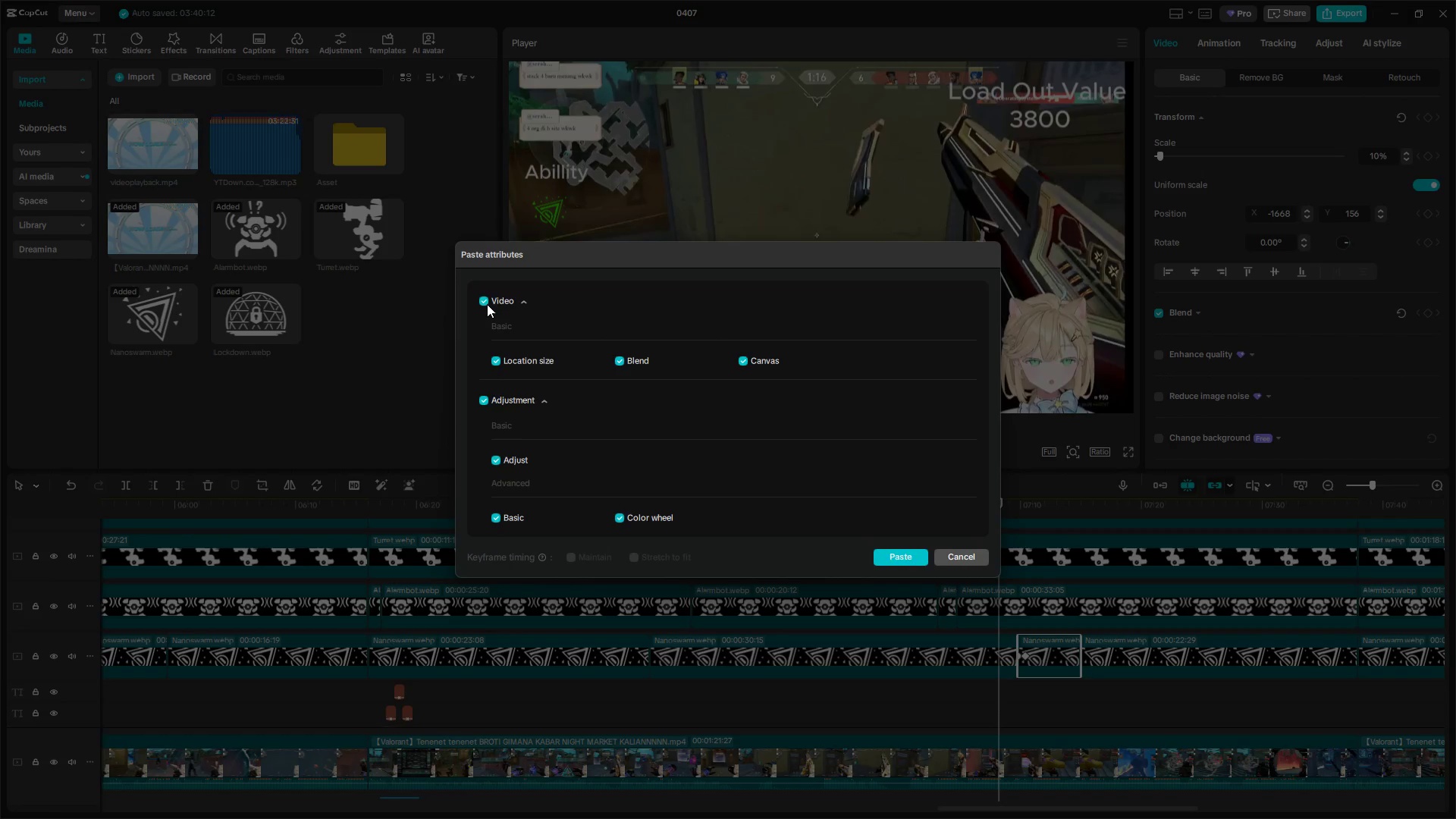 
left_click([487, 303])
 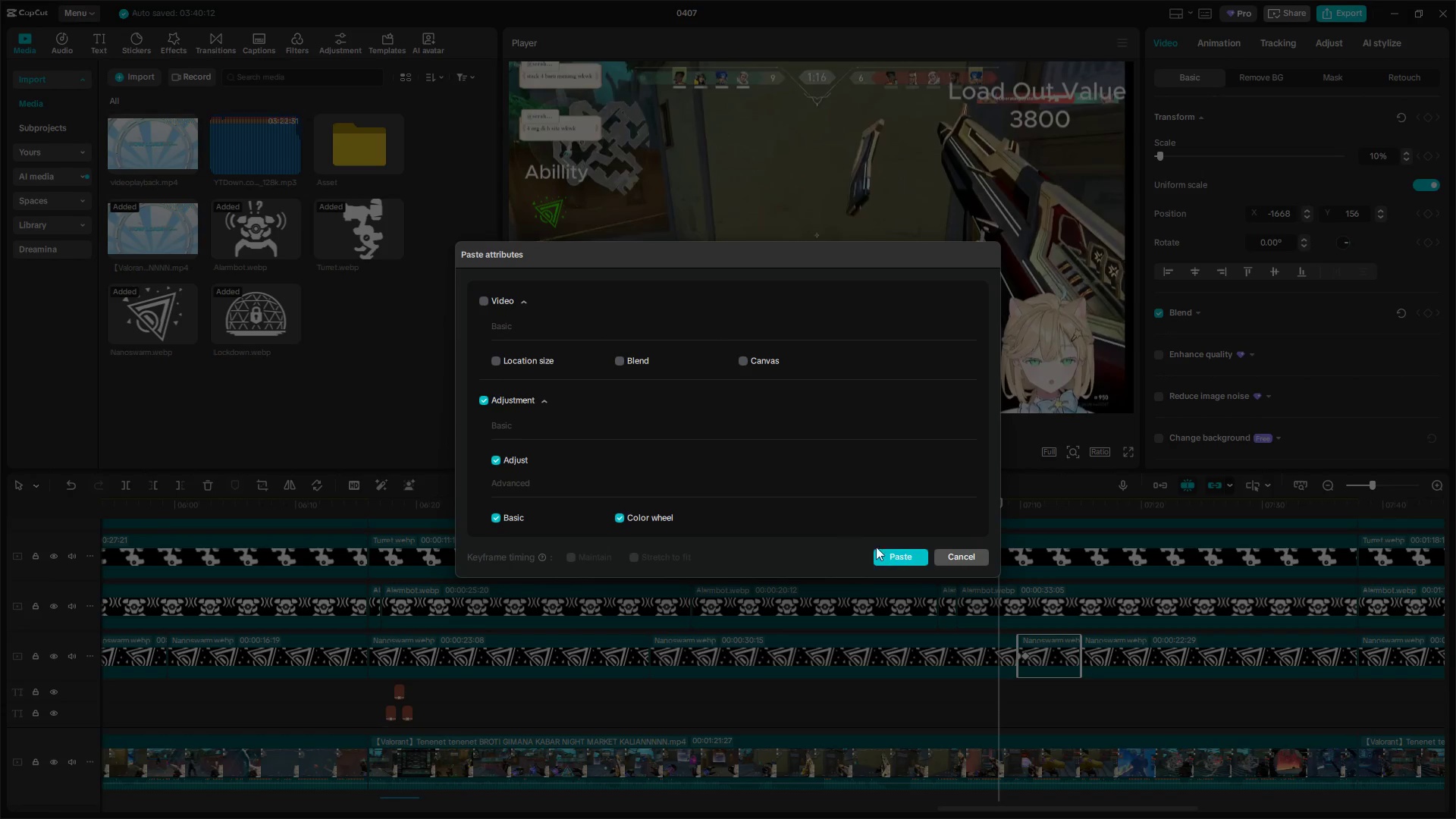 
left_click([908, 565])
 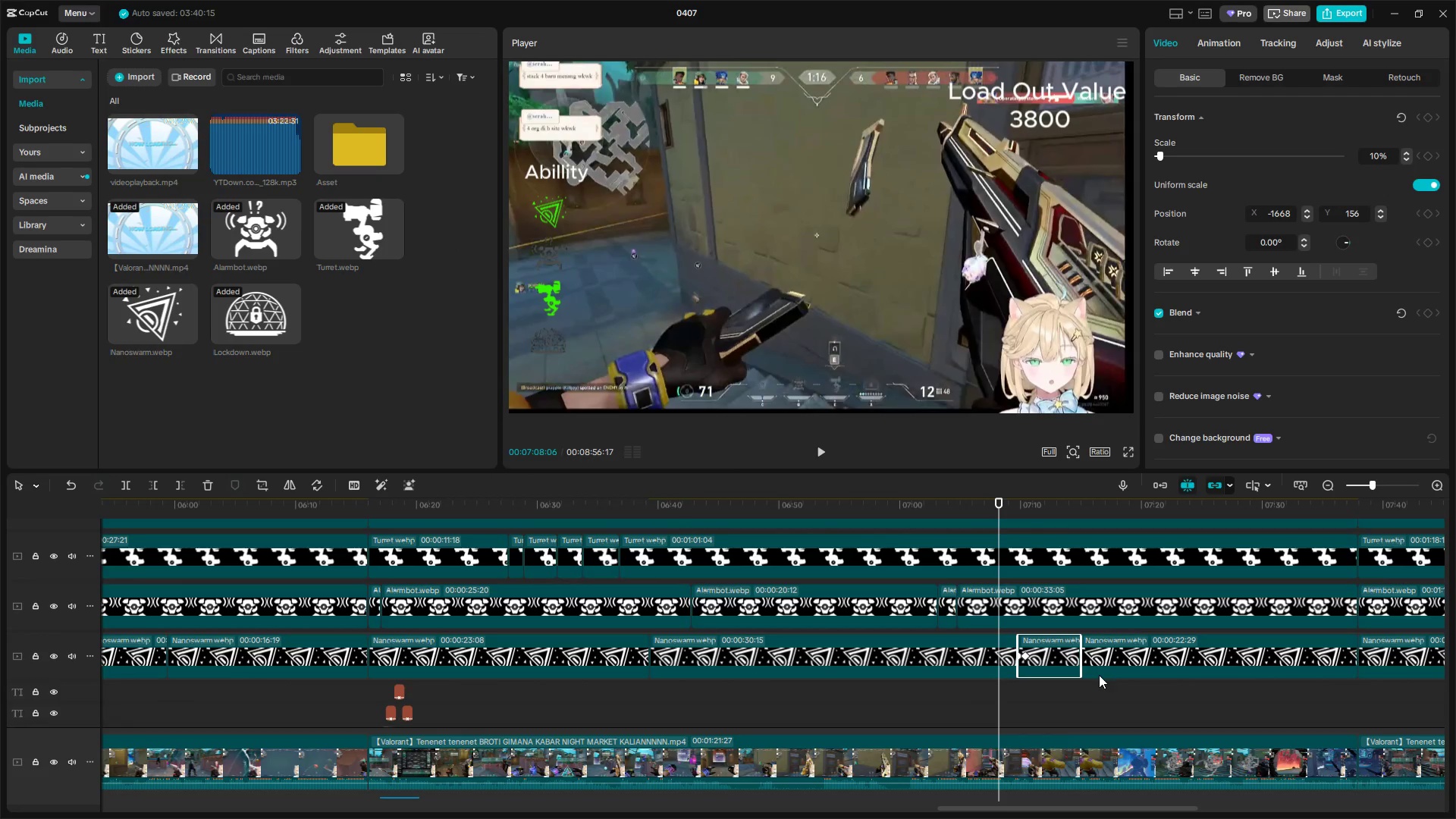 
key(Space)
 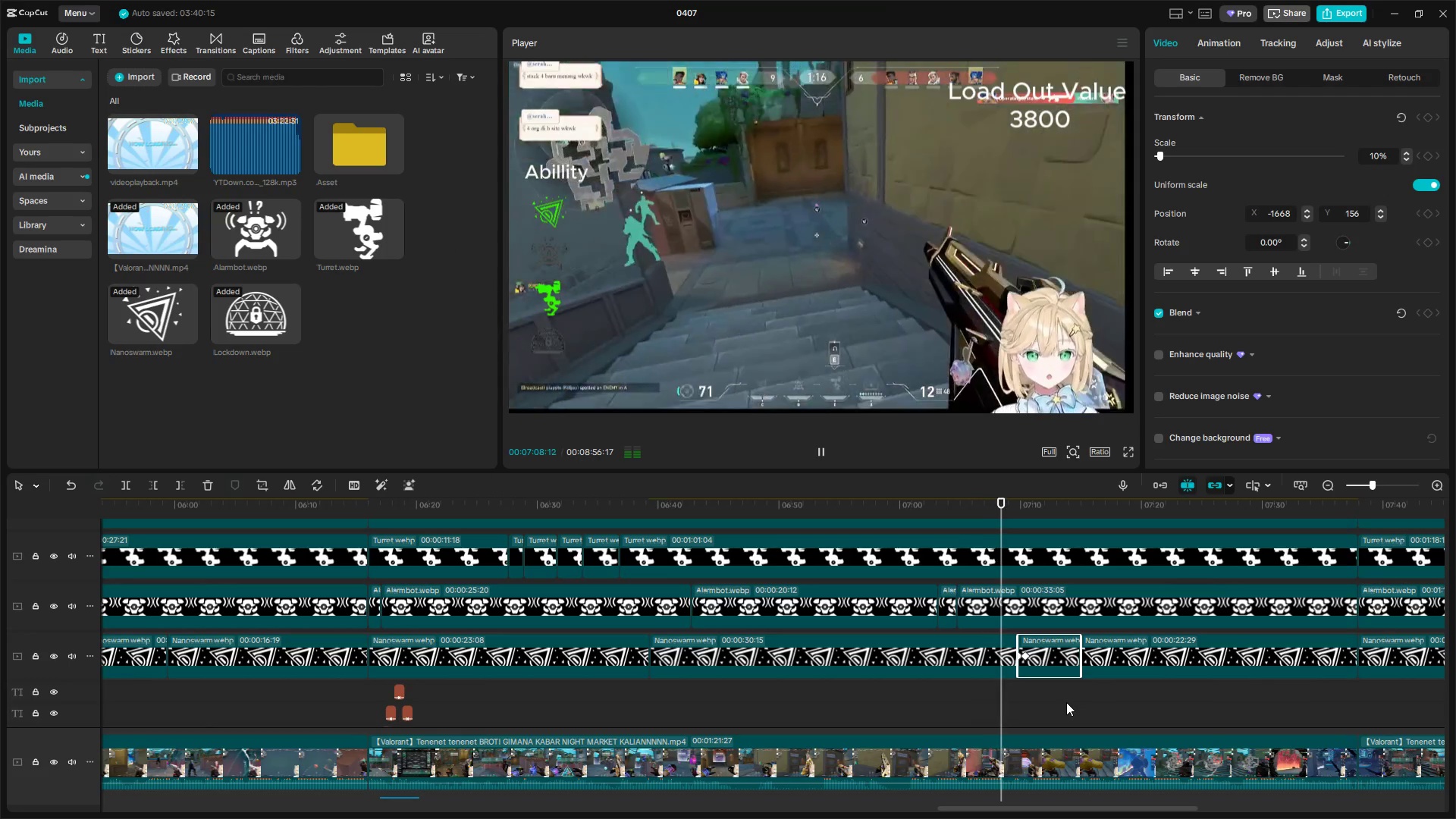 
hold_key(key=ControlLeft, duration=0.98)
scroll: coordinate [1066, 702], scroll_direction: down, amount: 4.0
 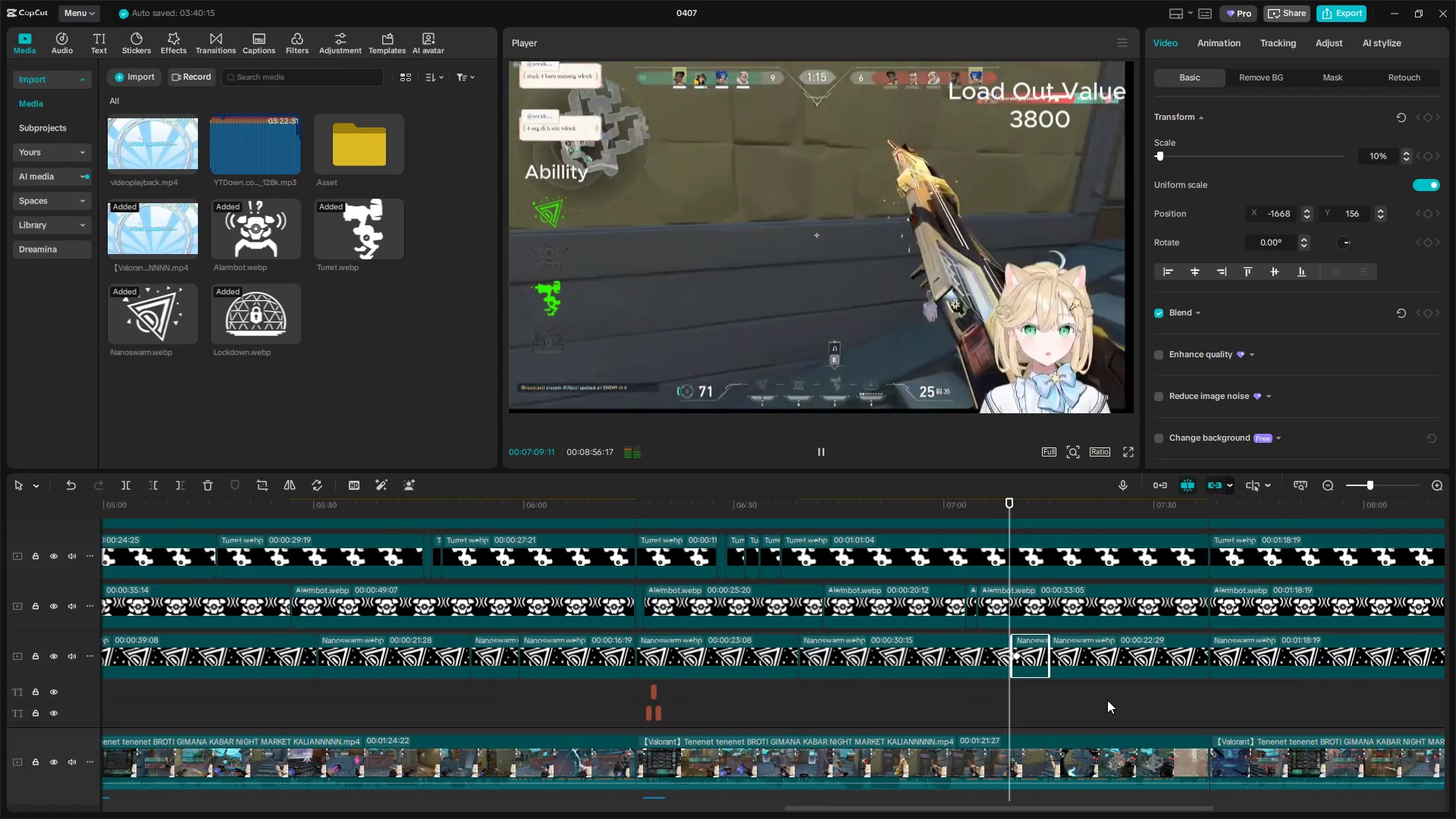 
left_click([1118, 696])
 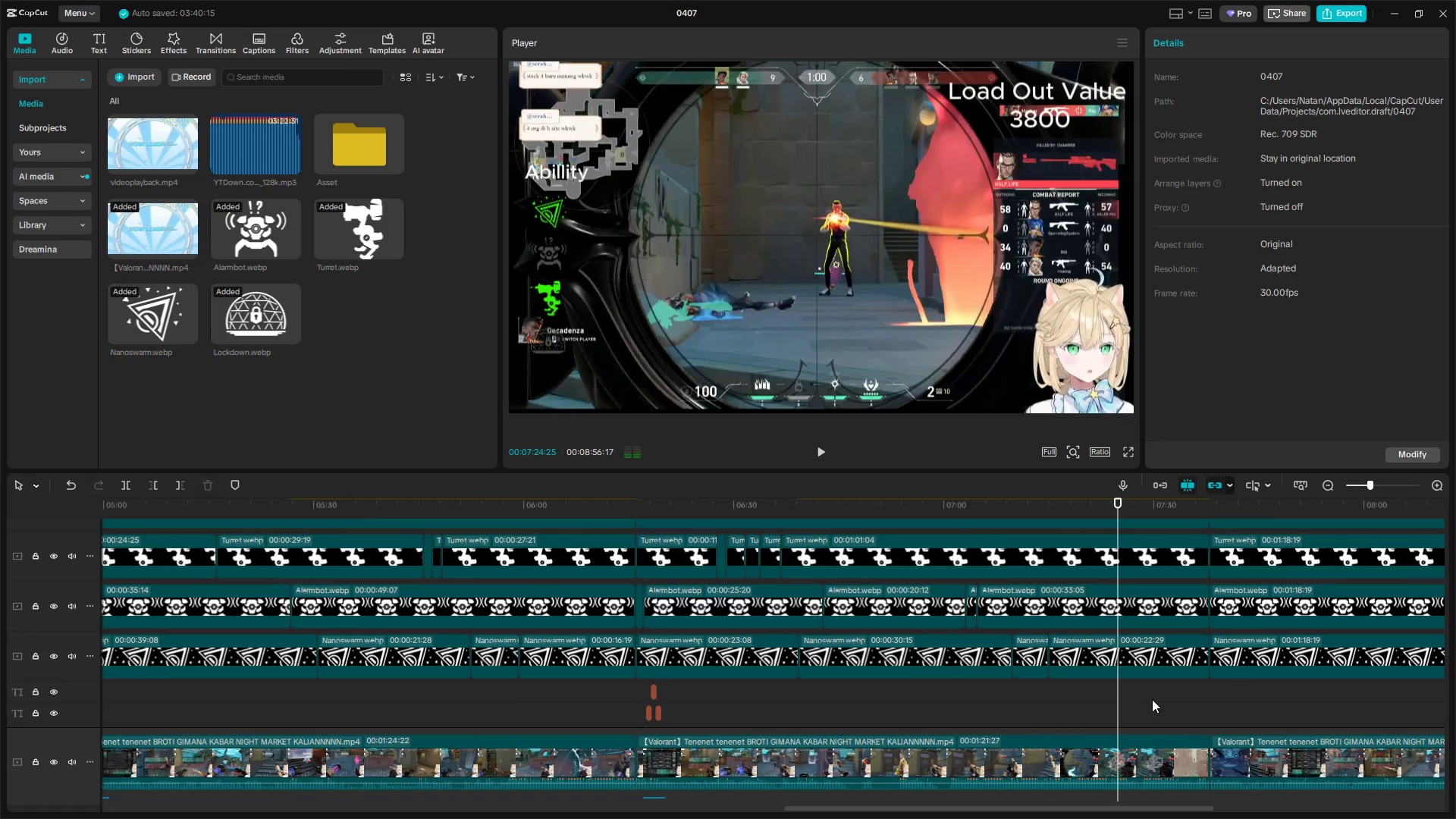 
left_click([1171, 696])
 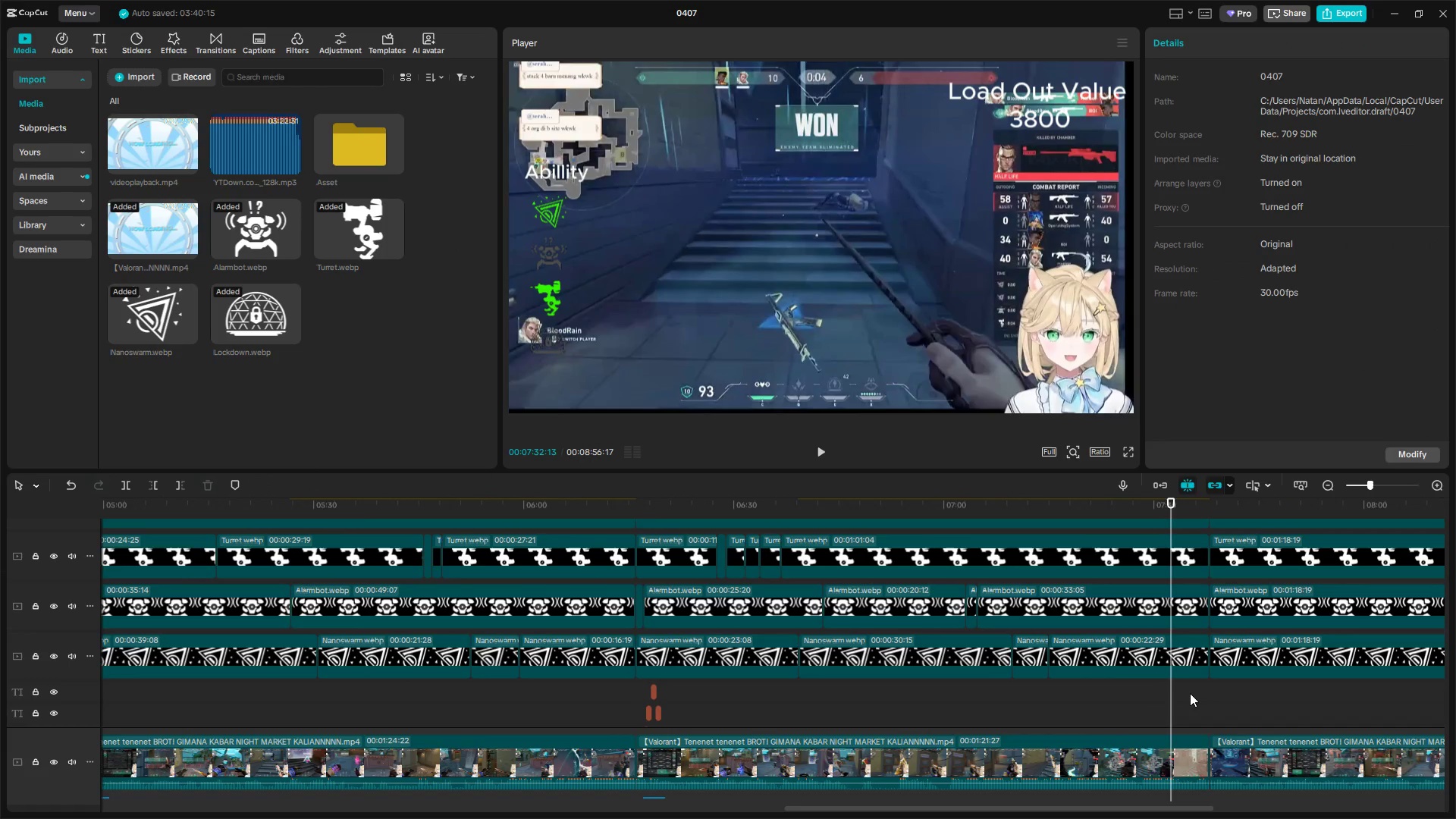 
double_click([1214, 697])
 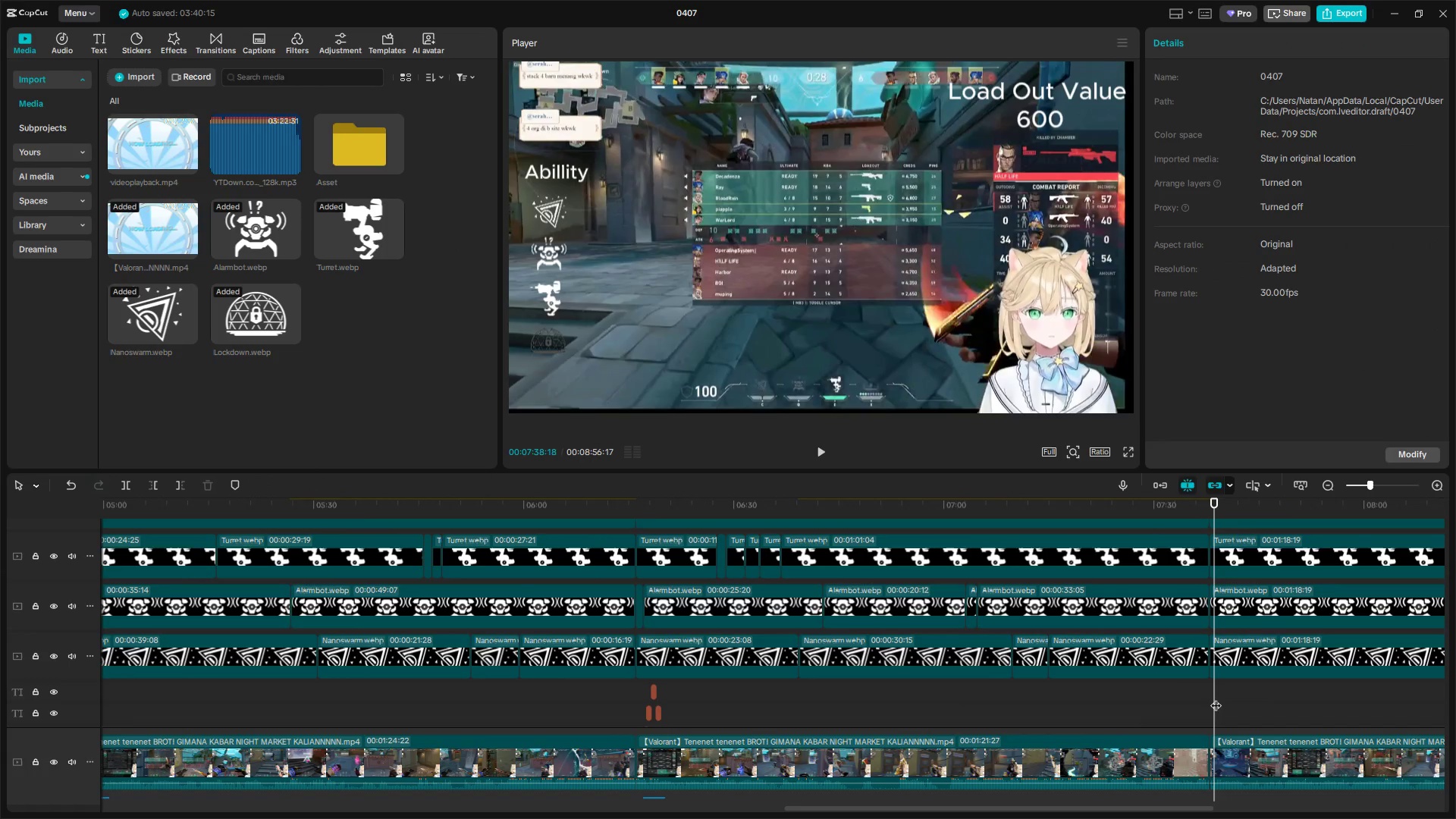 
key(Space)
 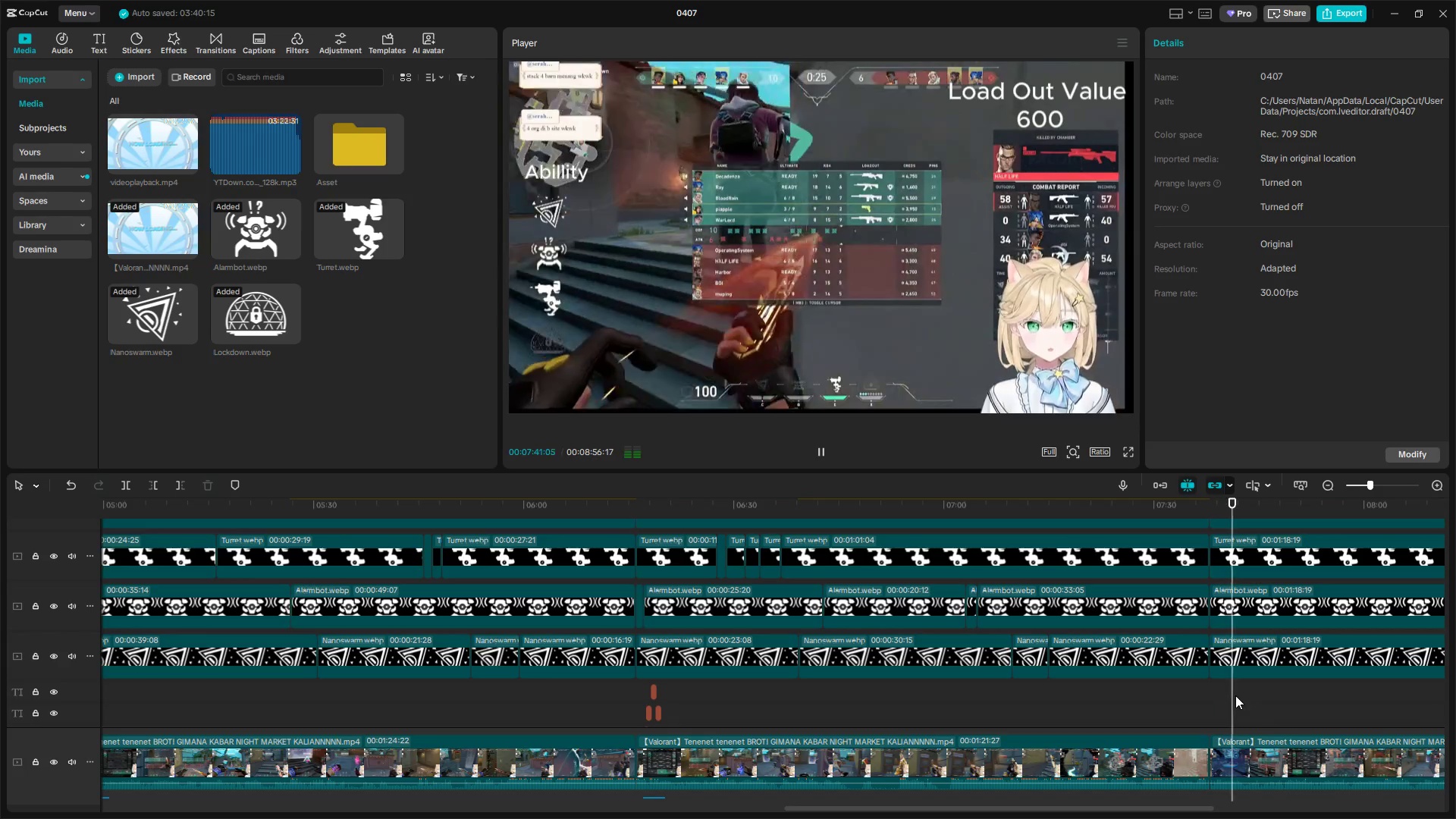 
hold_key(key=ControlLeft, duration=1.16)
scroll: coordinate [1237, 695], scroll_direction: down, amount: 3.0
 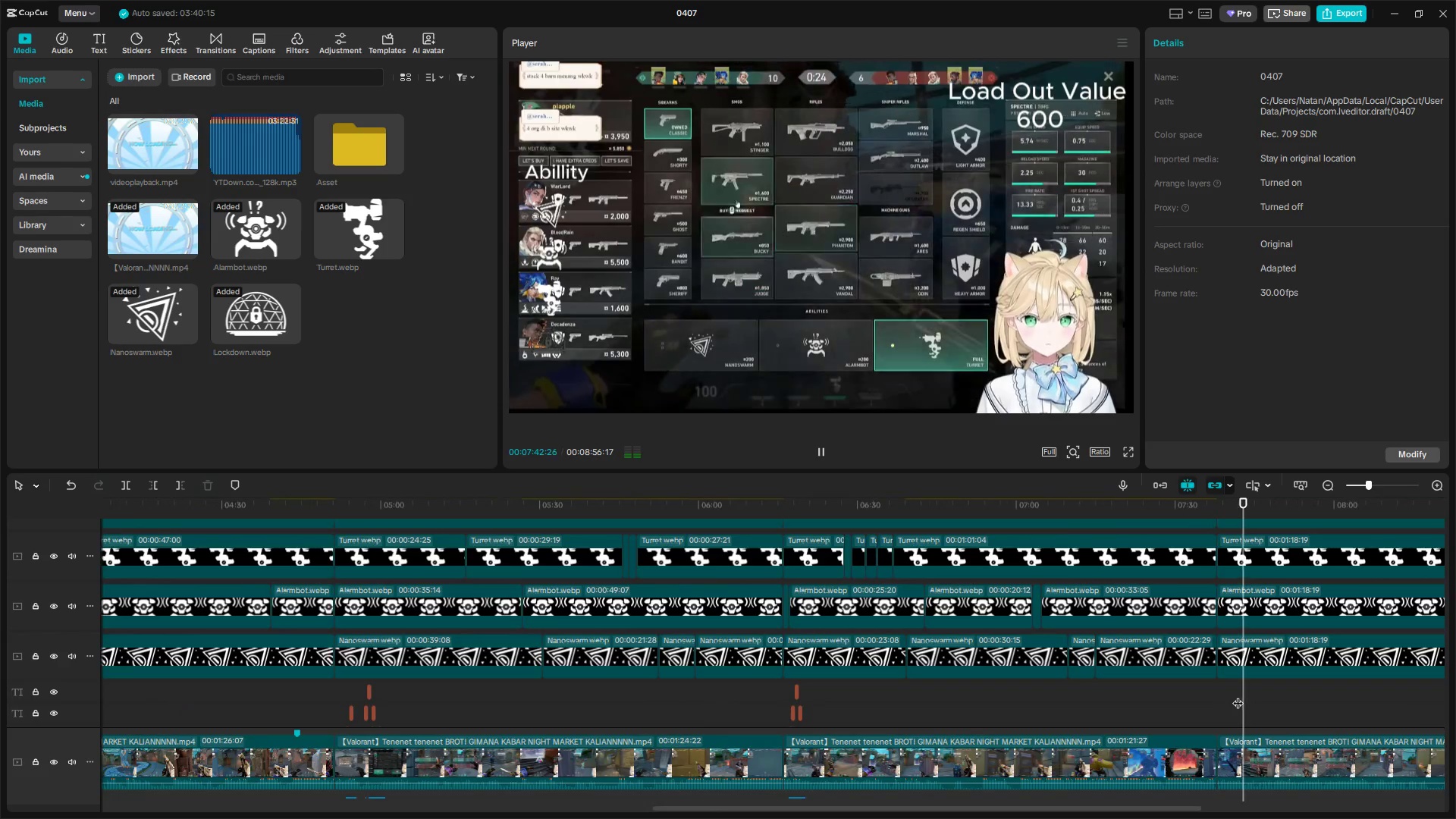 
hold_key(key=ShiftLeft, duration=1.44)
 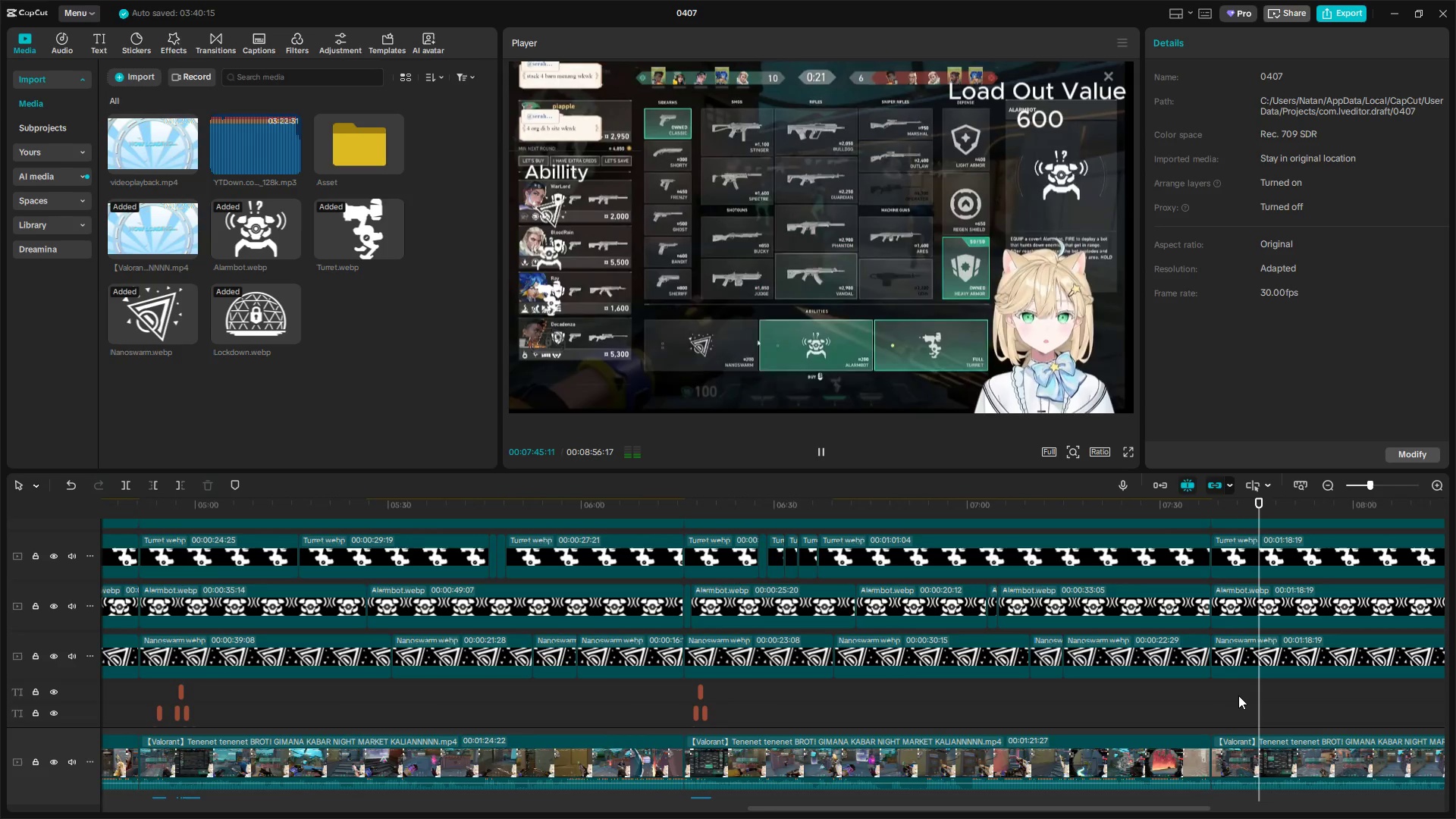 
scroll: coordinate [1238, 695], scroll_direction: up, amount: 2.0
 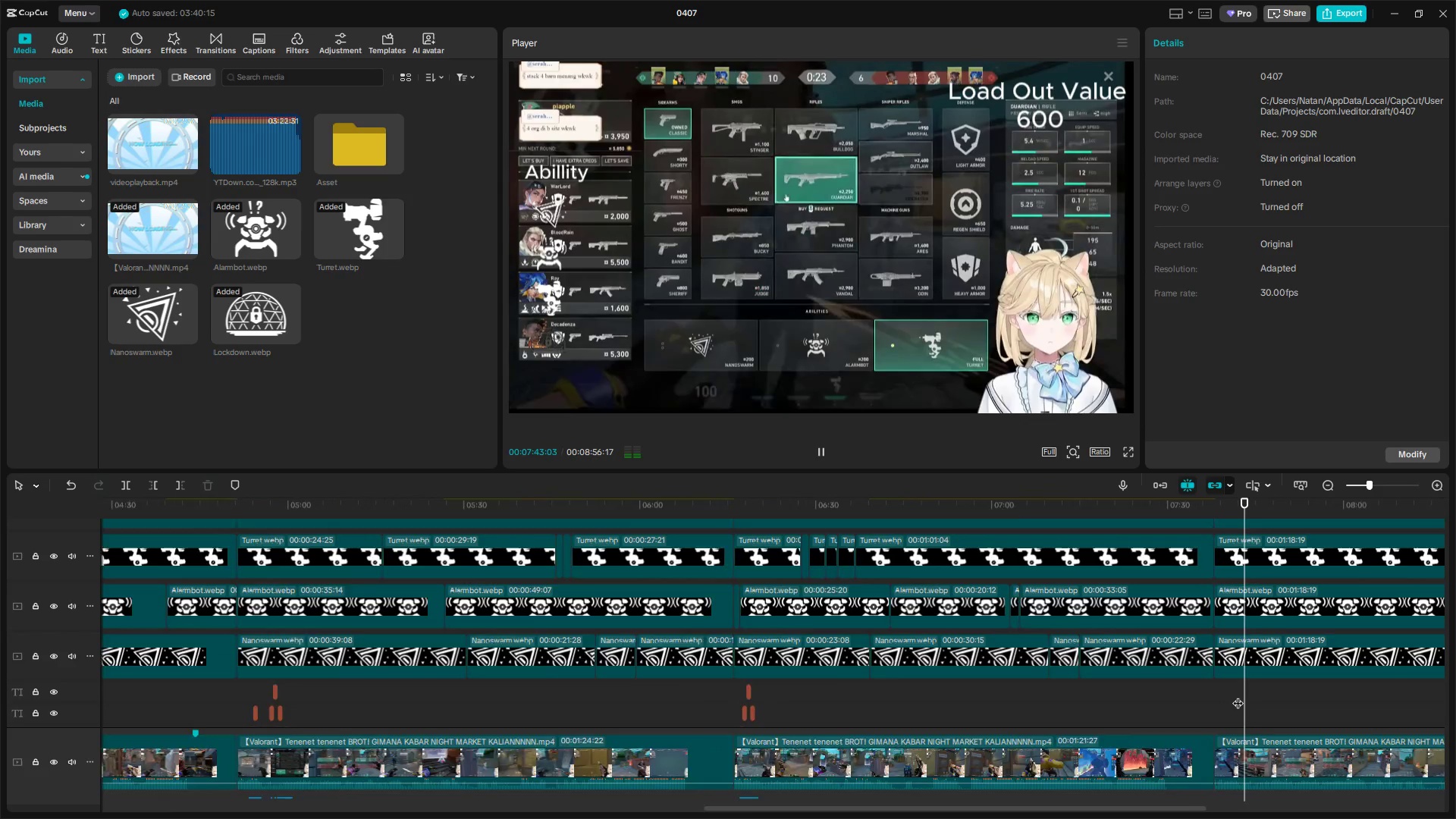 
scroll: coordinate [1238, 695], scroll_direction: down, amount: 3.0
 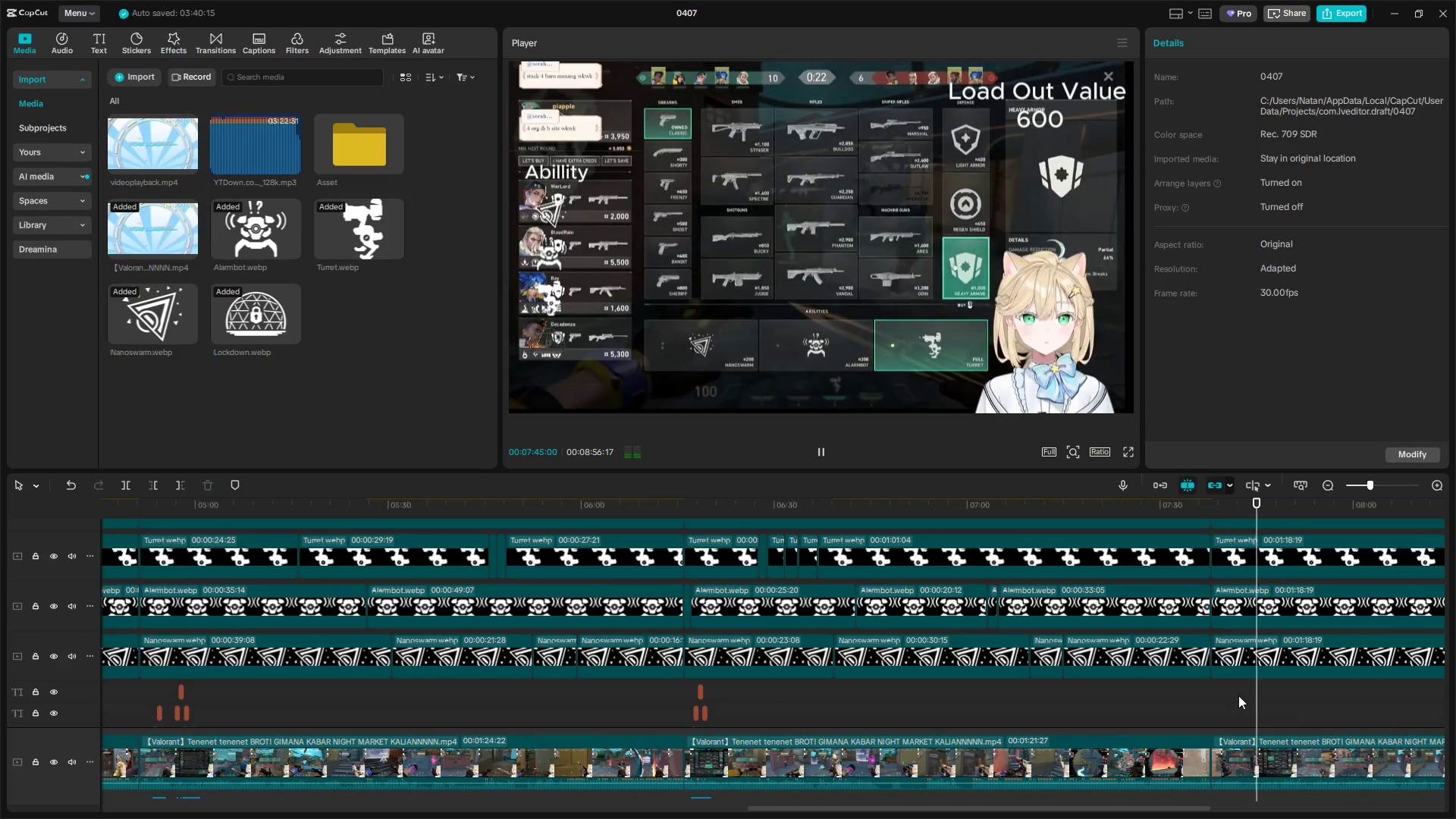 
hold_key(key=ControlLeft, duration=1.5)
 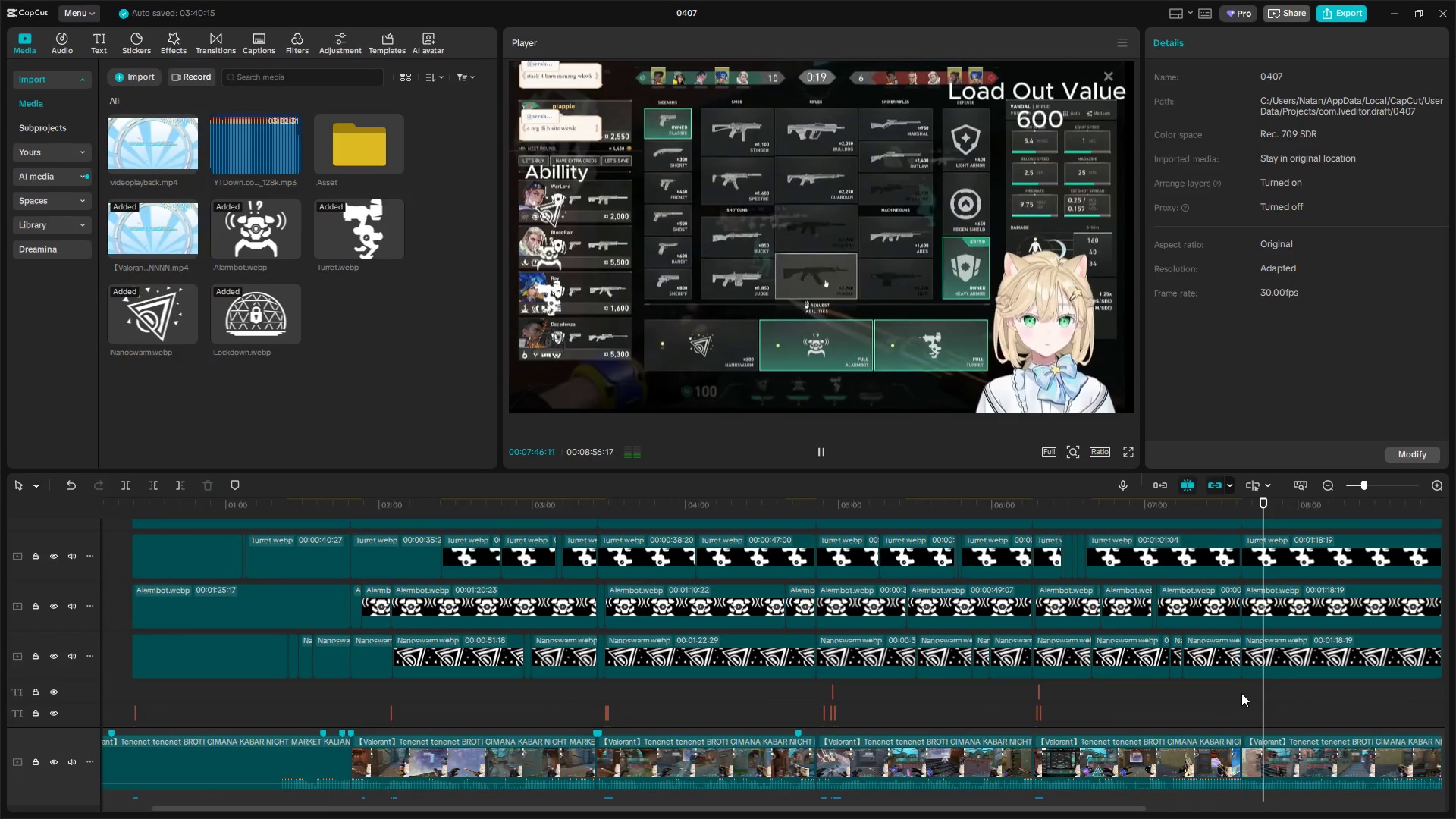 
key(Control+ControlLeft)
 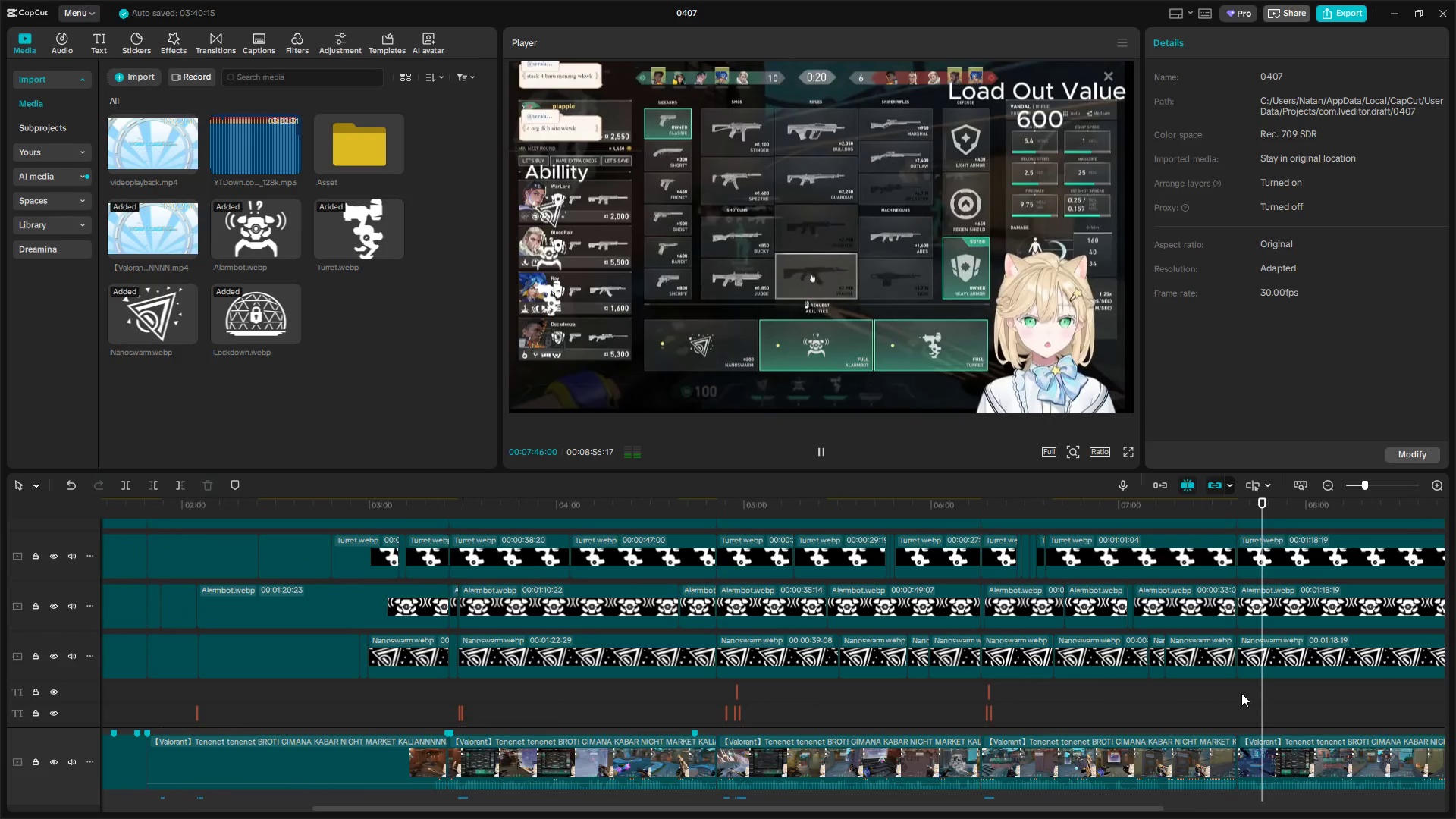 
key(Control+ControlLeft)
 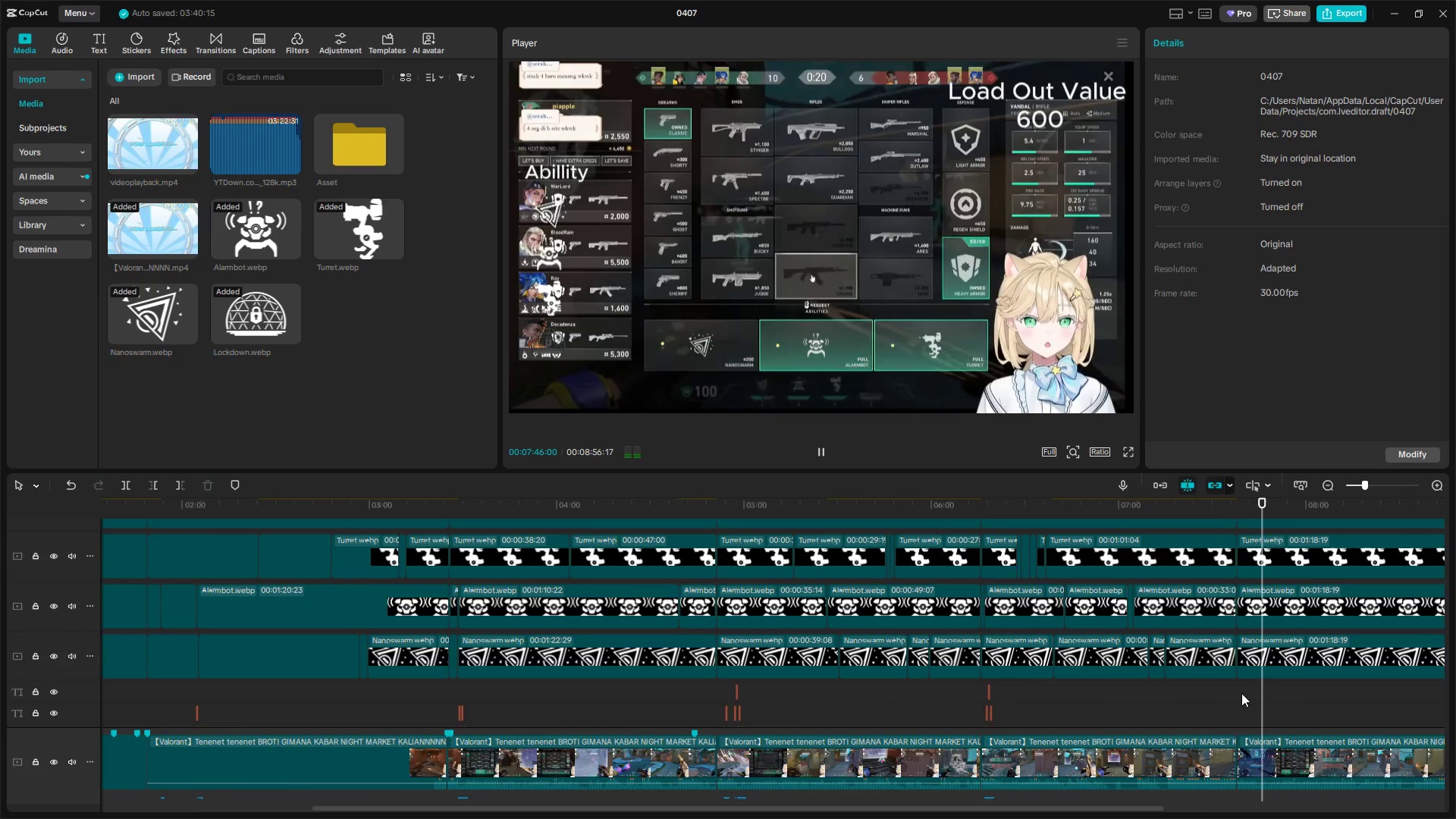 
key(Control+ControlLeft)
 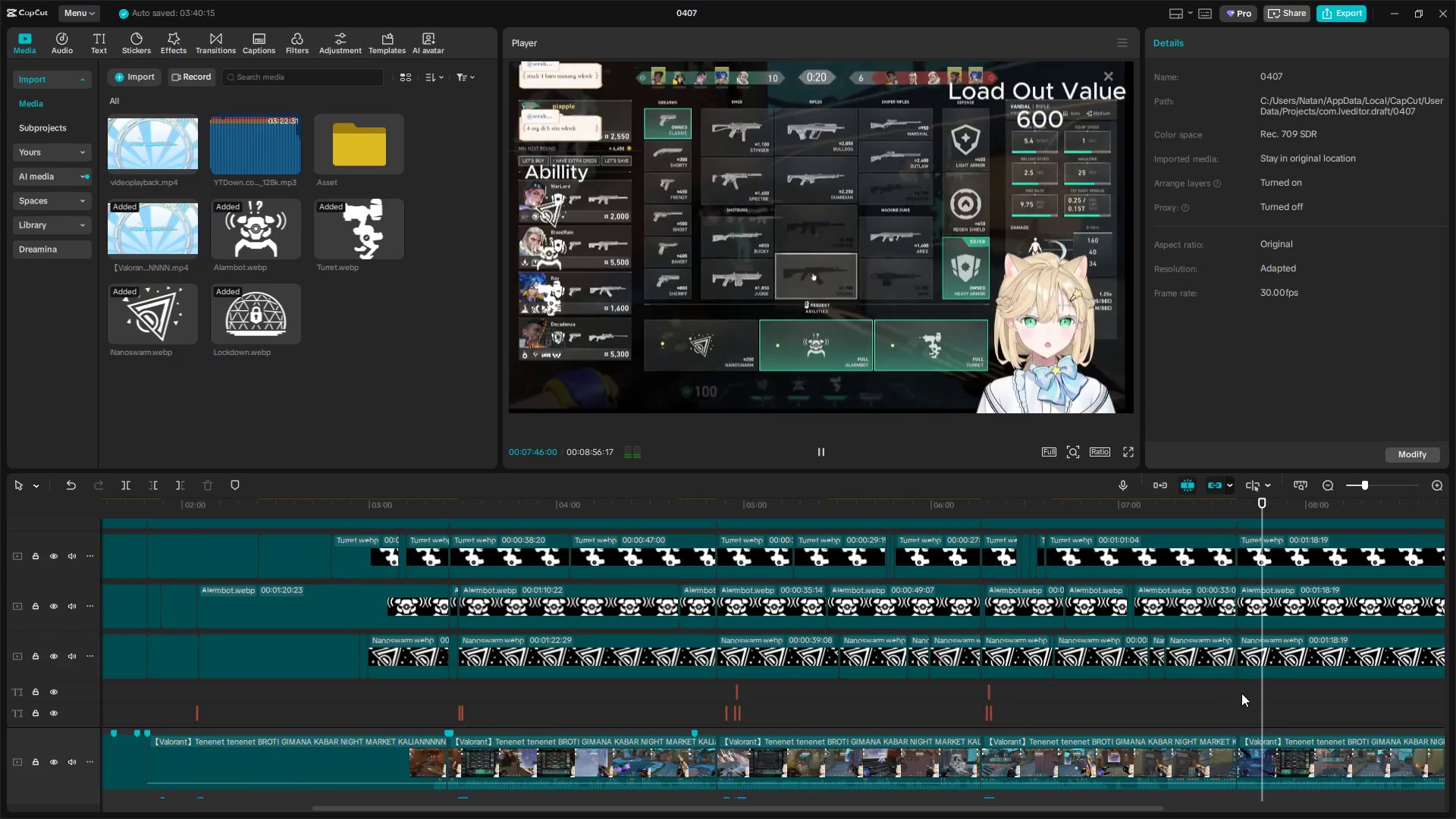 
key(Control+ControlLeft)
 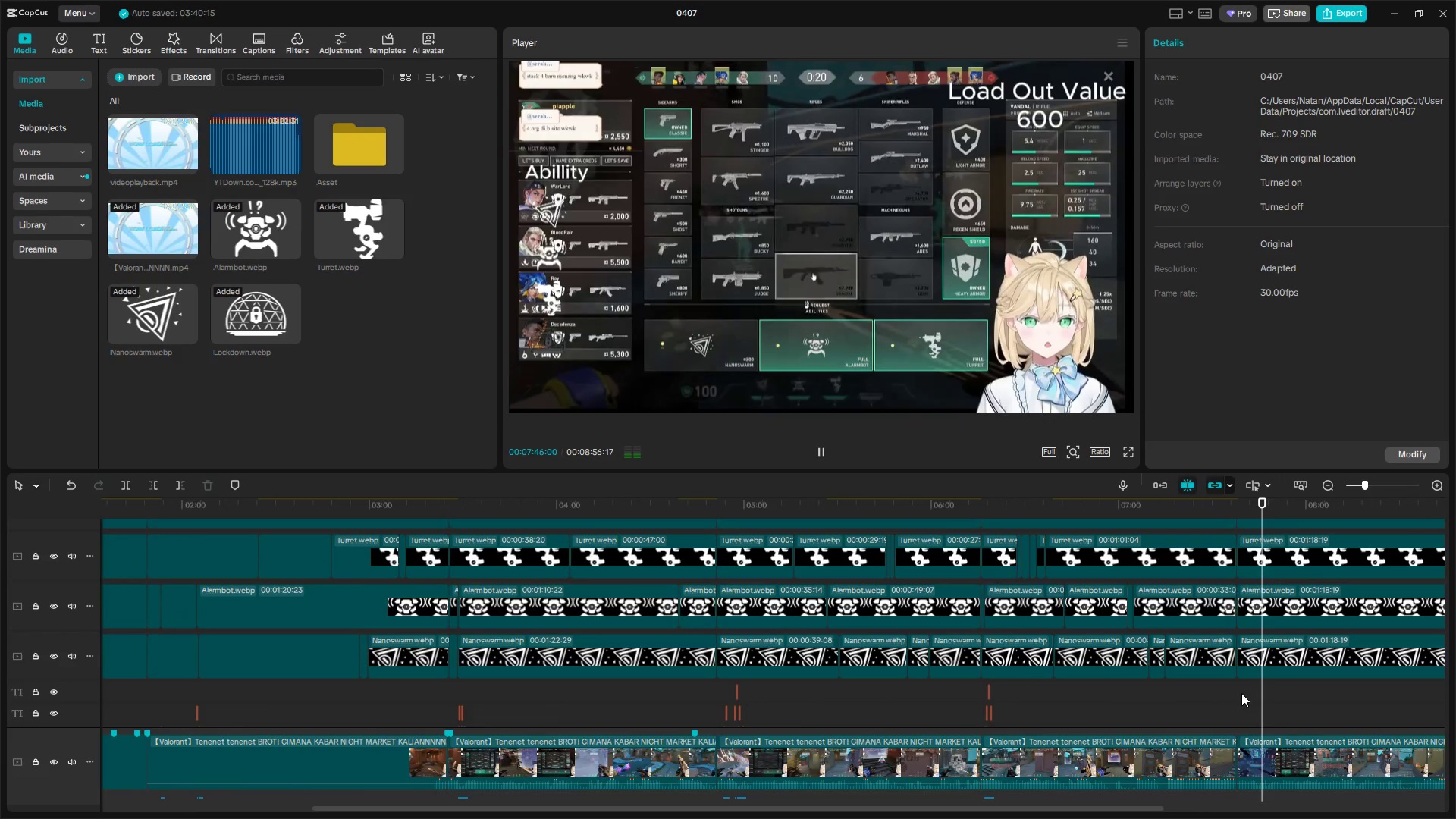 
hold_key(key=AltLeft, duration=1.5)
 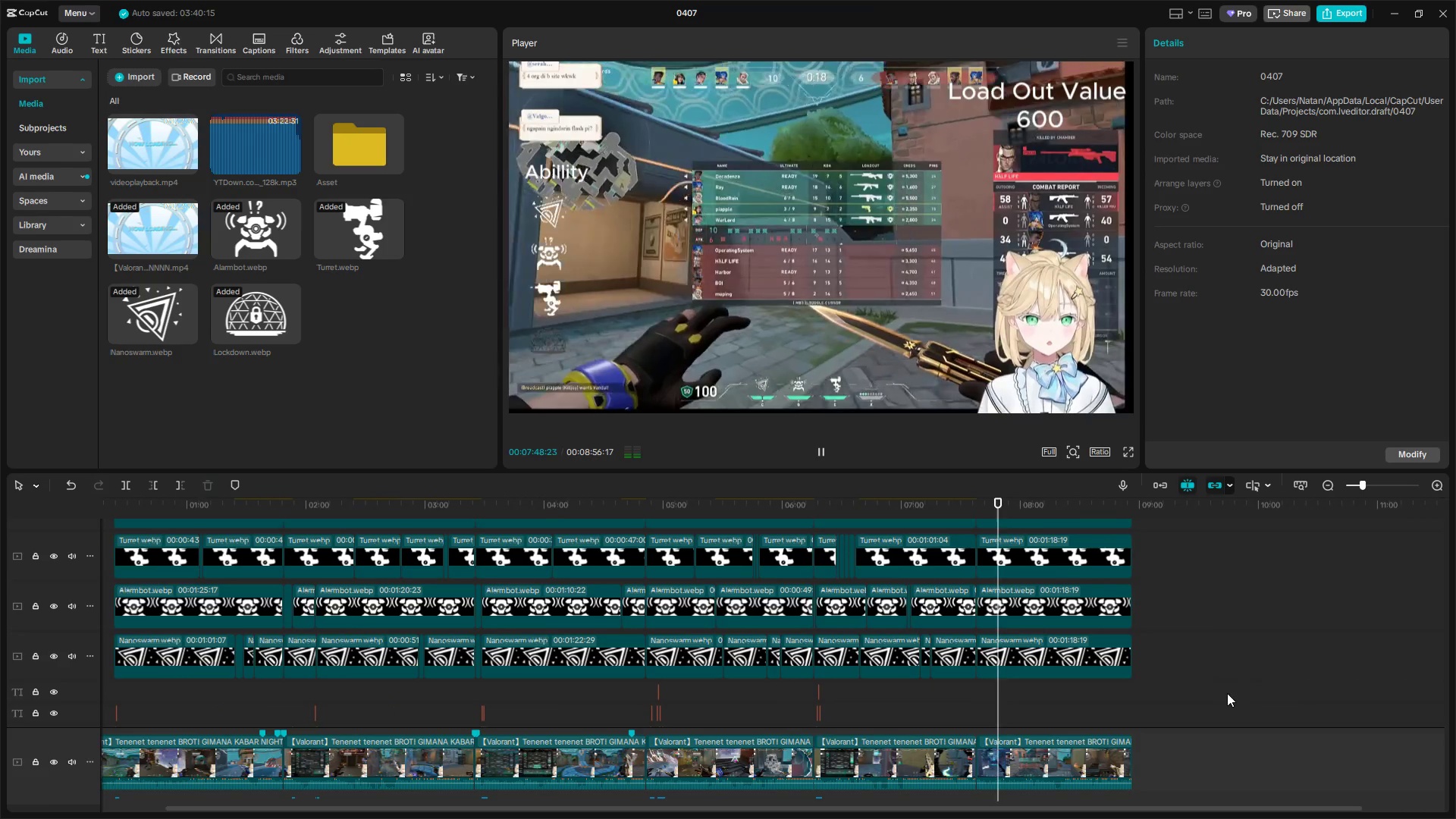 
scroll: coordinate [1241, 693], scroll_direction: down, amount: 17.0
 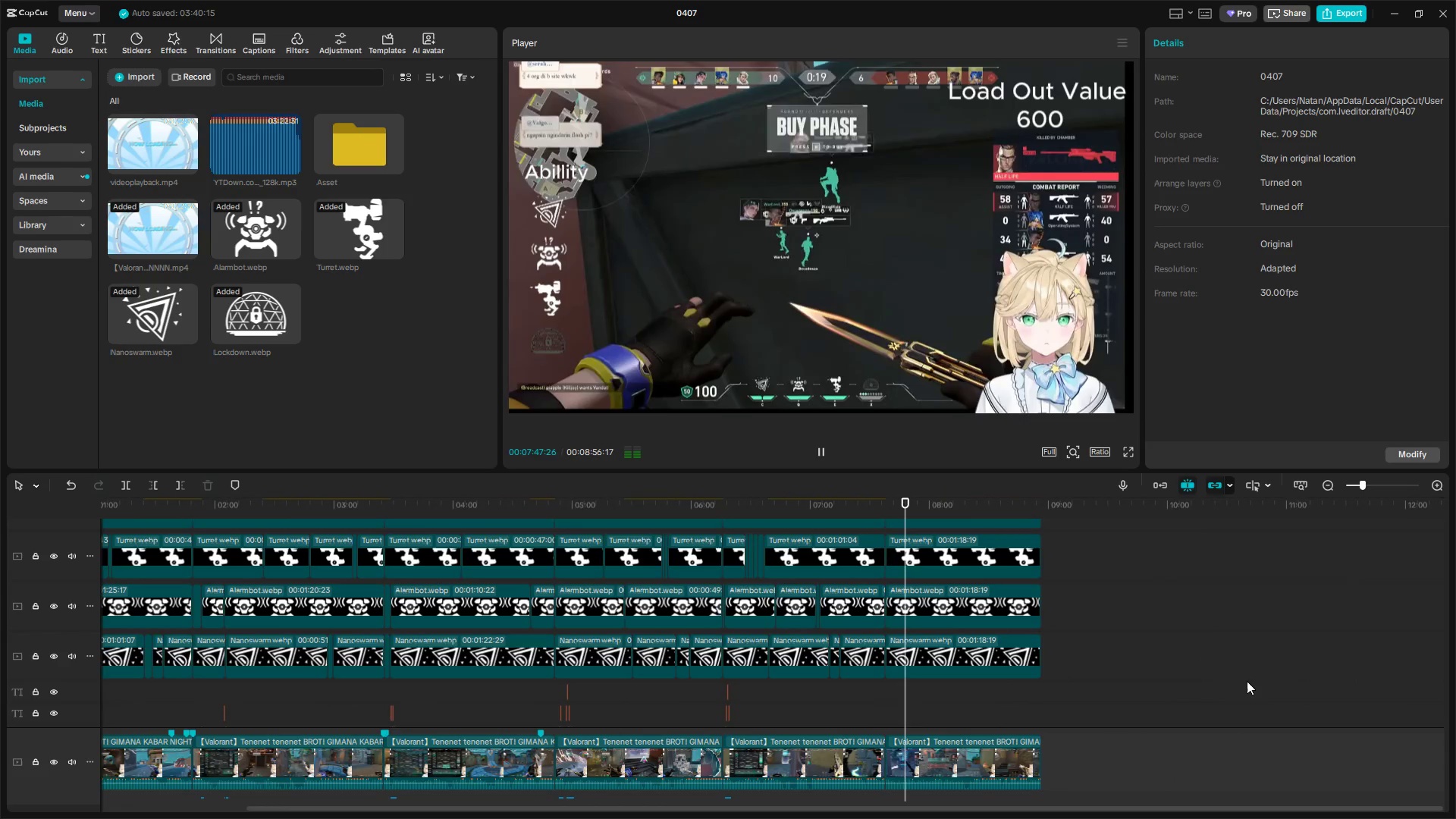 
hold_key(key=AltLeft, duration=0.33)
 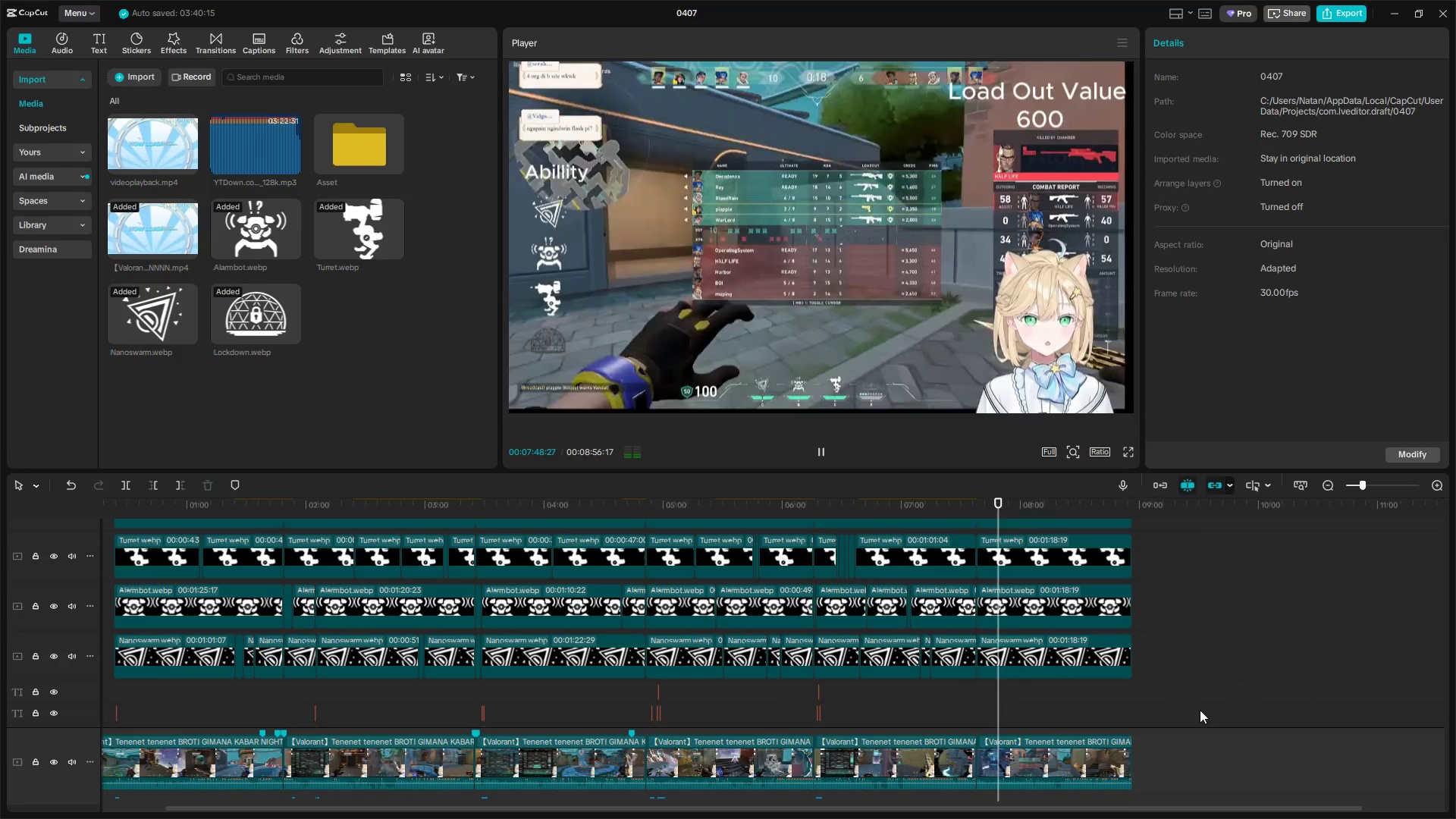 
scroll: coordinate [1240, 688], scroll_direction: up, amount: 1.0
 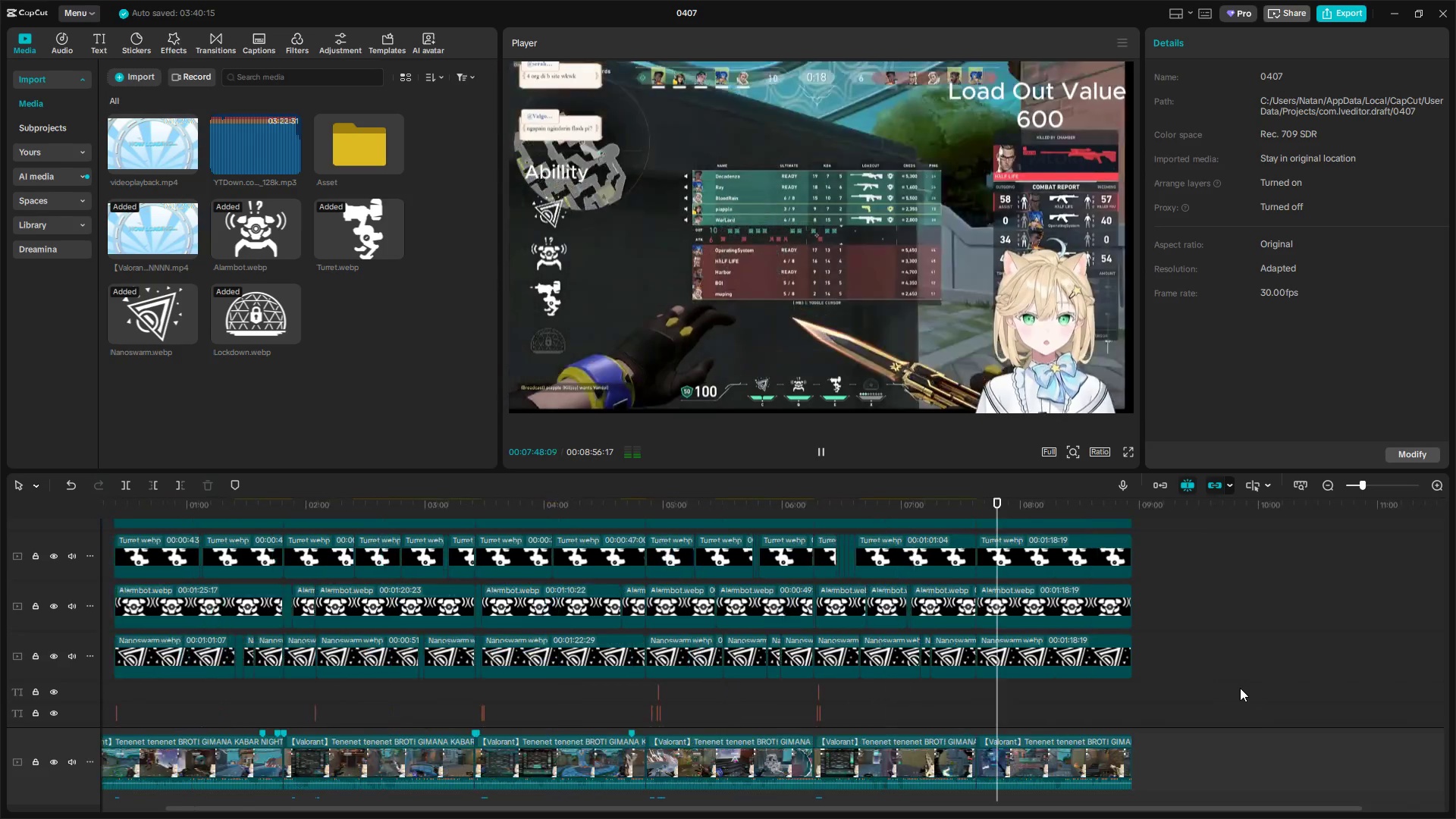 
key(Control+ControlLeft)
 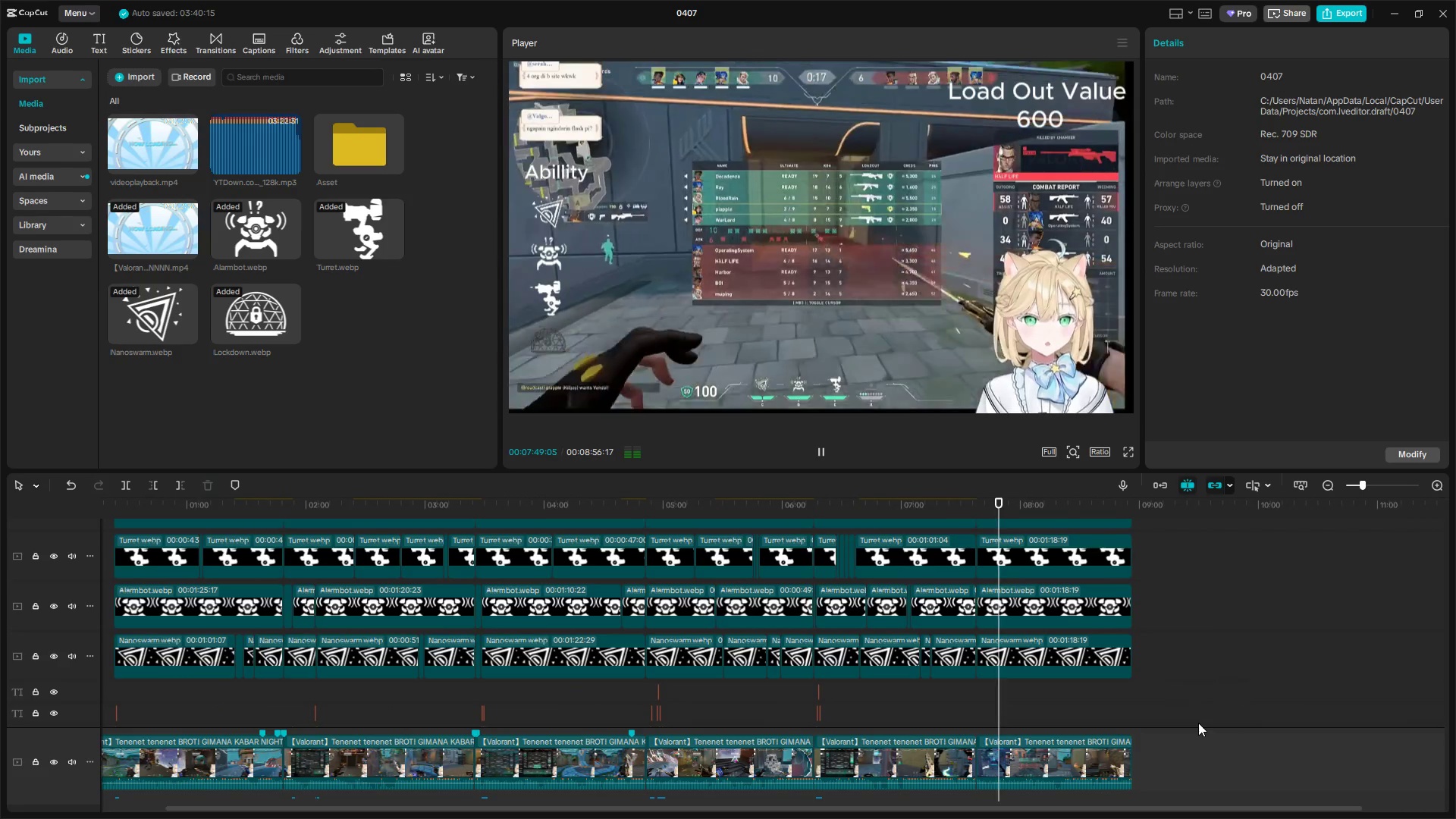 
key(Alt+AltLeft)
 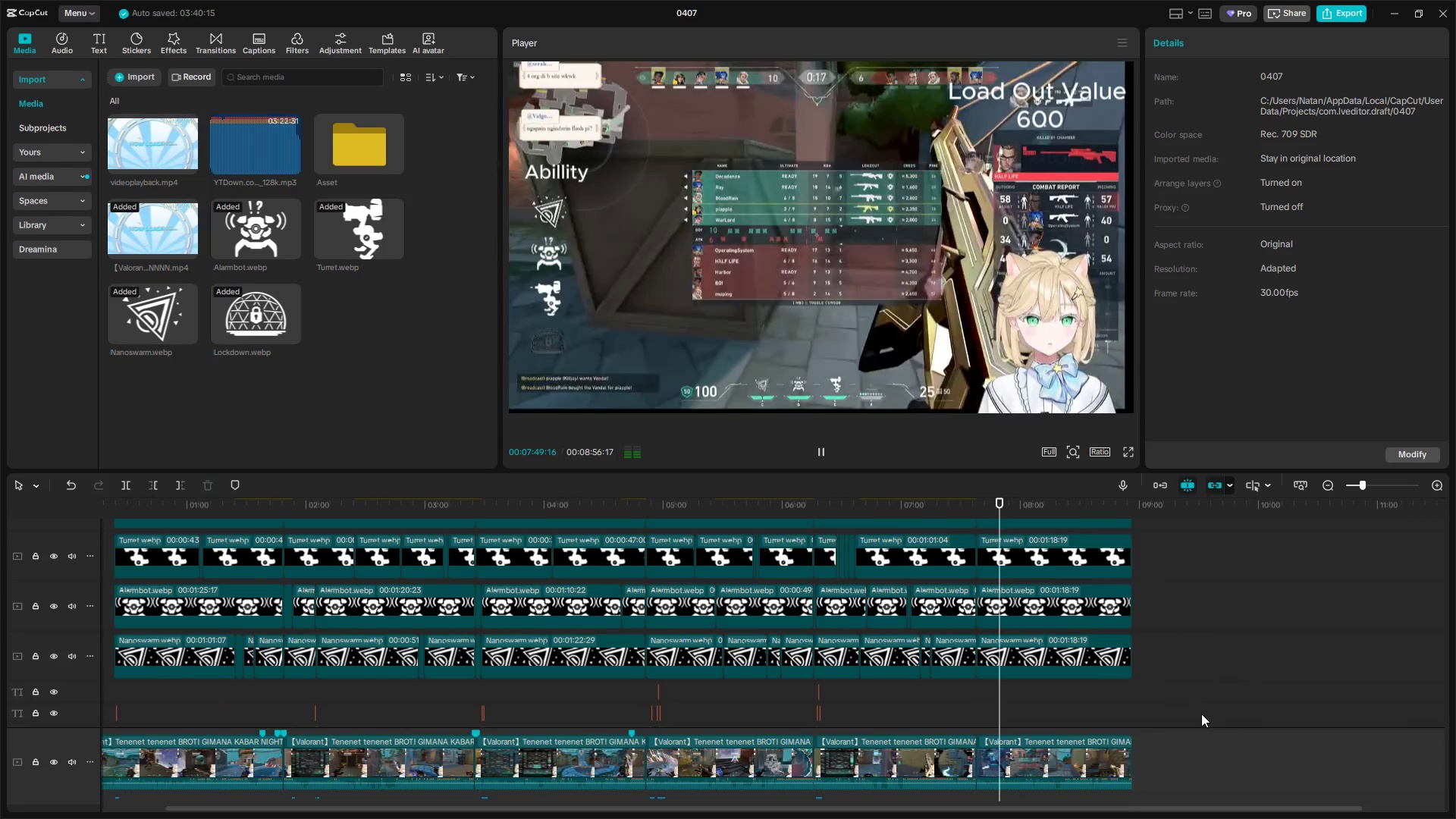 
hold_key(key=ControlLeft, duration=1.53)
scroll: coordinate [1201, 713], scroll_direction: up, amount: 5.0
 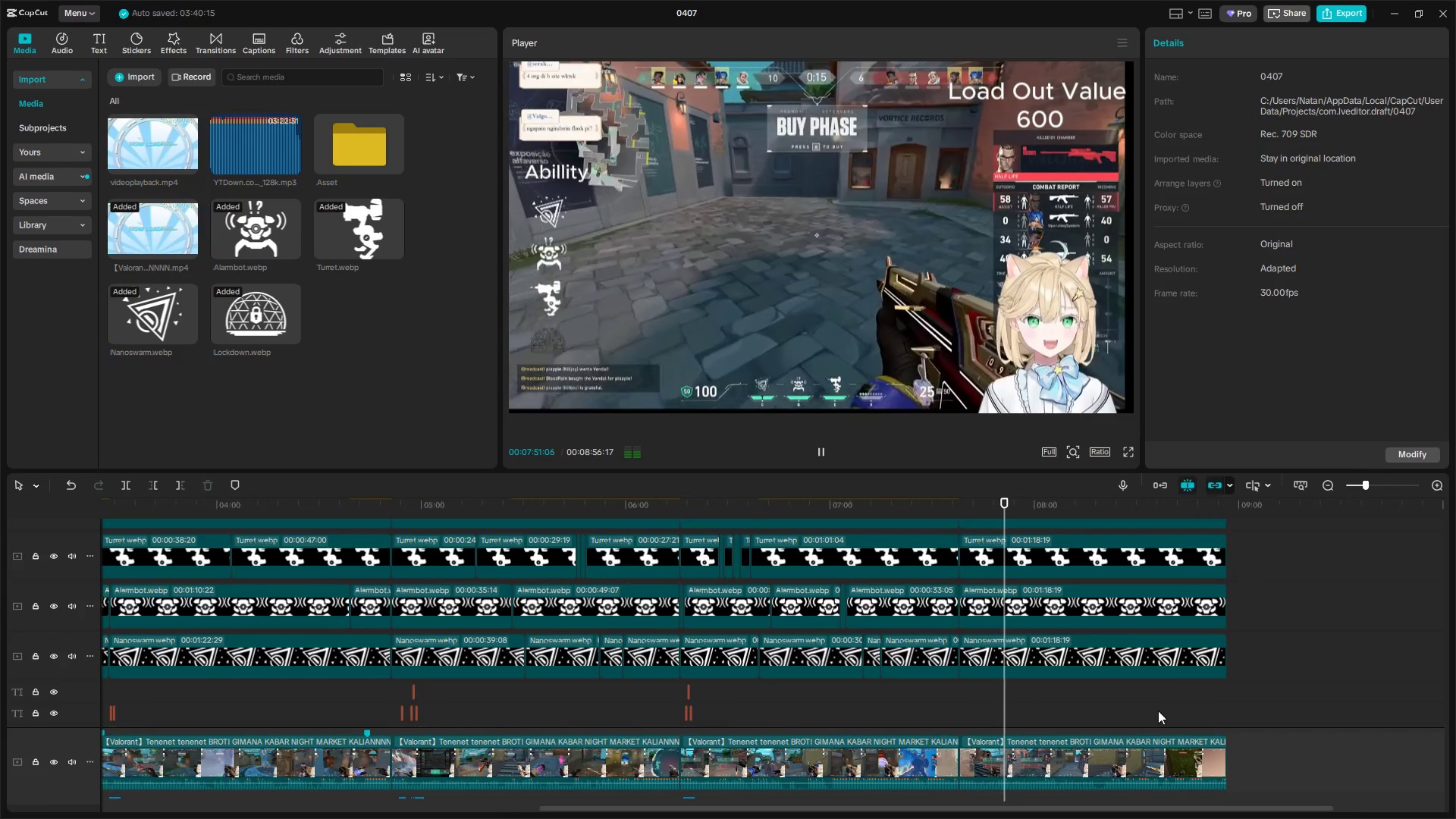 
left_click([918, 684])
 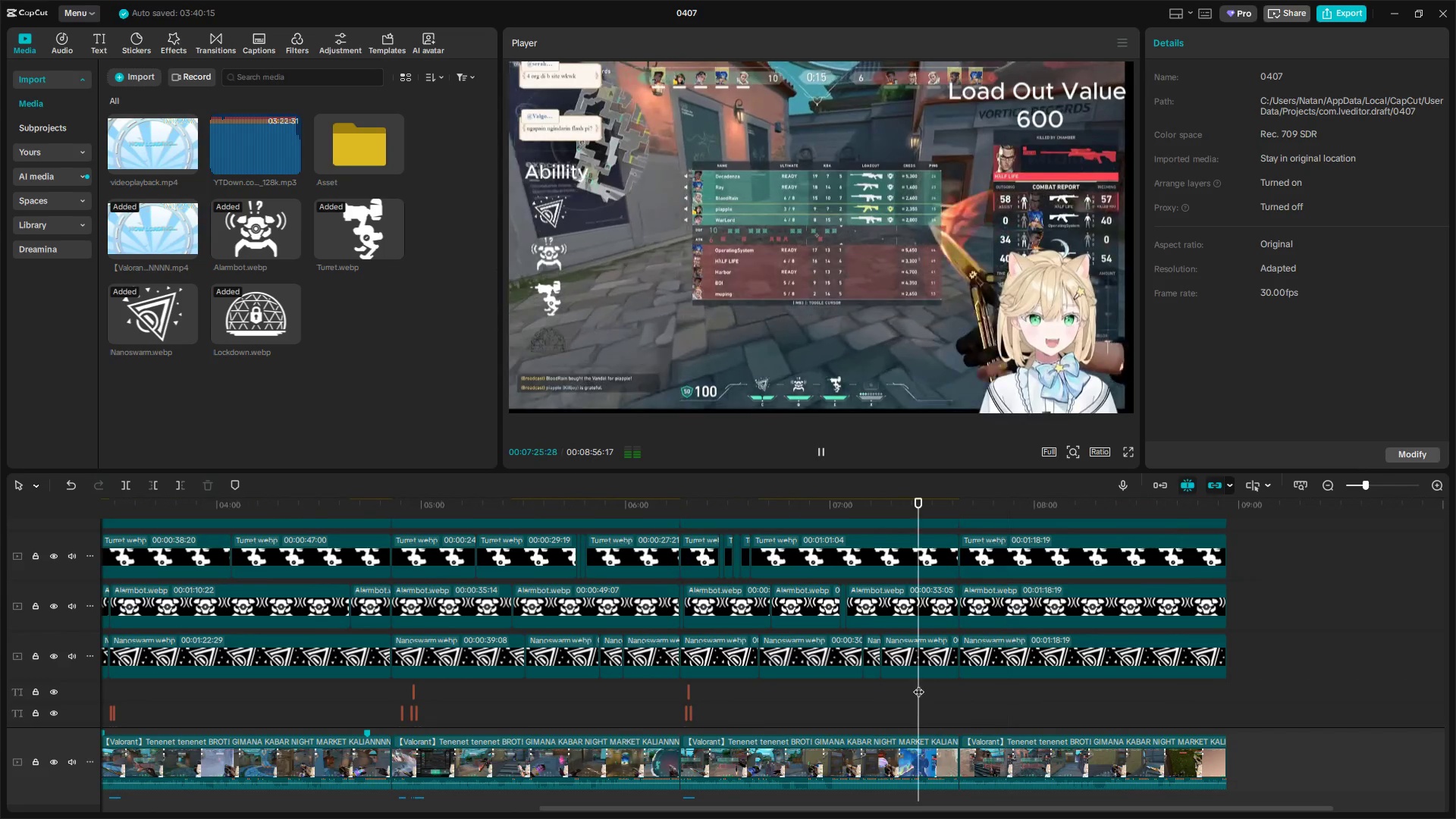 
key(Space)
 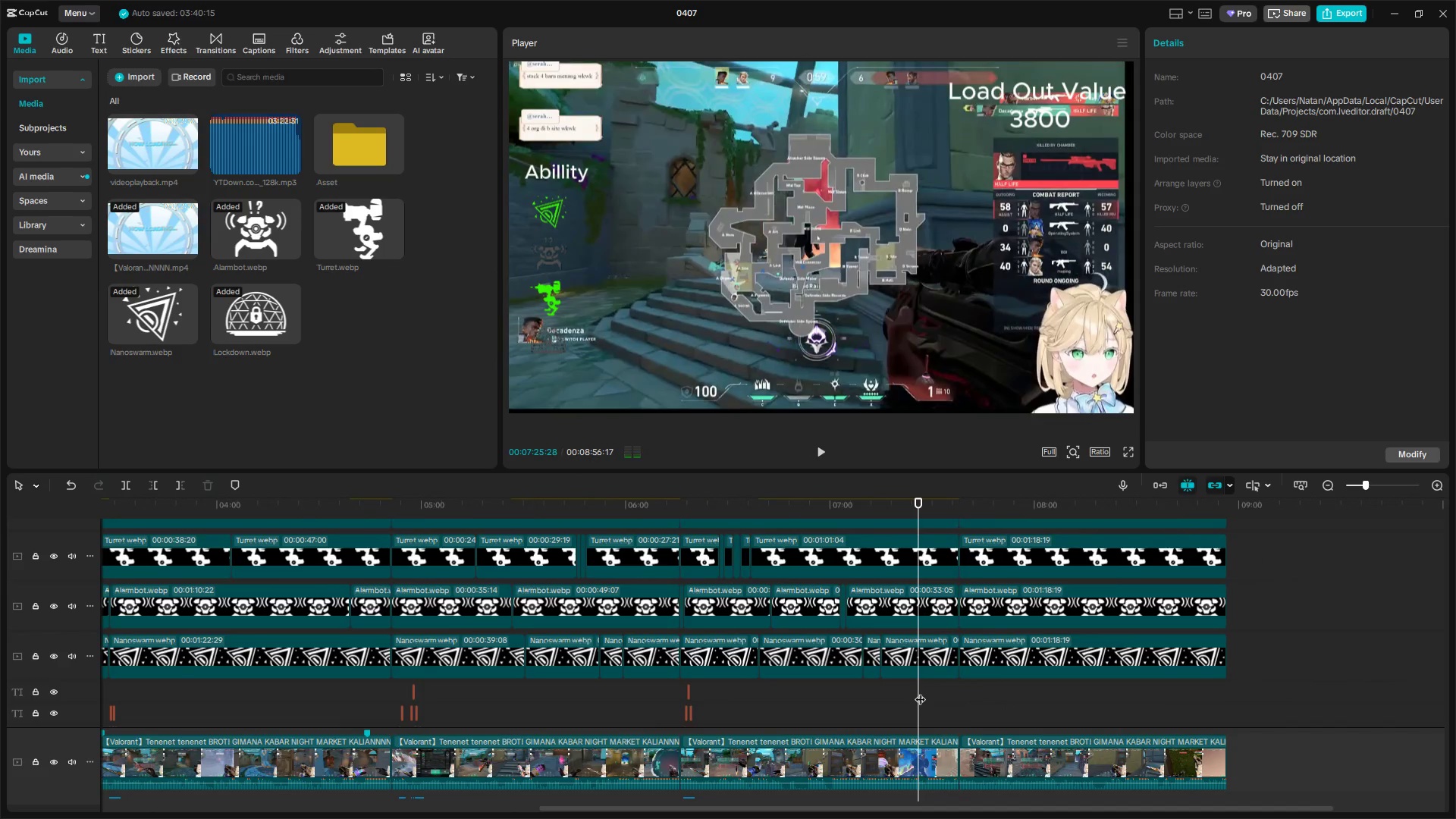 
key(Space)
 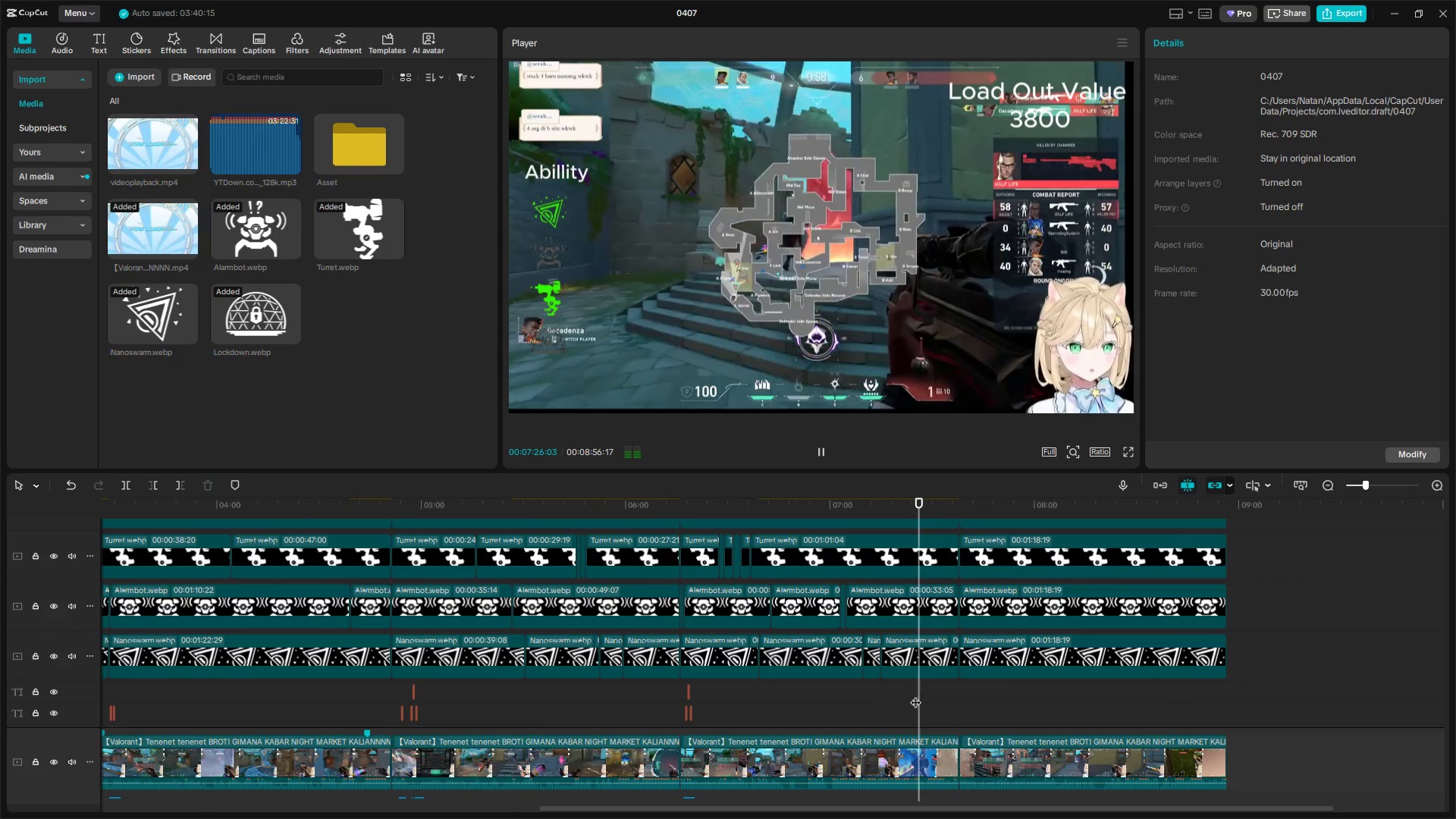 
key(Space)
 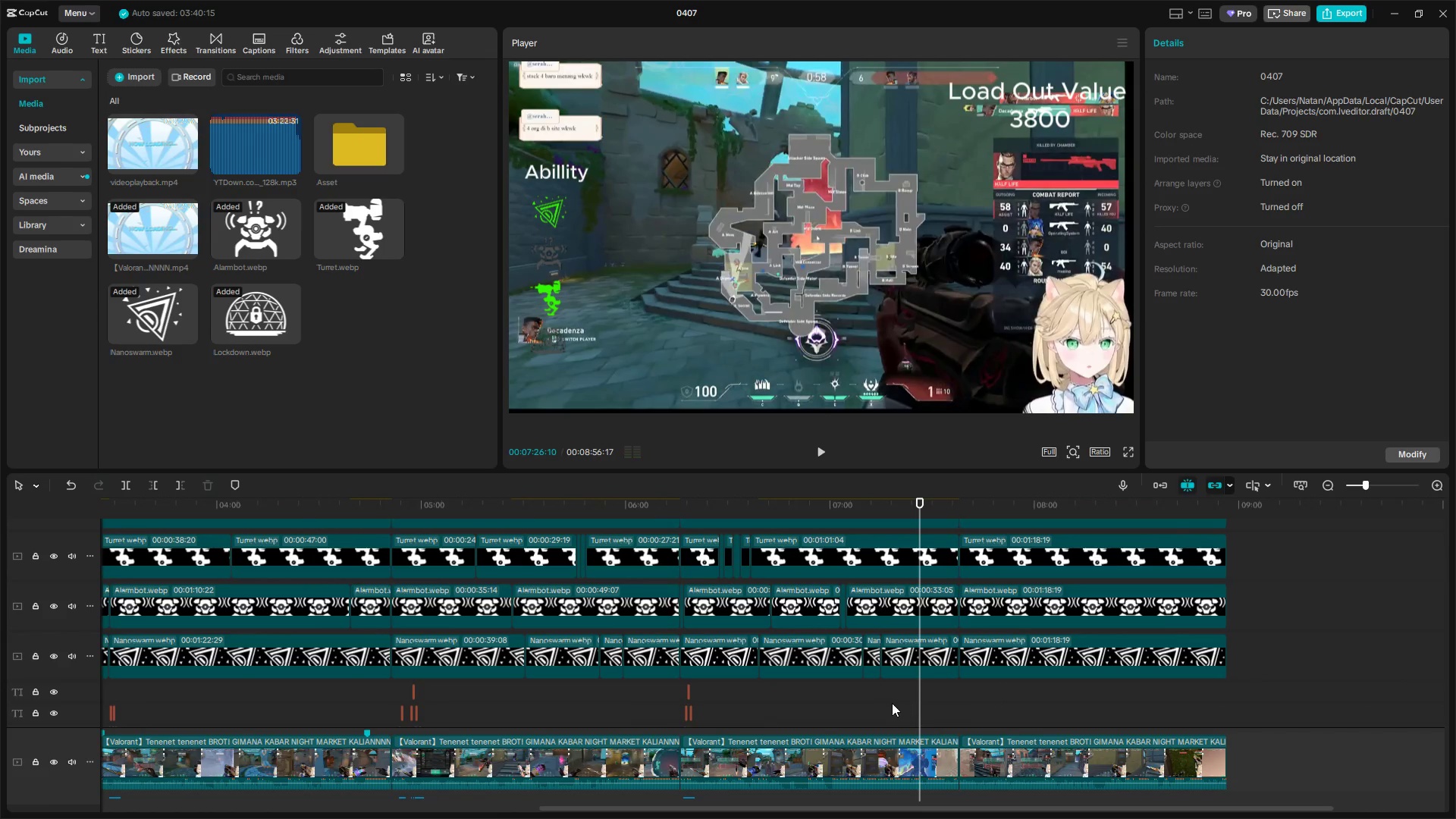 
left_click([877, 705])
 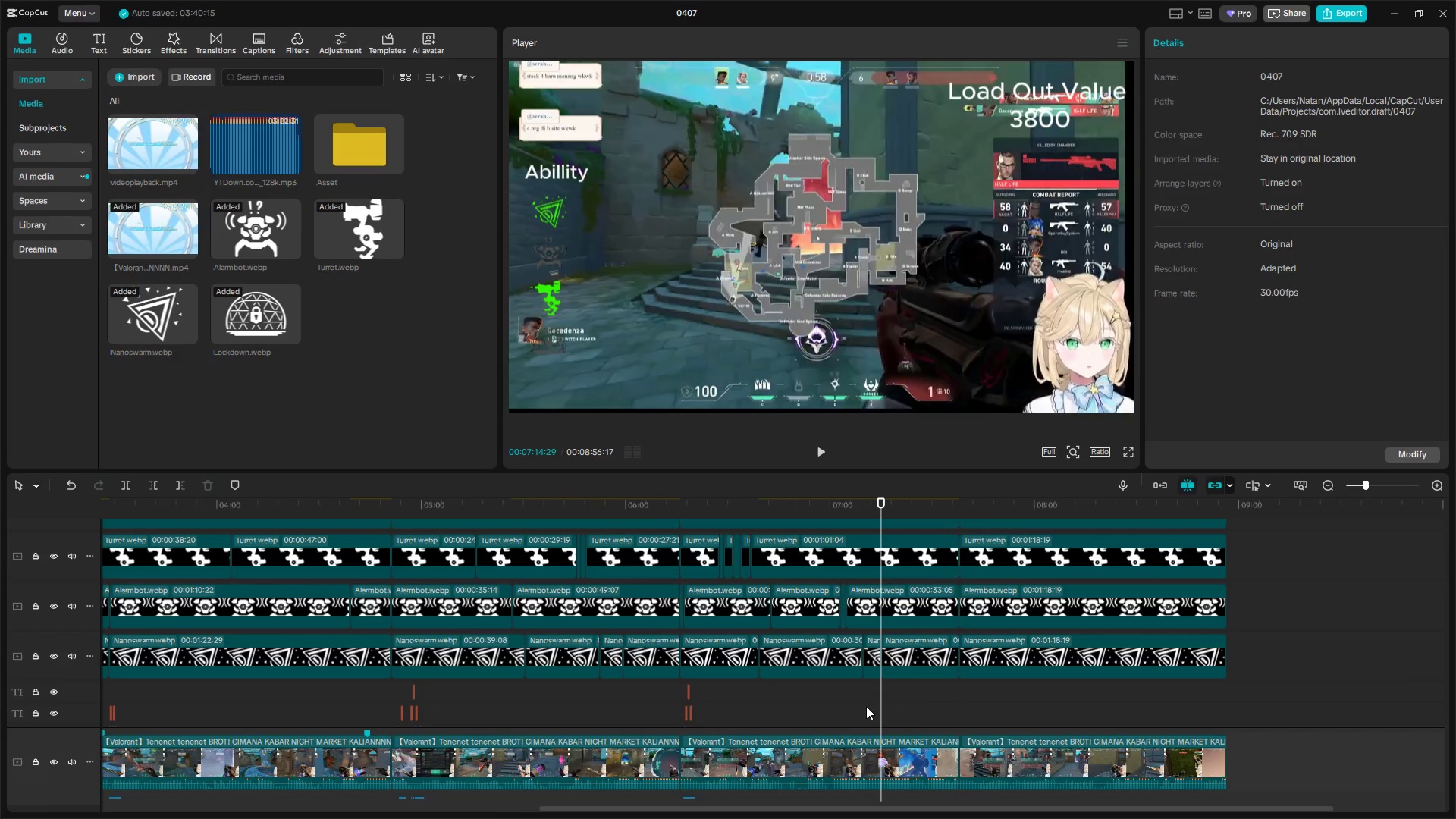 
left_click([823, 706])
 